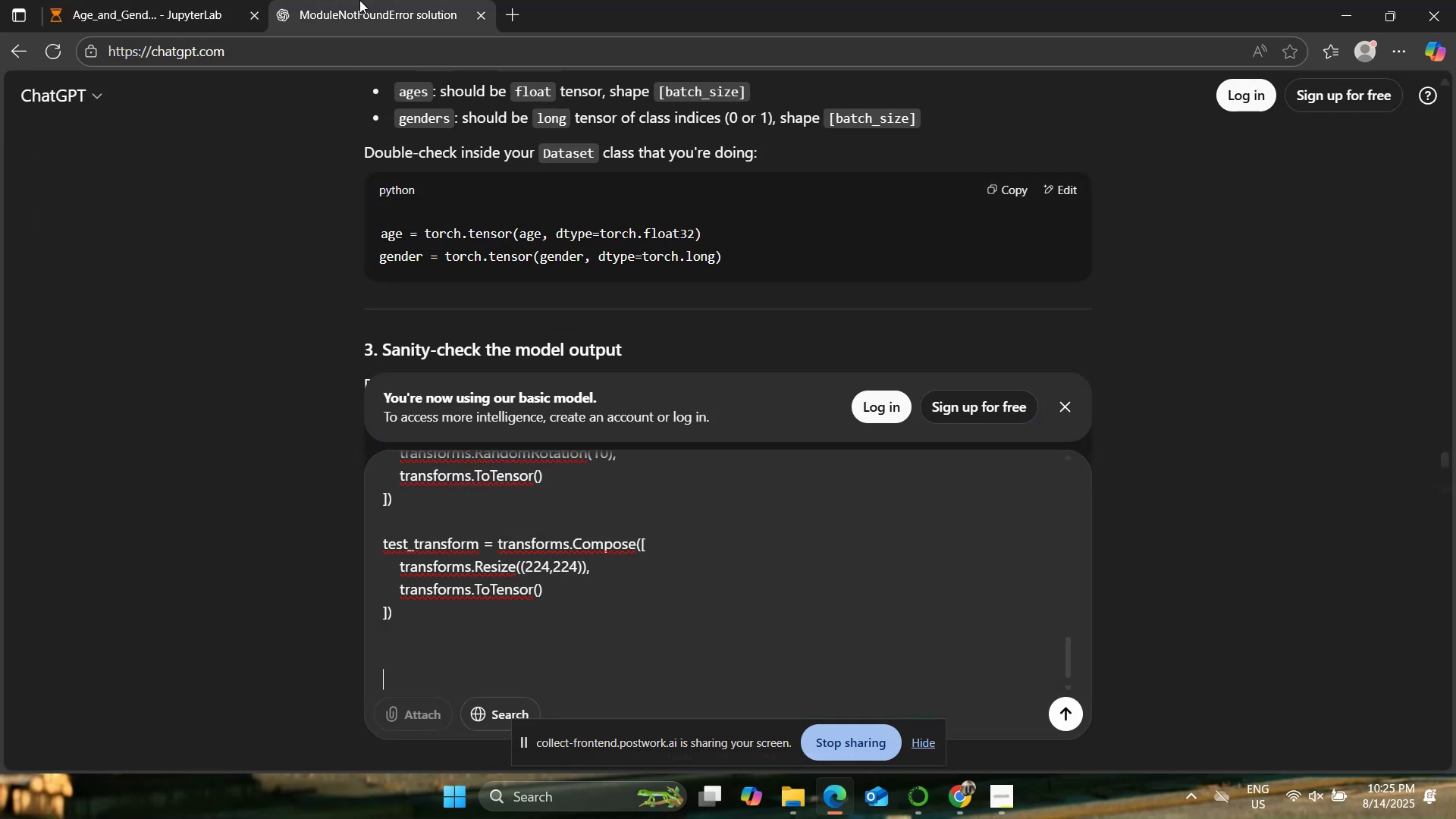 
key(Control+V)
 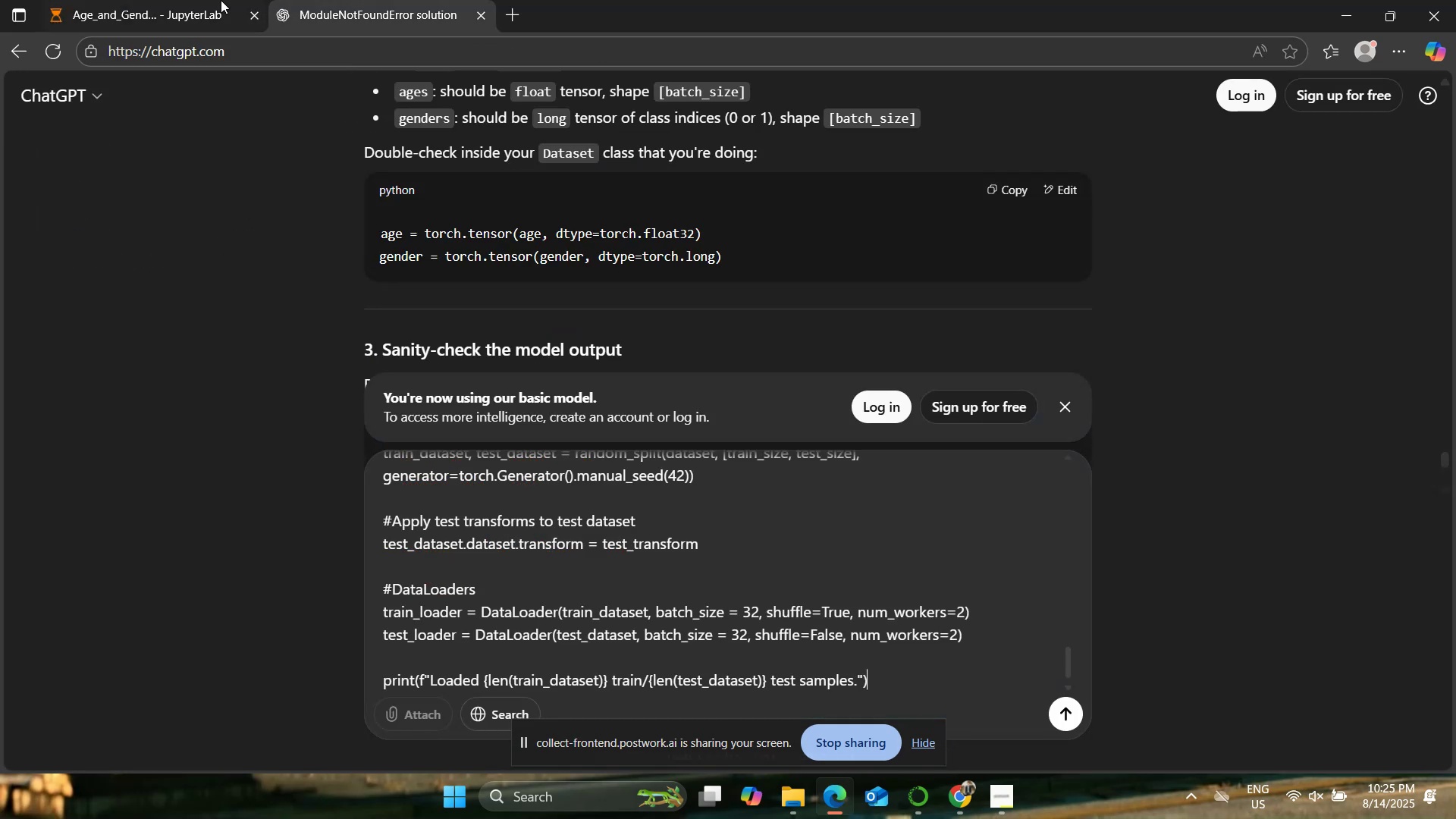 
left_click([200, 0])
 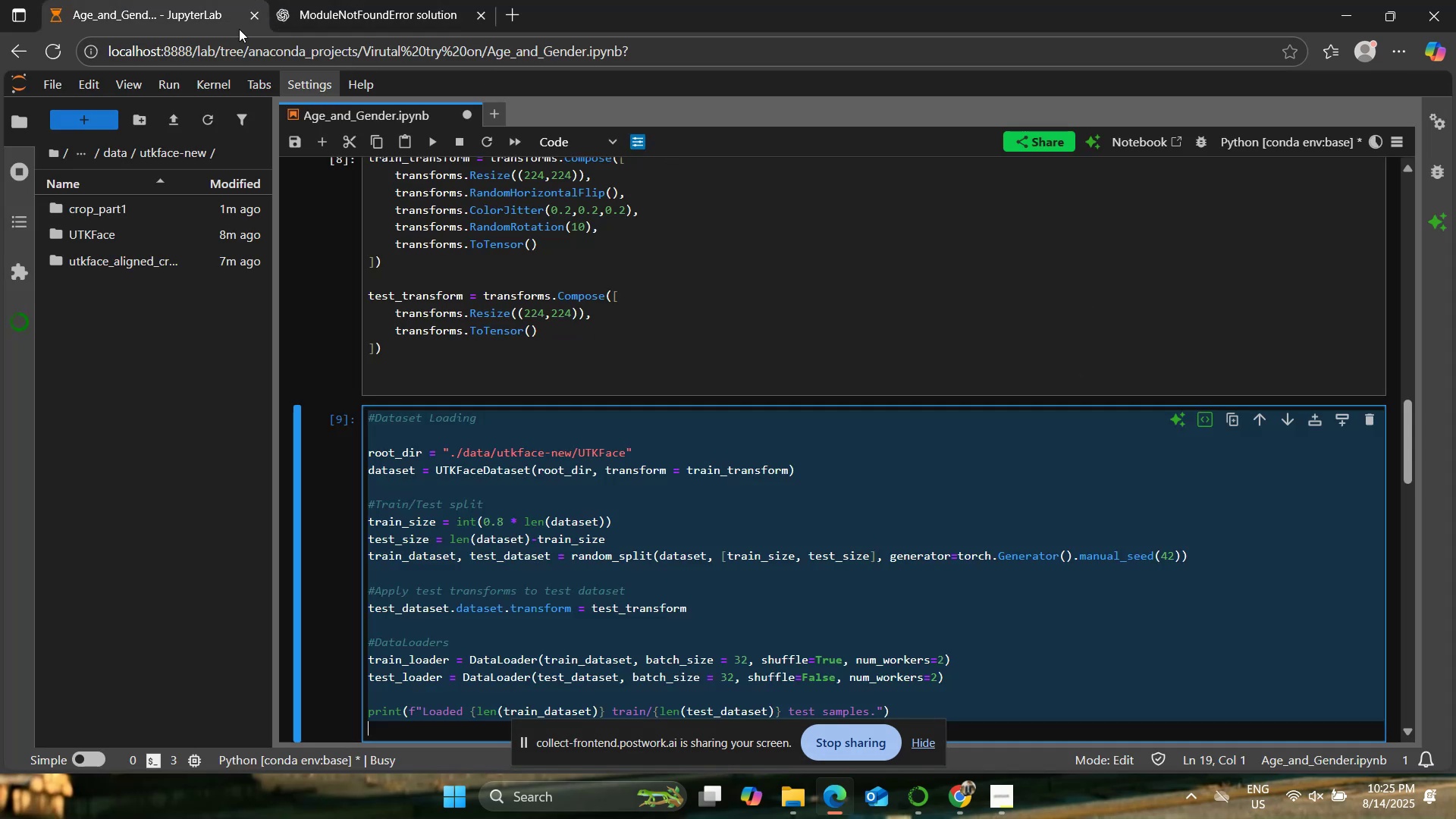 
scroll: coordinate [550, 320], scroll_direction: down, amount: 3.0
 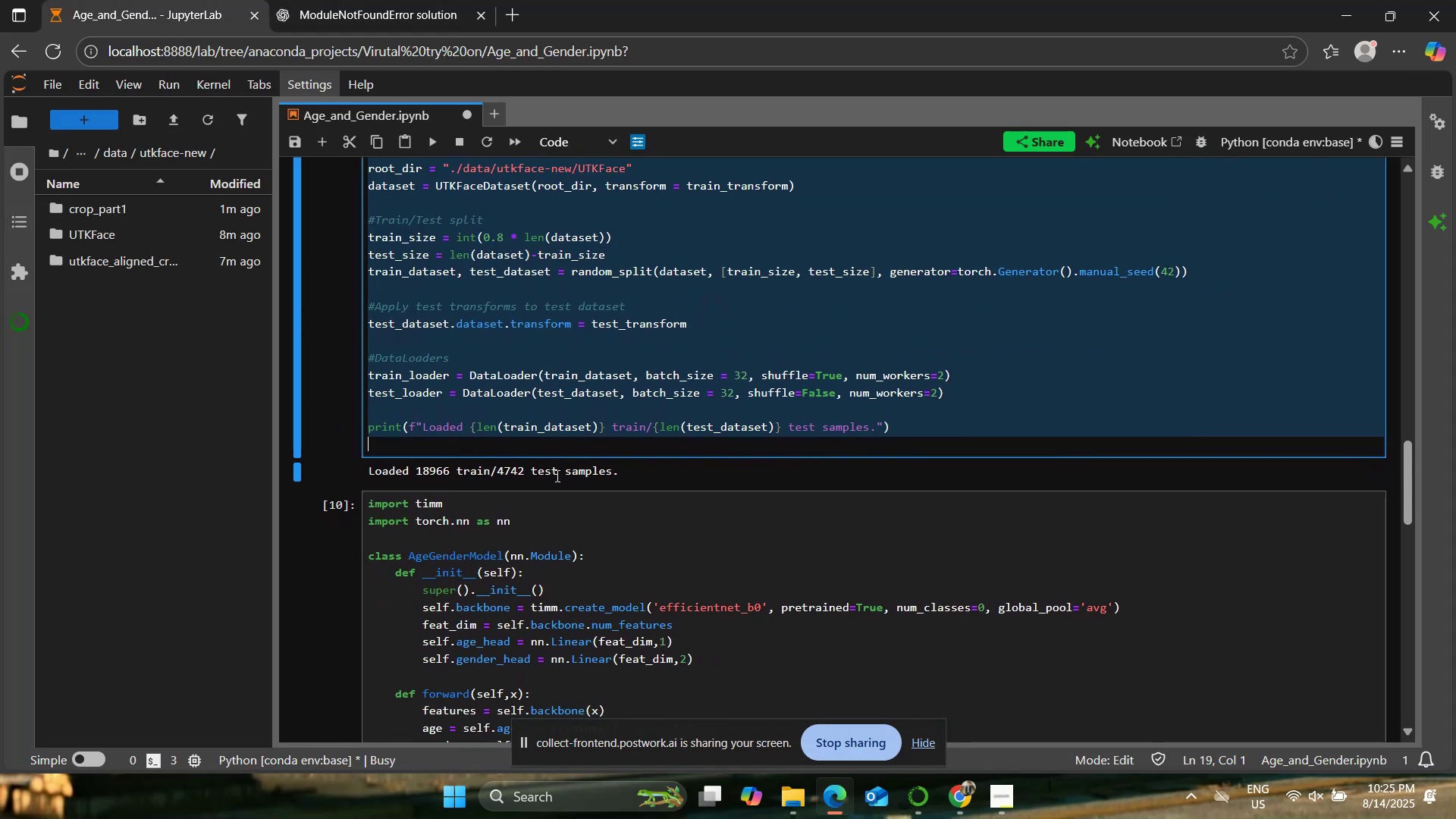 
double_click([556, 474])
 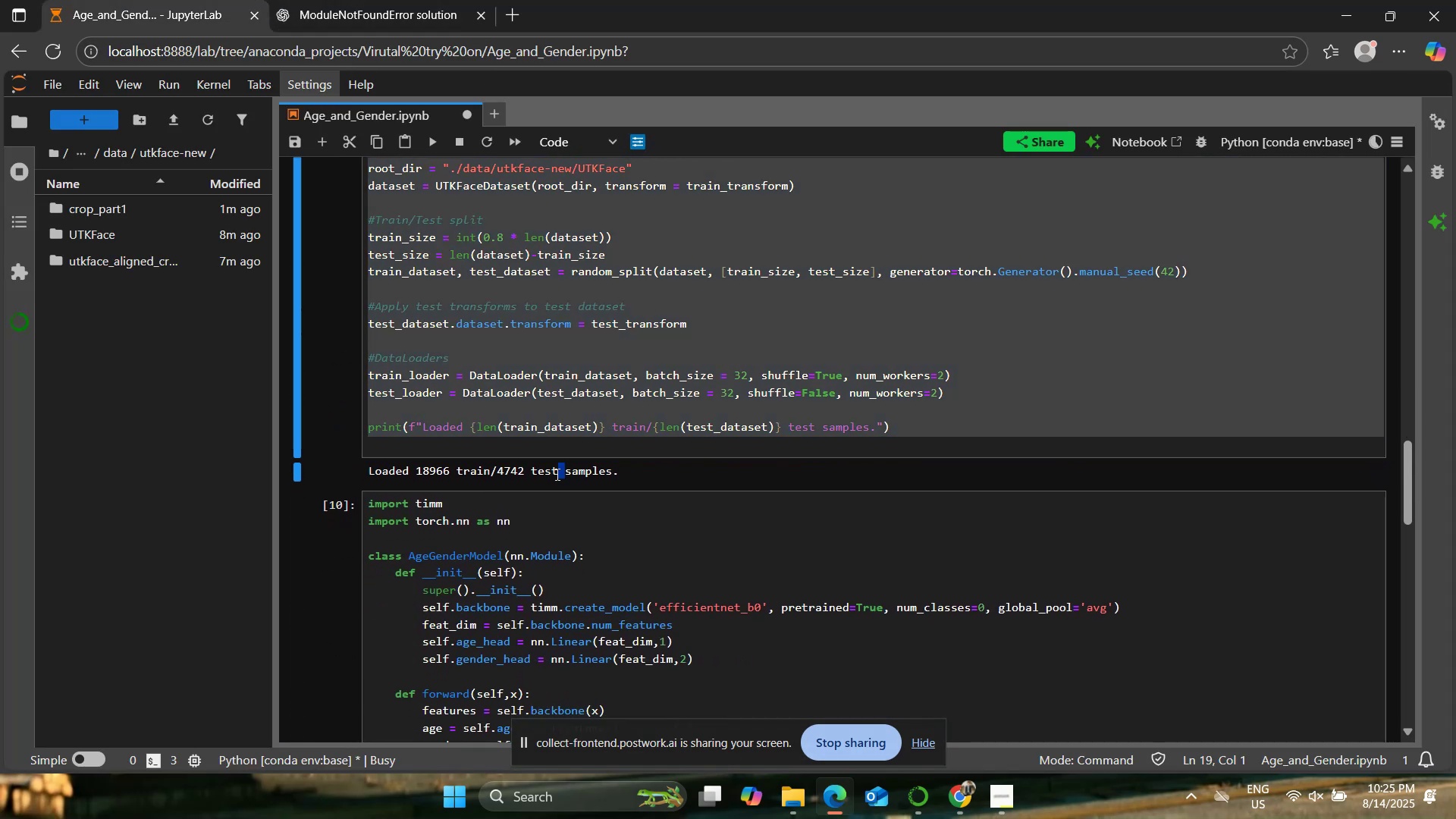 
triple_click([556, 474])
 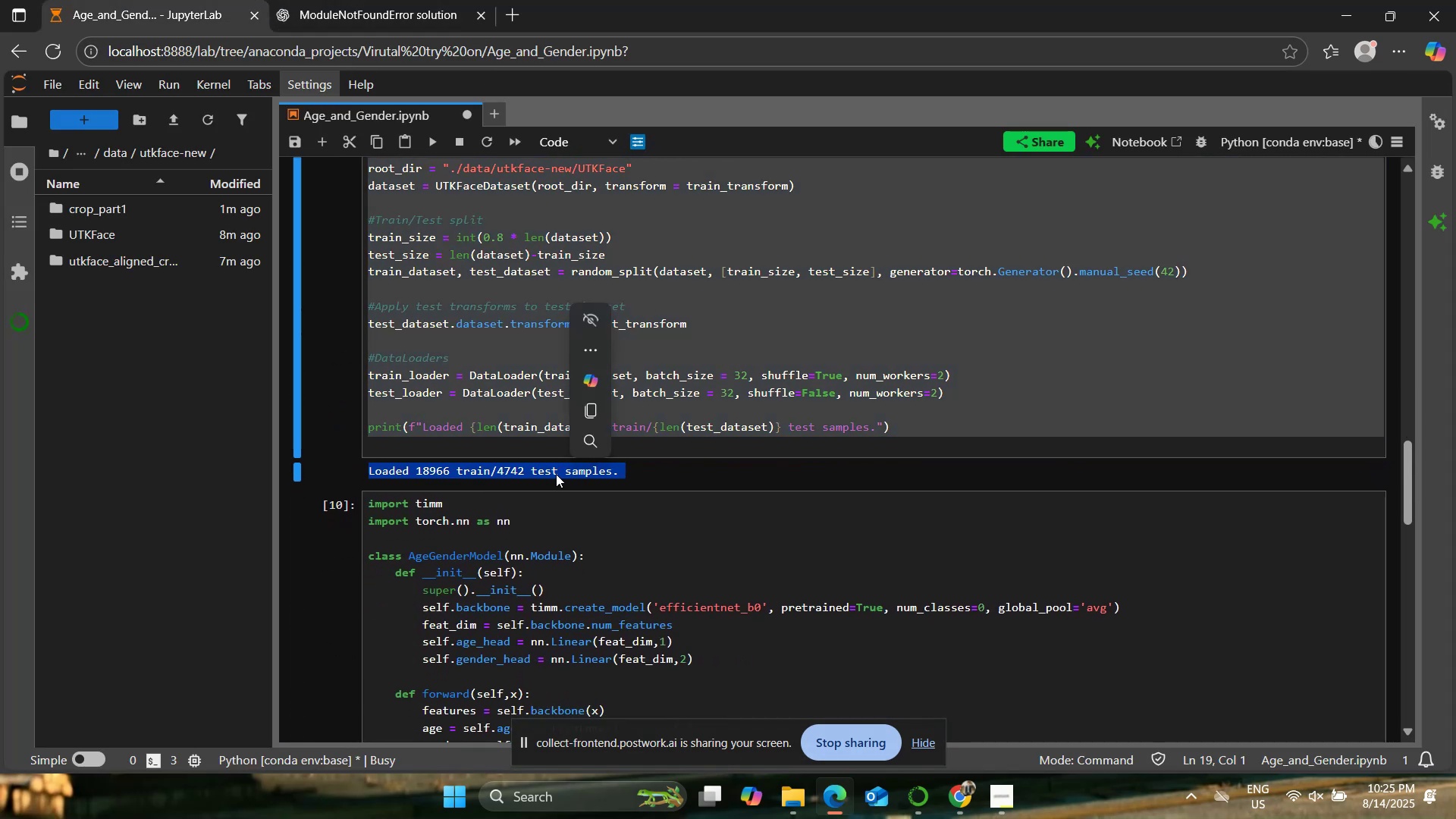 
key(Control+C)
 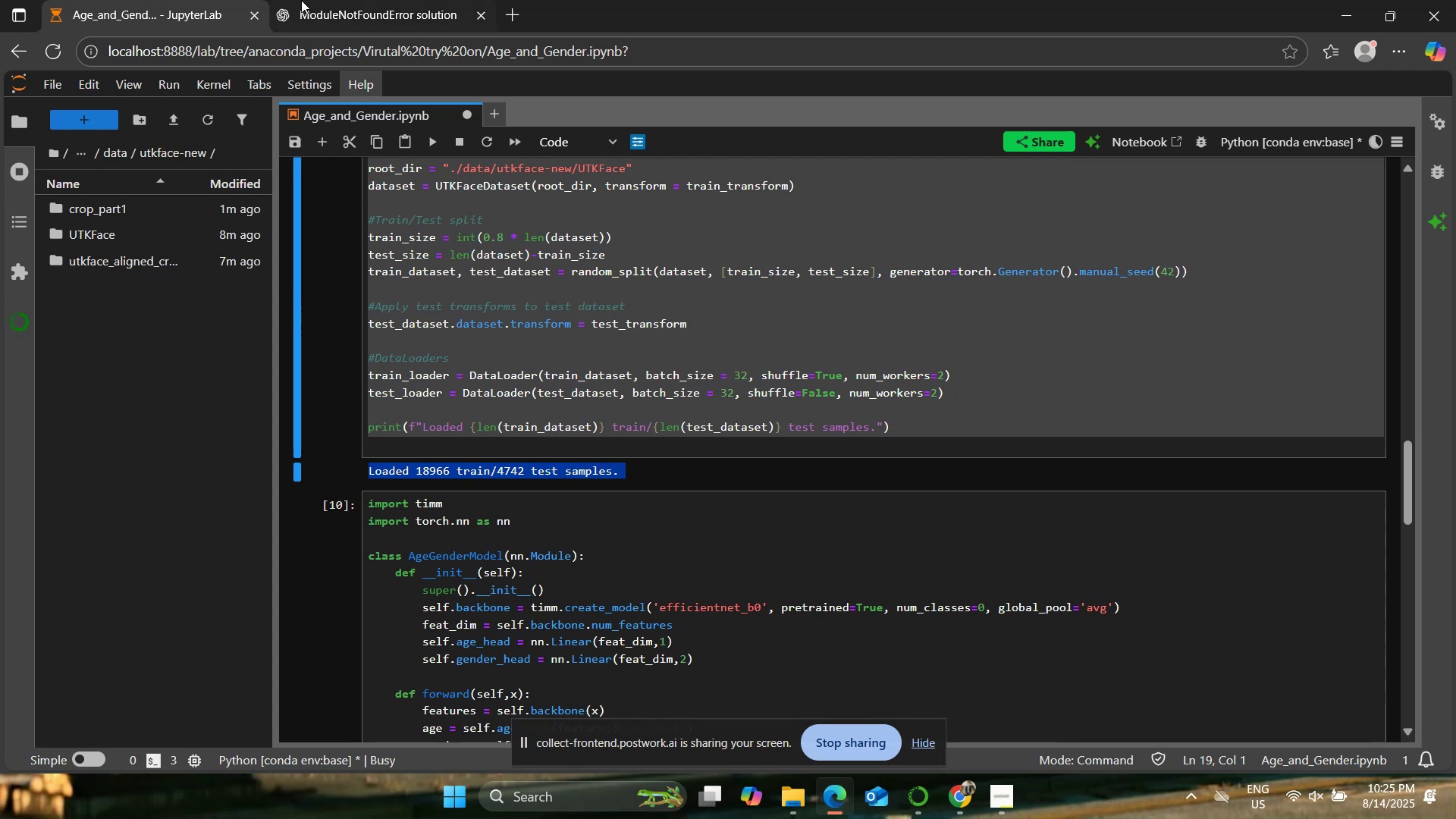 
left_click([302, 0])
 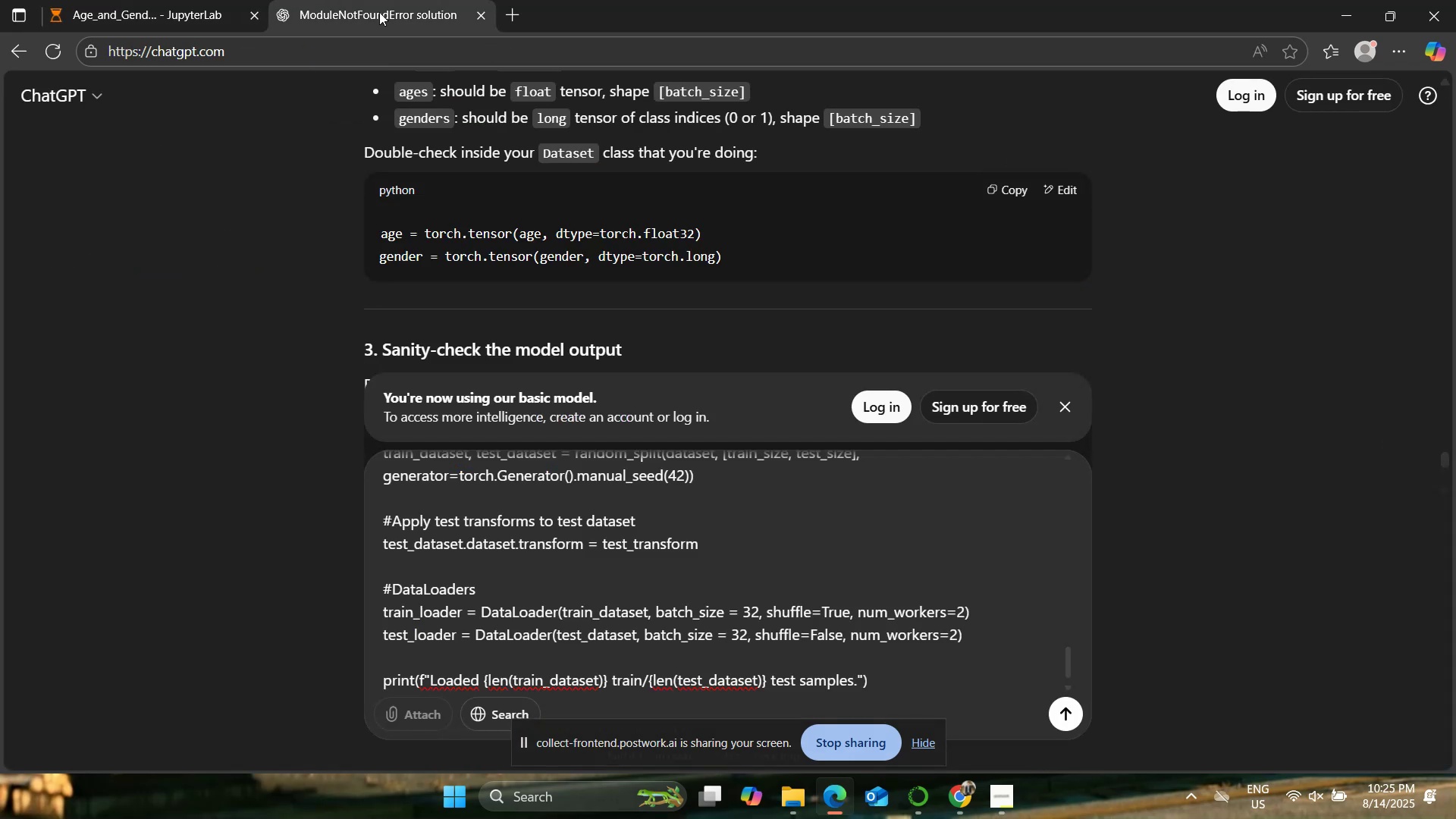 
key(Shift+Enter)
 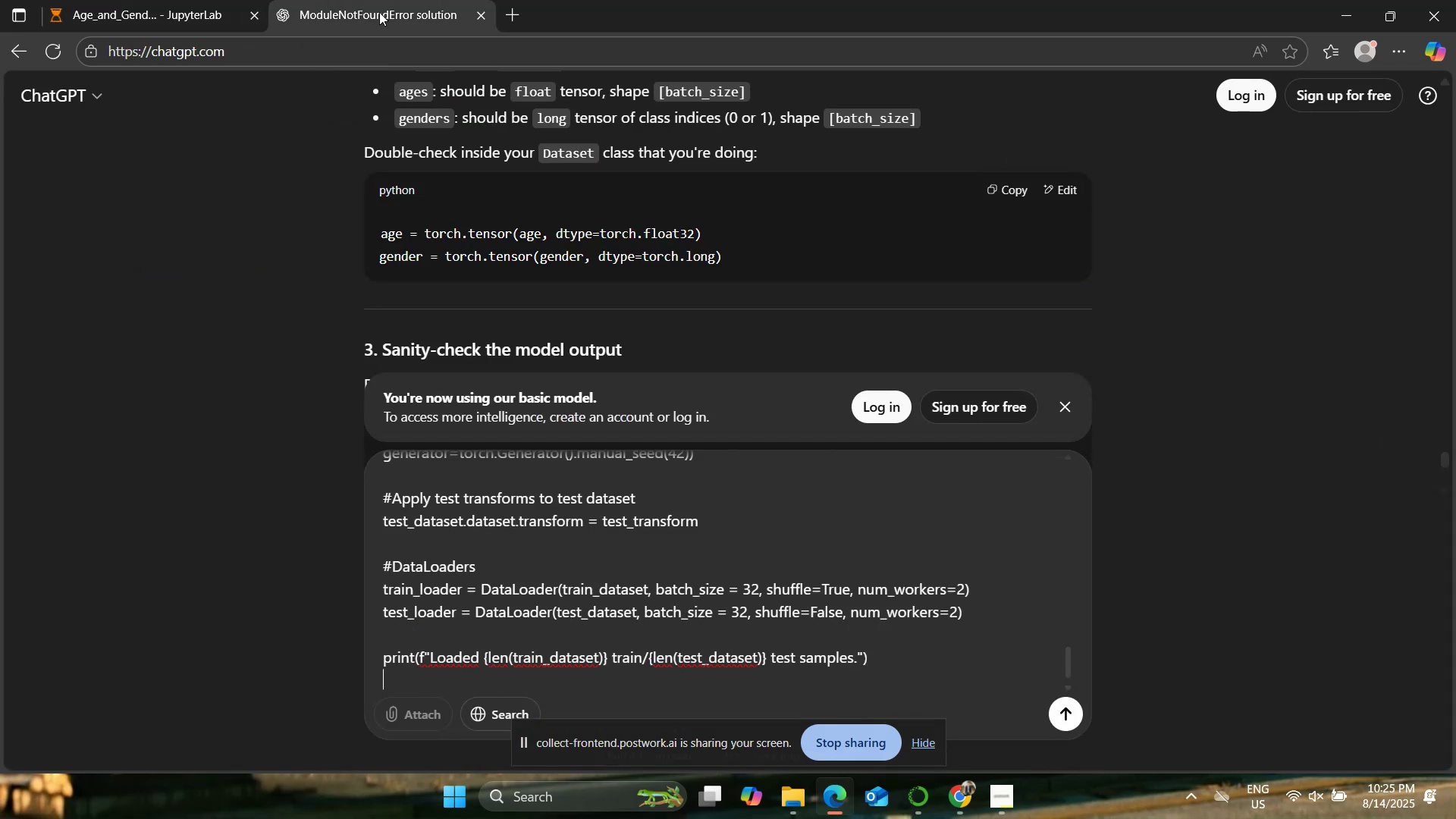 
key(Shift+Enter)
 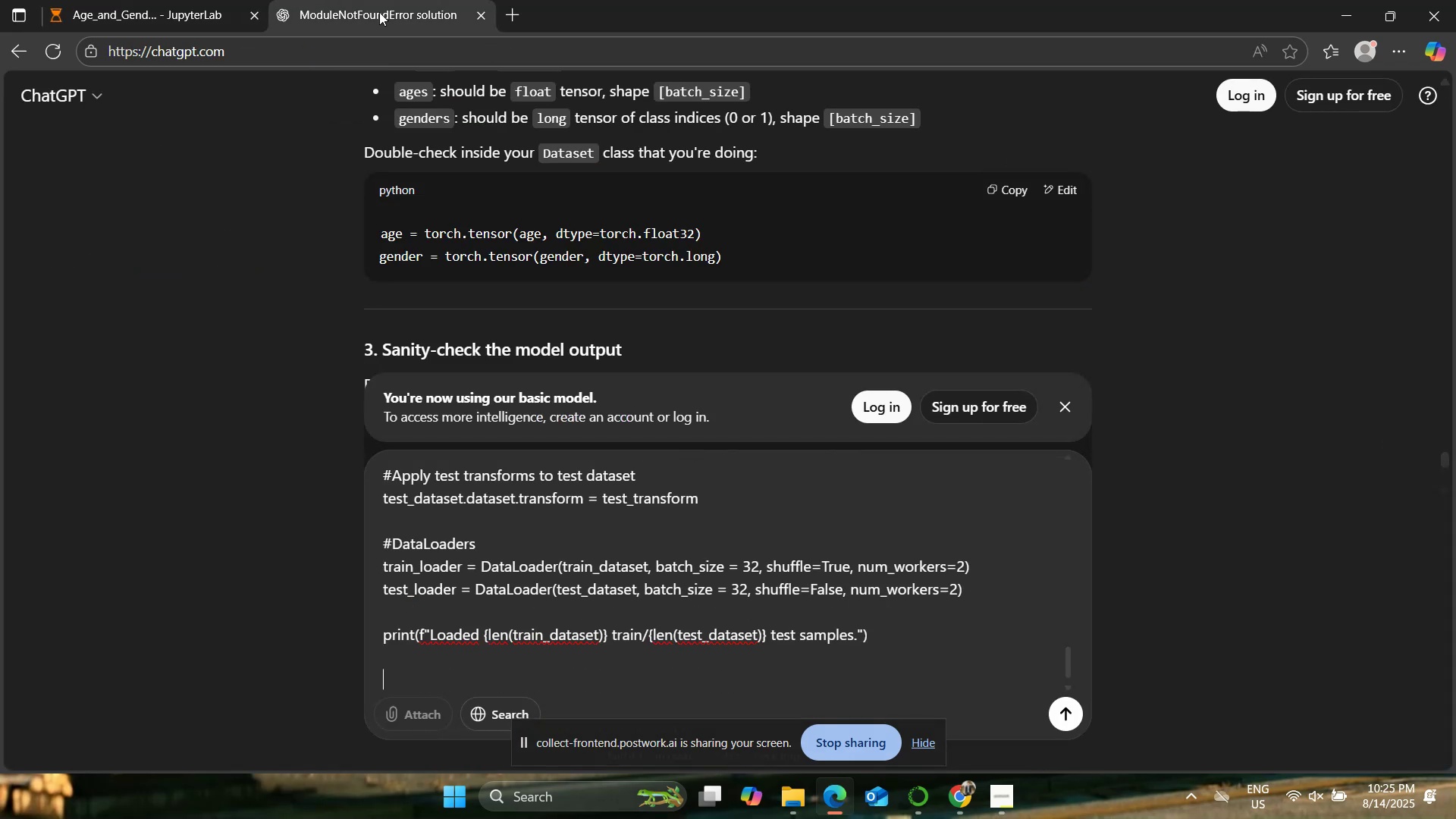 
key(Control+Shift+ControlLeft)
 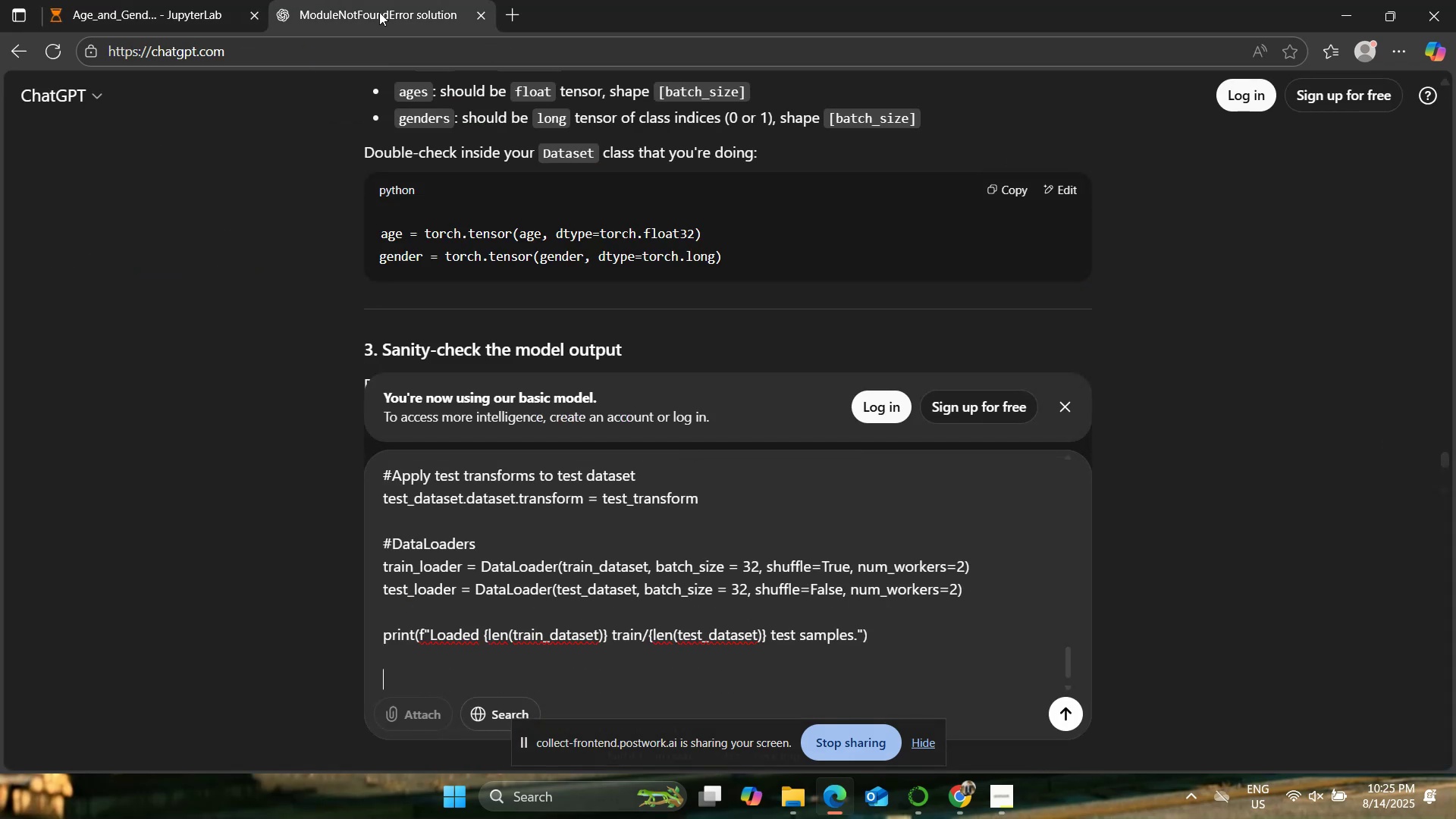 
key(Control+V)
 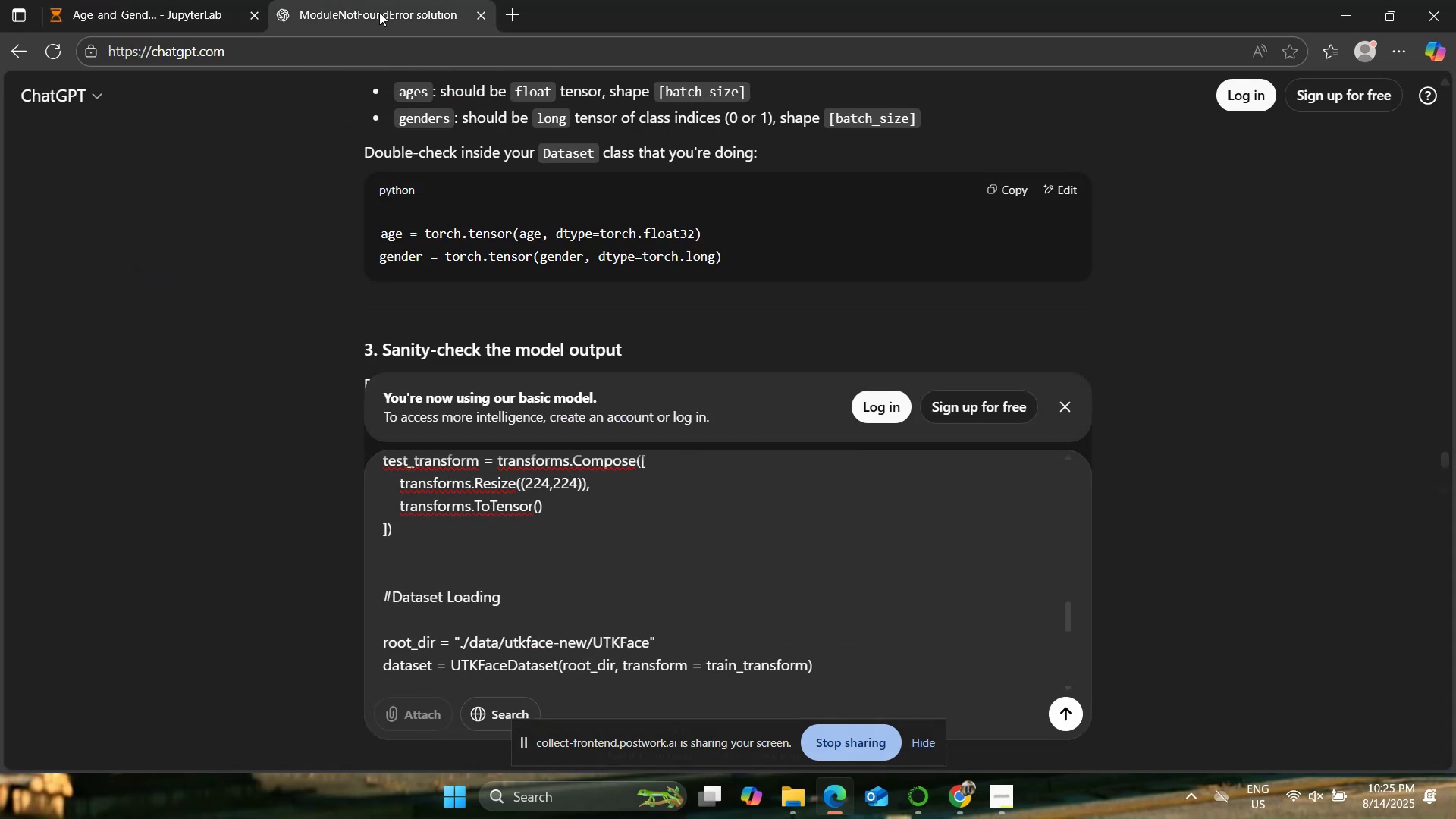 
key(Shift+Enter)
 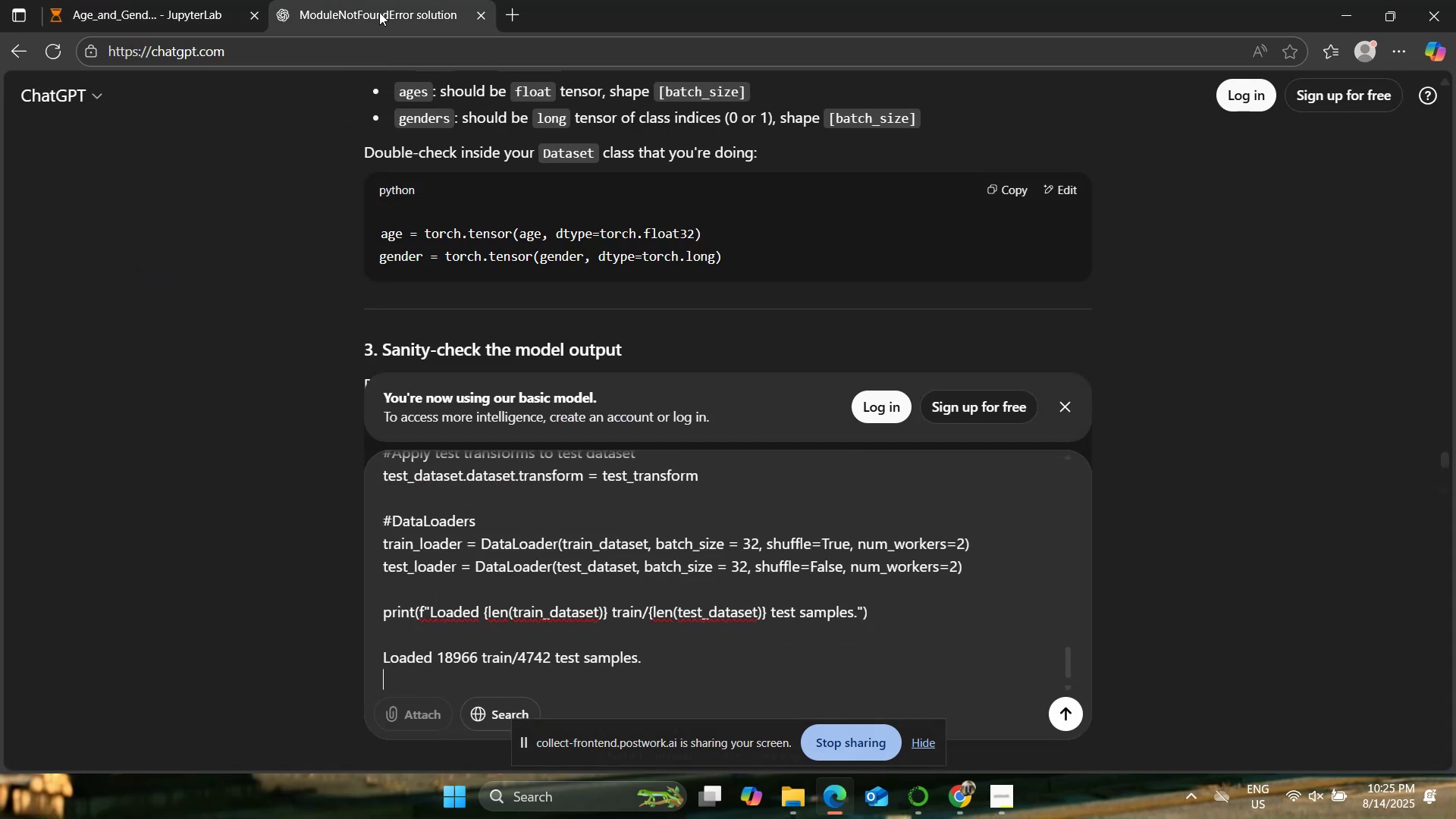 
key(Shift+Enter)
 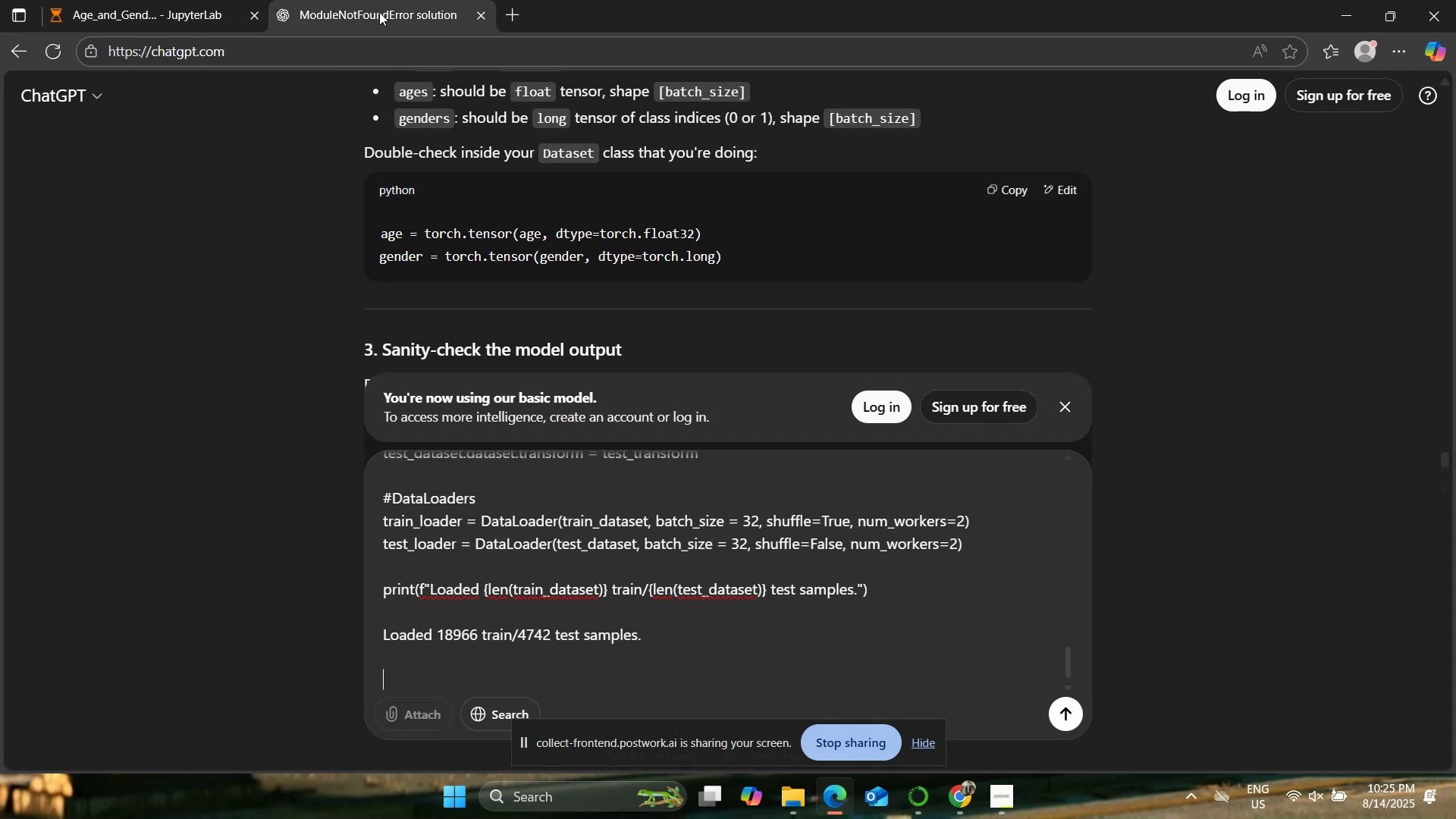 
key(Shift+Enter)
 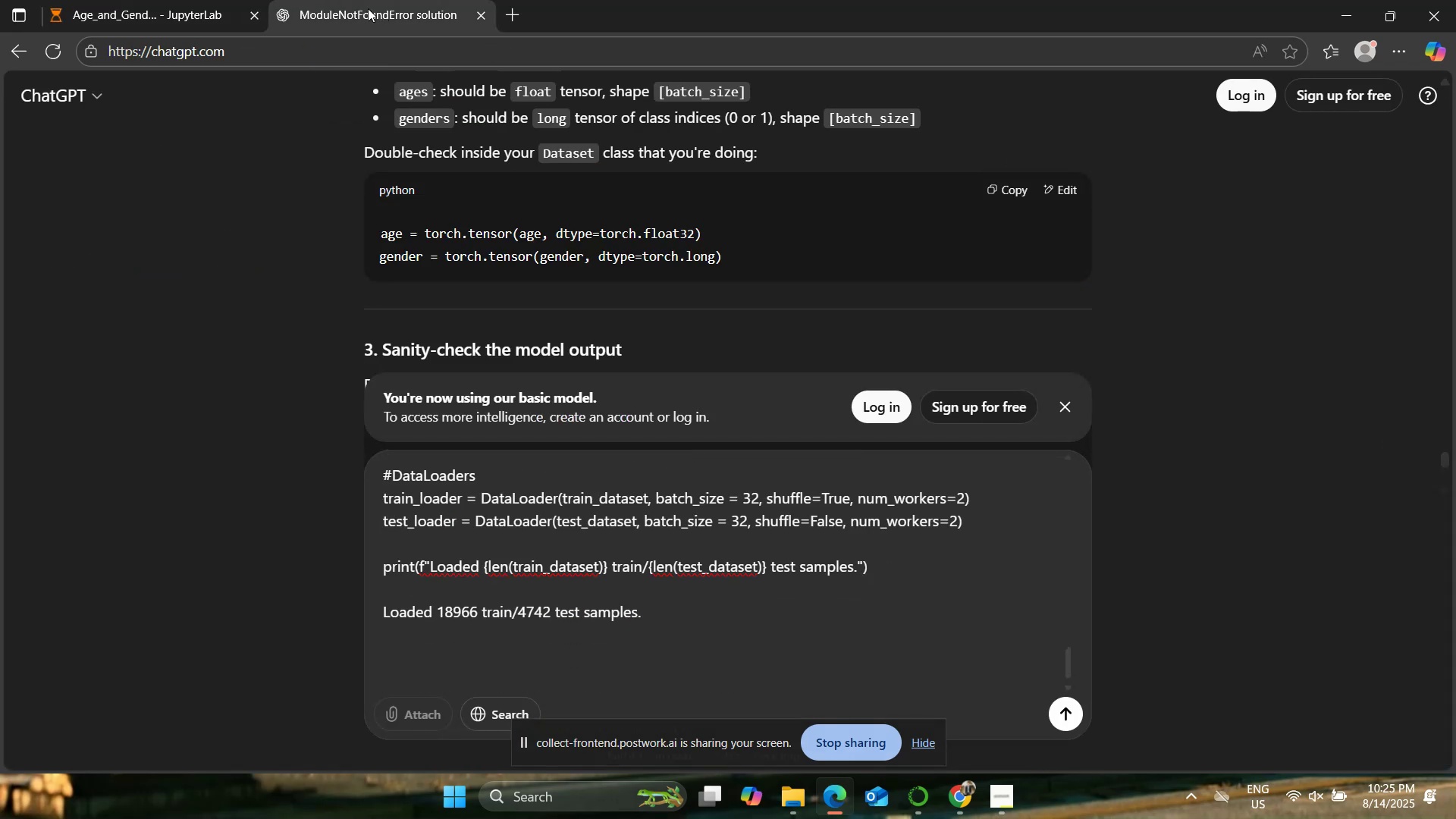 
left_click([159, 0])
 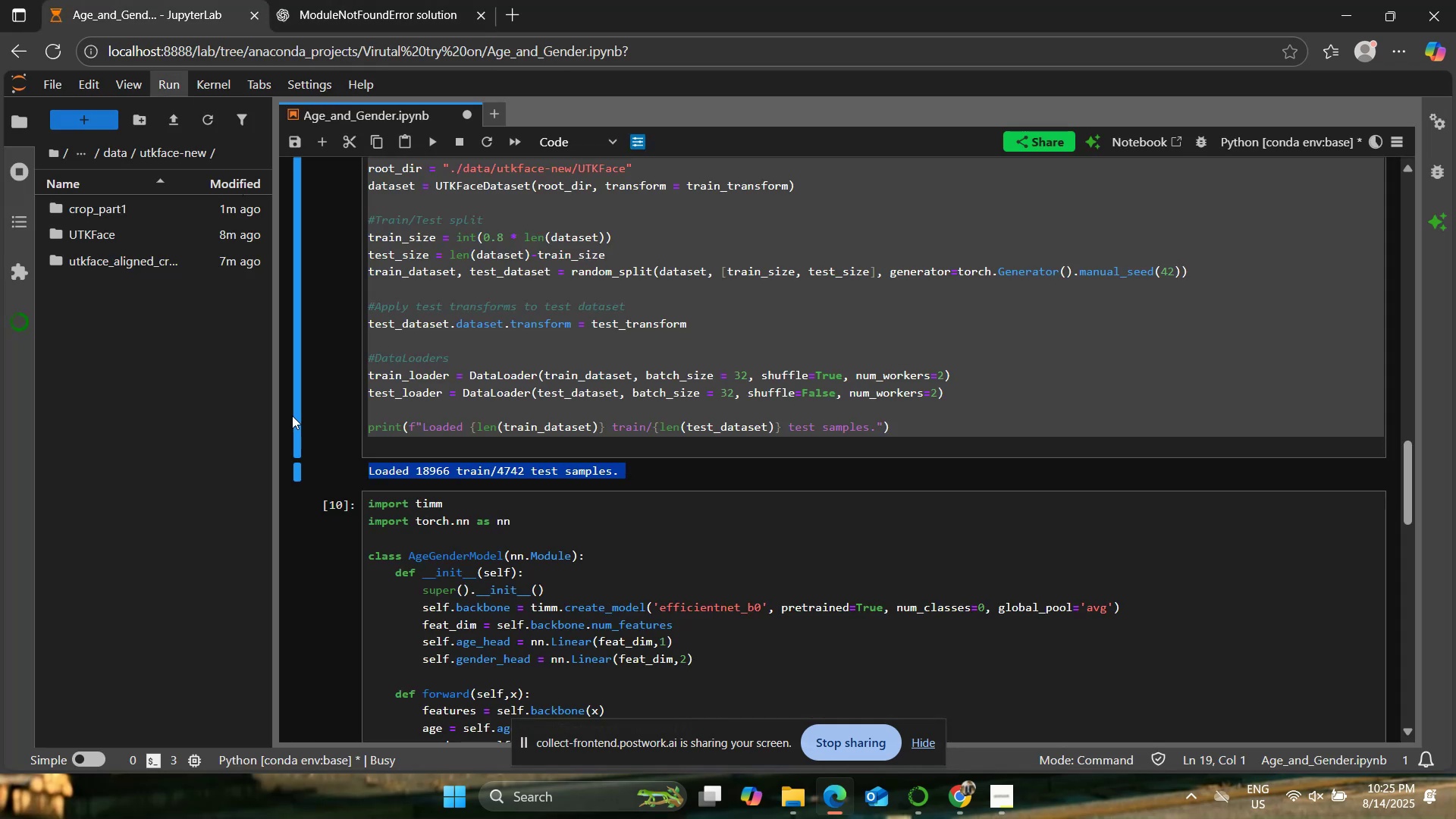 
left_click([356, 453])
 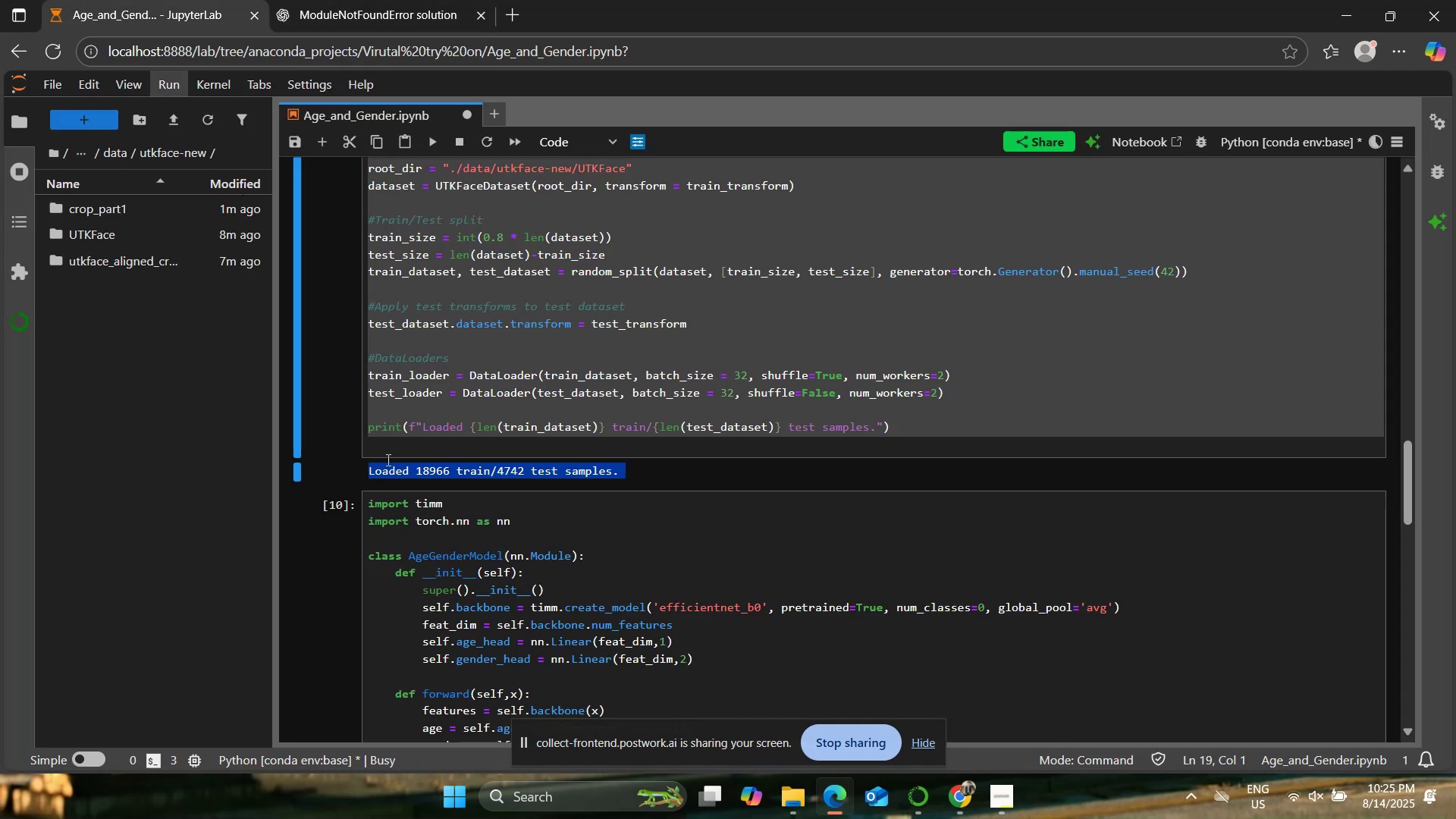 
left_click([494, 467])
 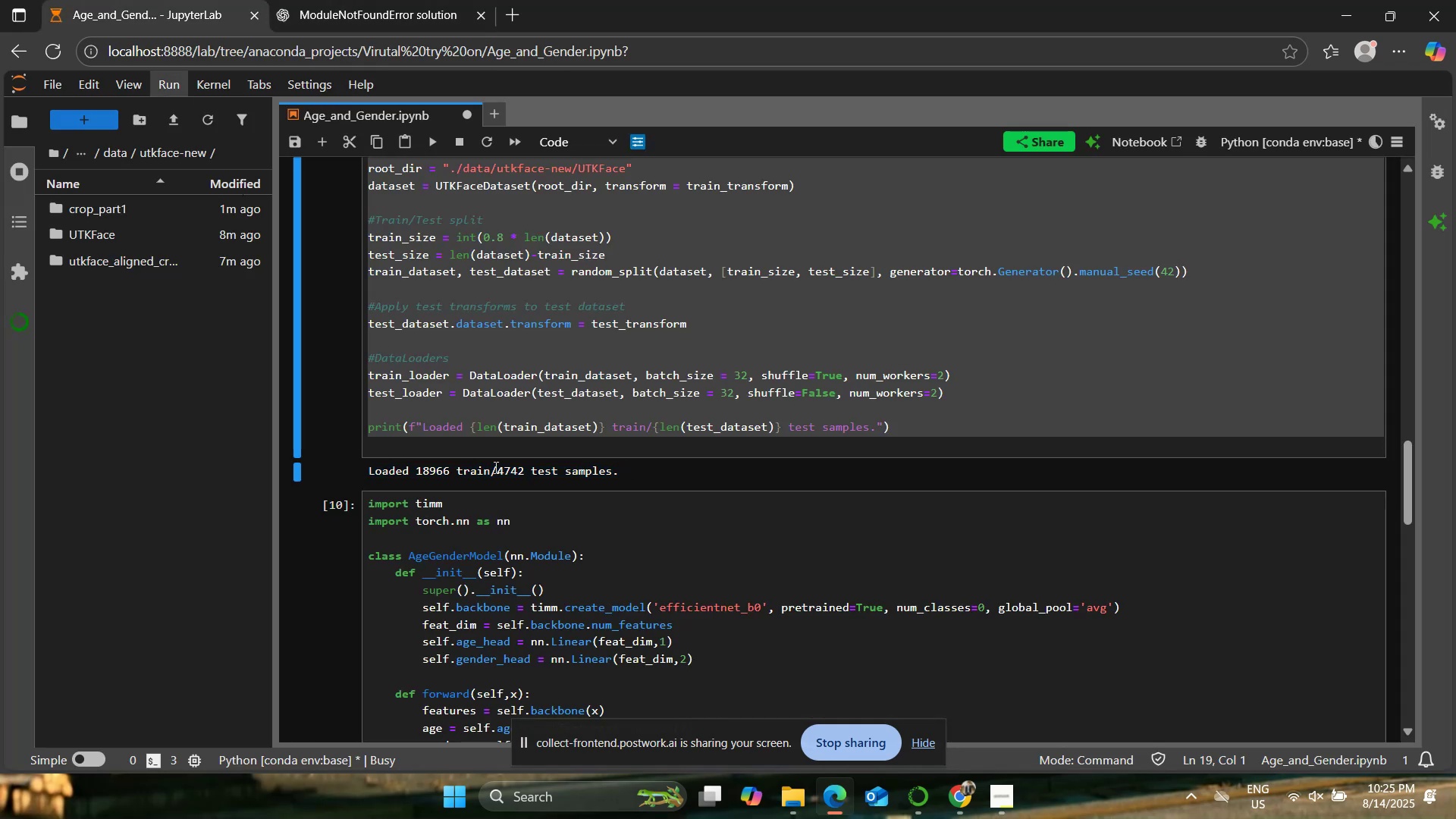 
scroll: coordinate [508, 494], scroll_direction: down, amount: 3.0
 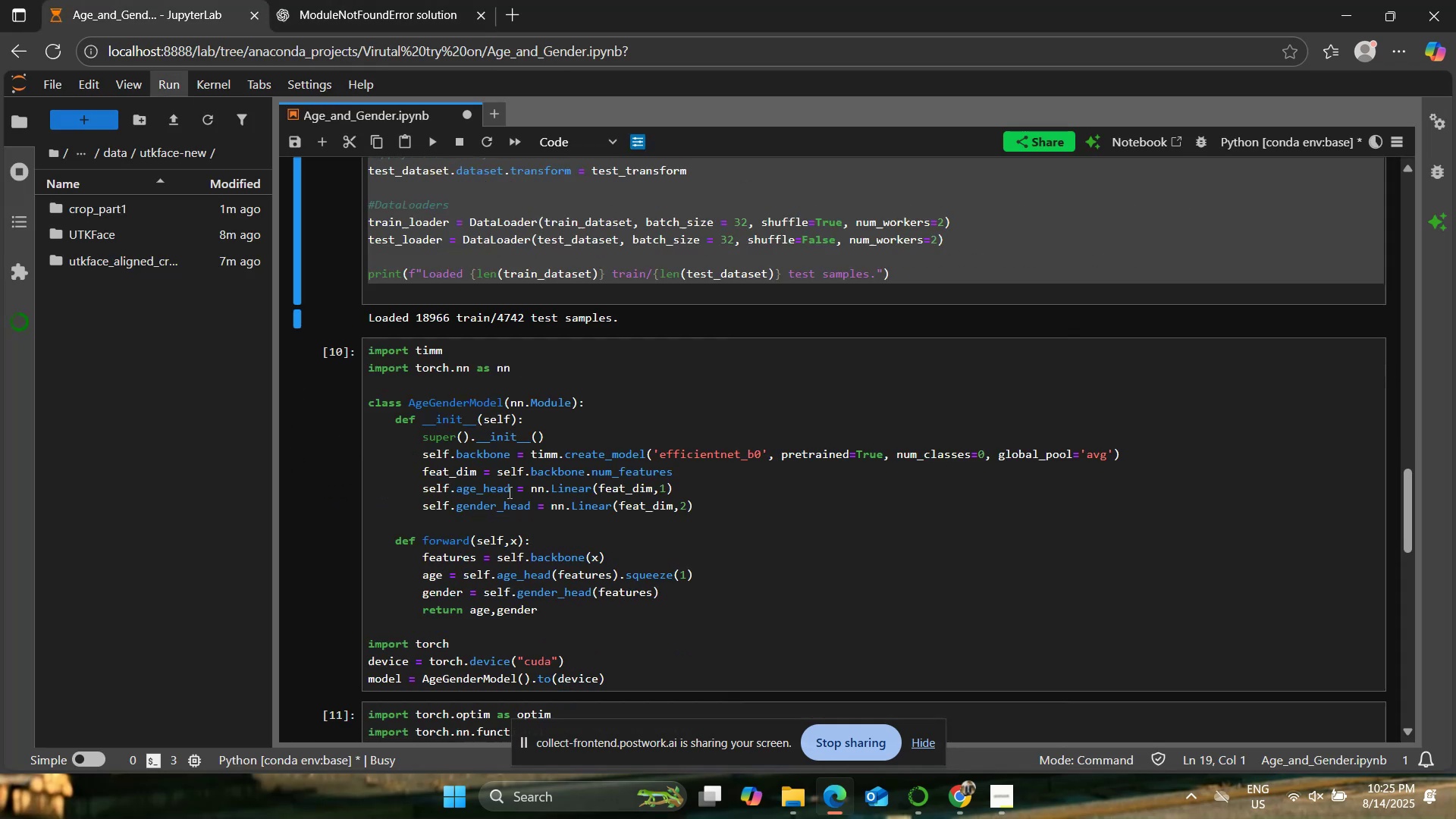 
left_click([544, 478])
 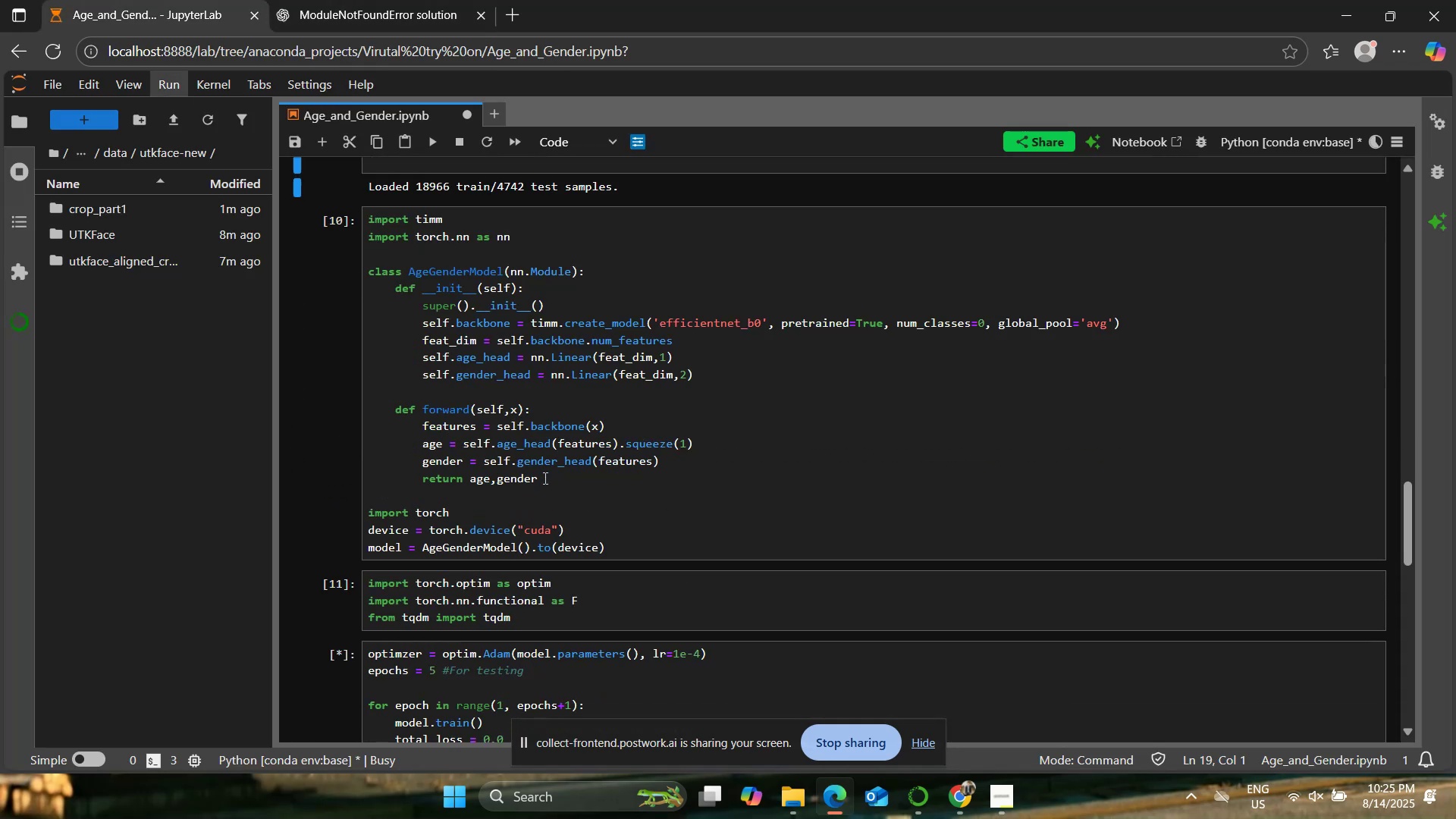 
key(Control+A)
 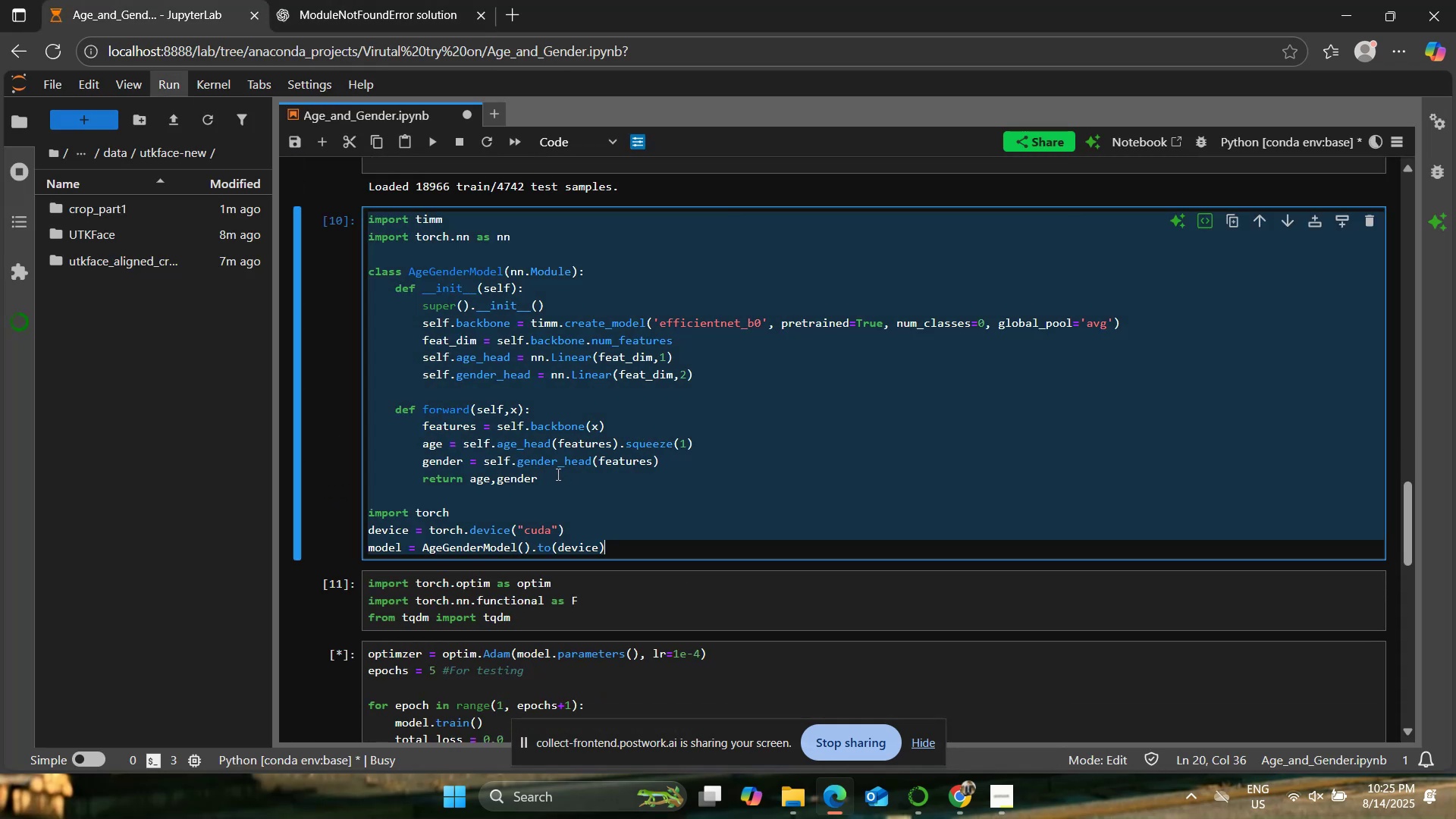 
key(Control+C)
 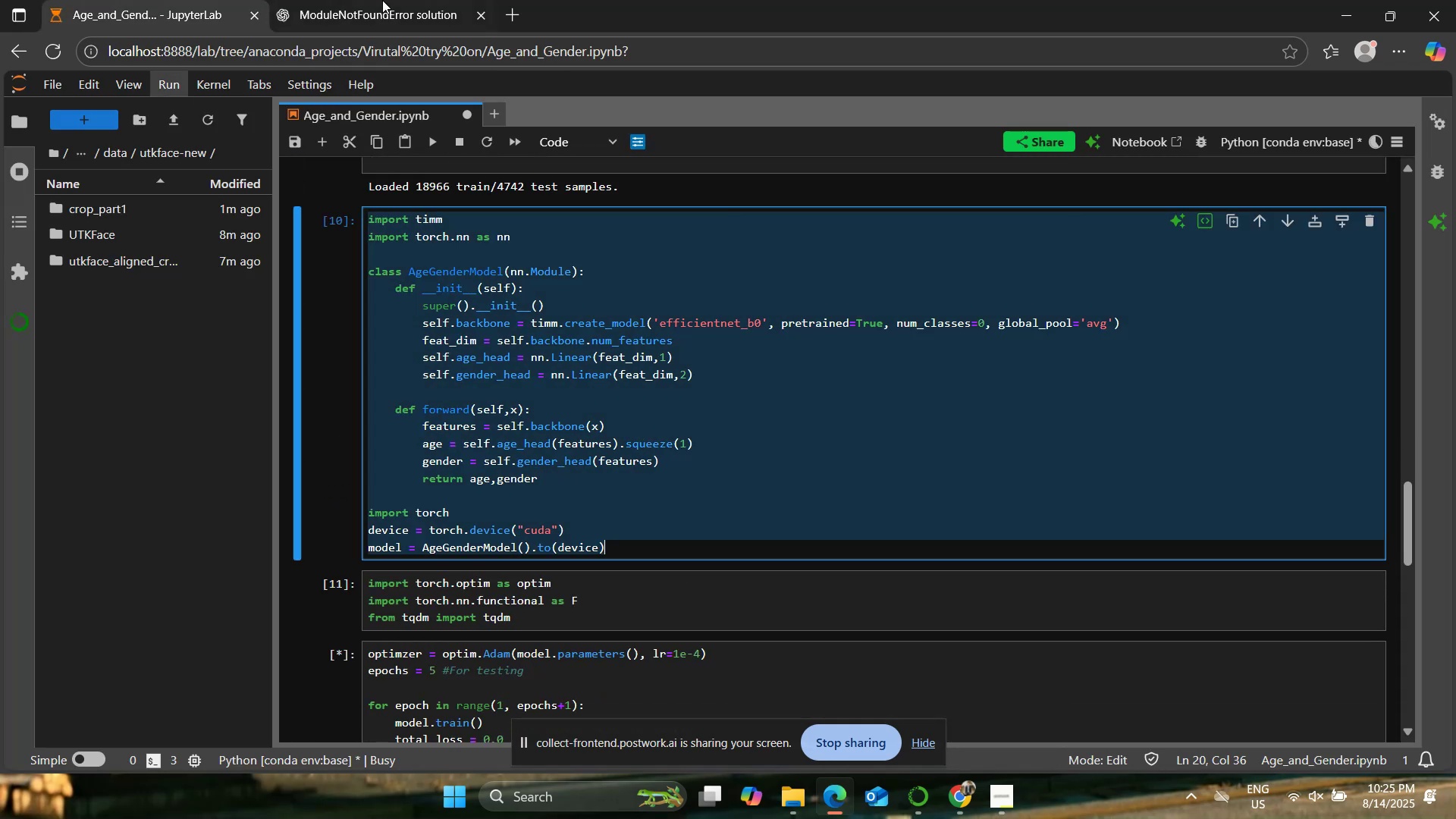 
left_click([382, 0])
 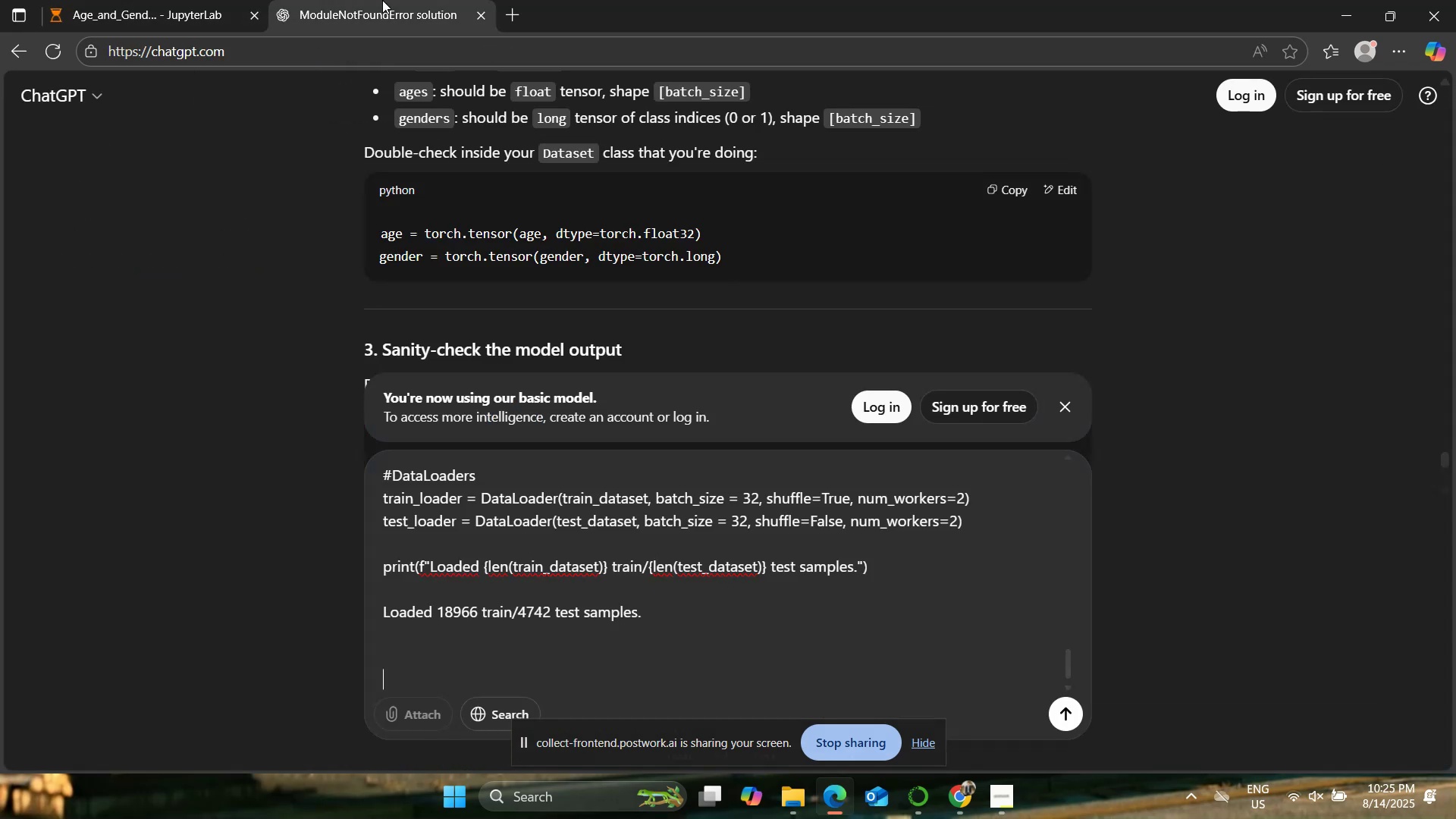 
key(Control+ControlLeft)
 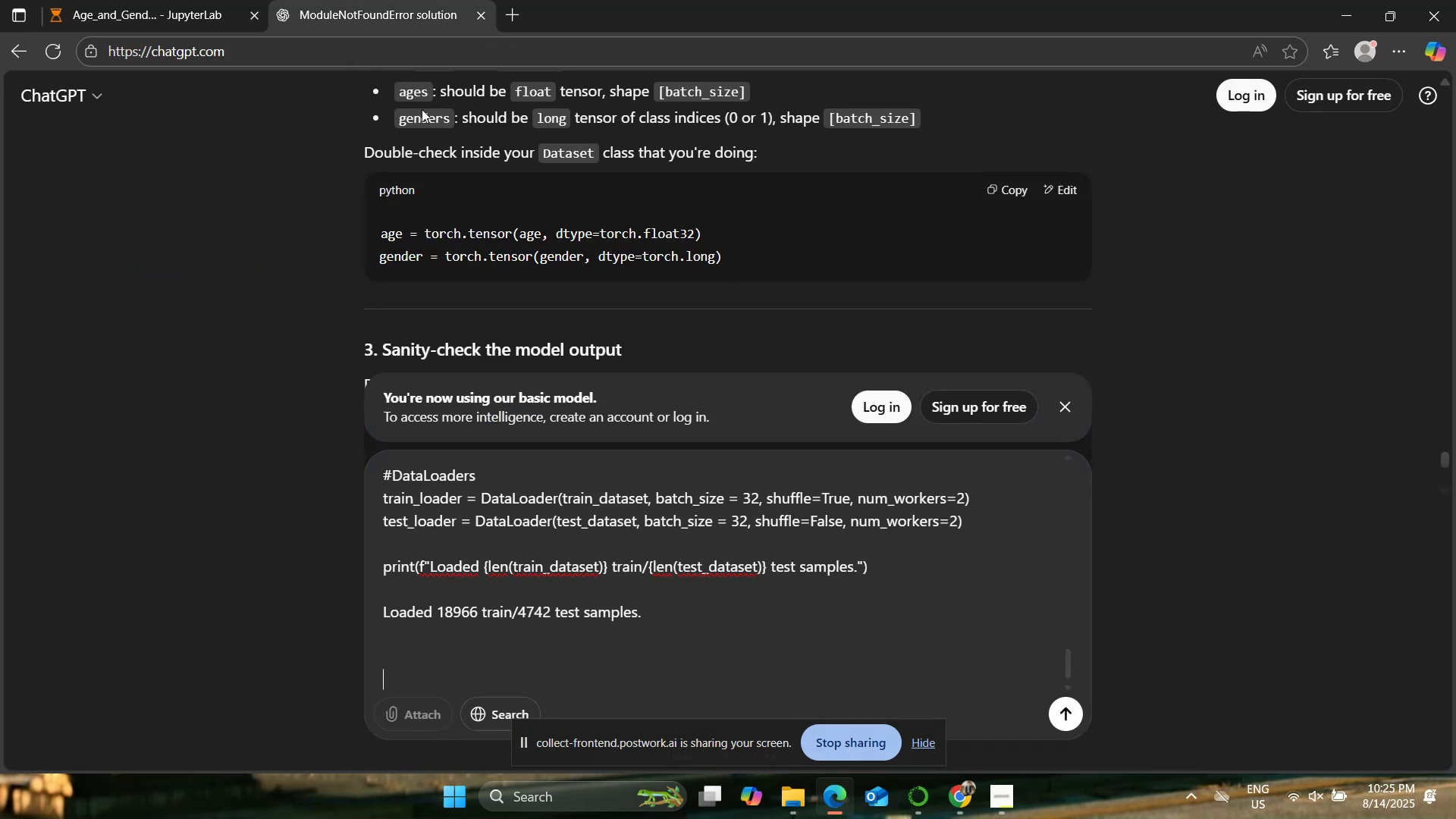 
key(Control+V)
 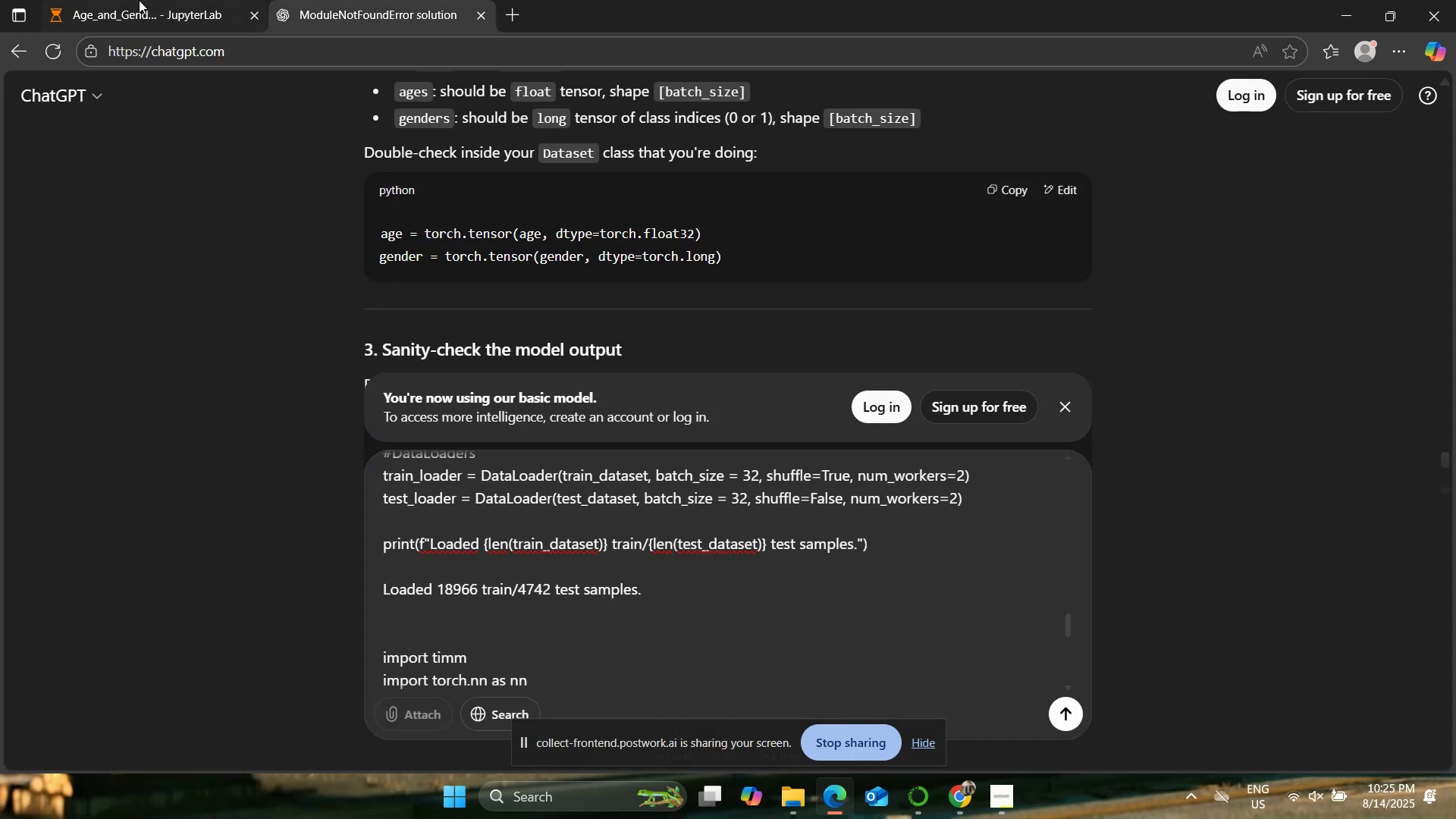 
left_click([139, 0])
 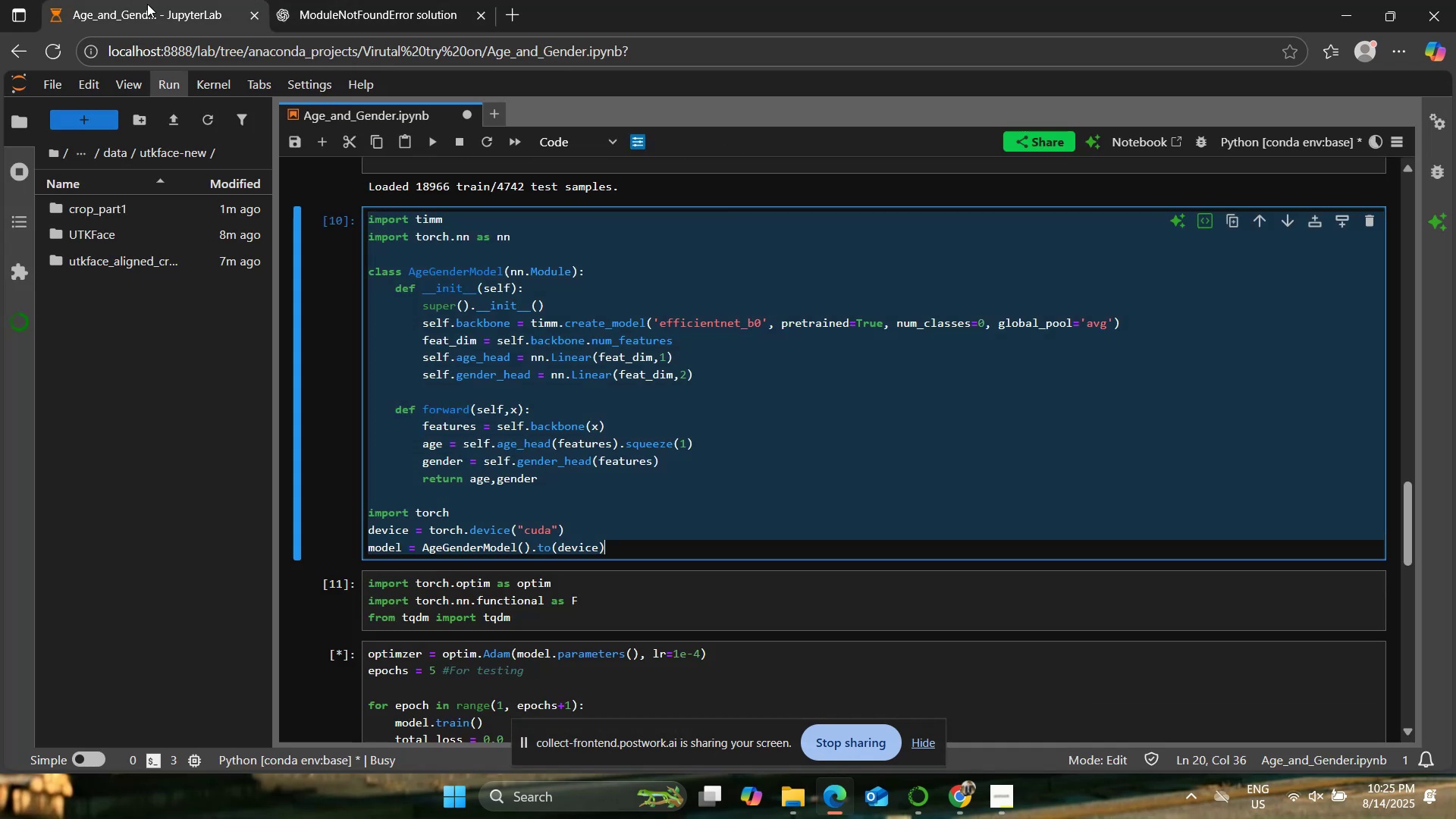 
scroll: coordinate [548, 374], scroll_direction: down, amount: 2.0
 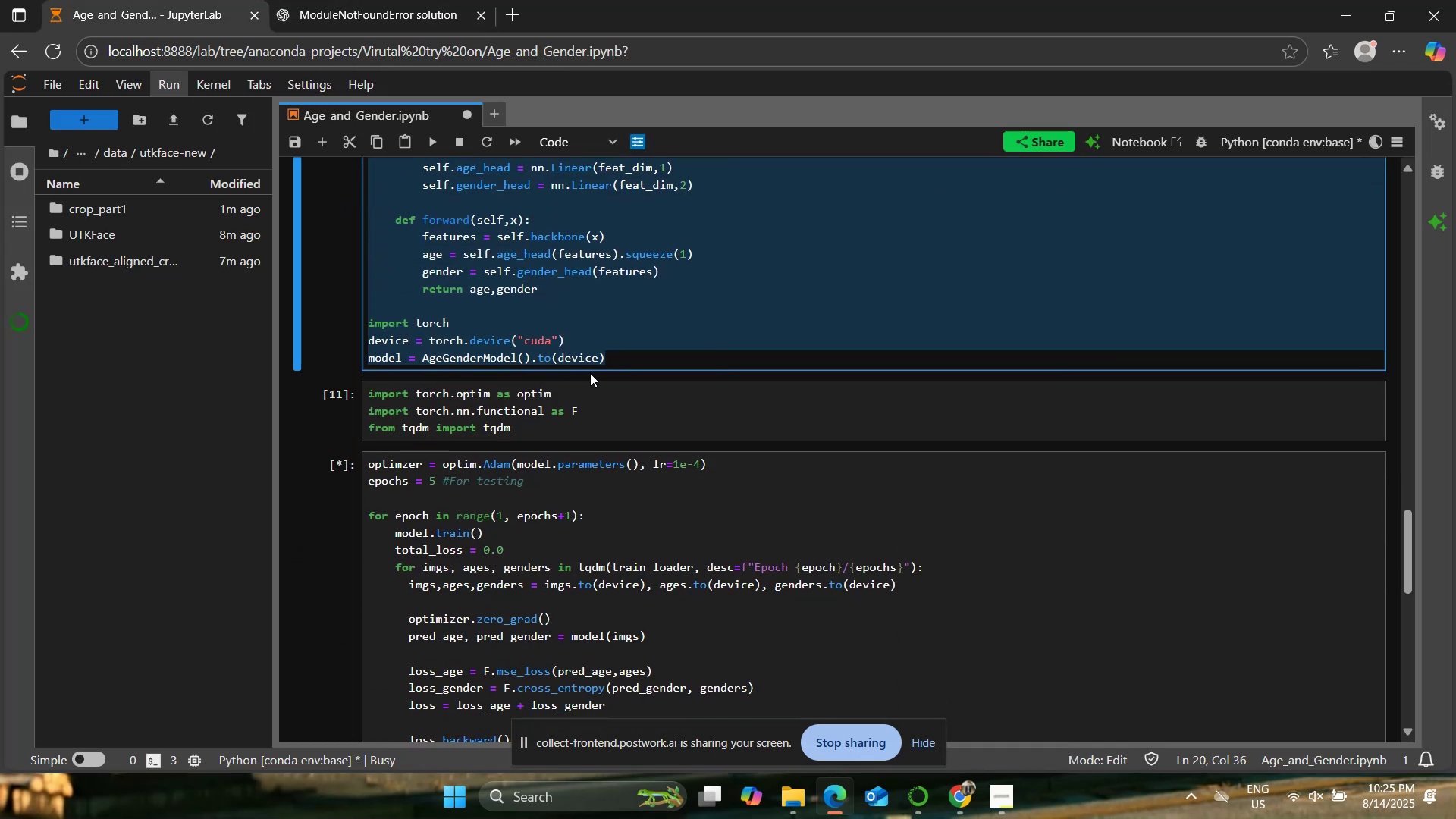 
left_click([620, 390])
 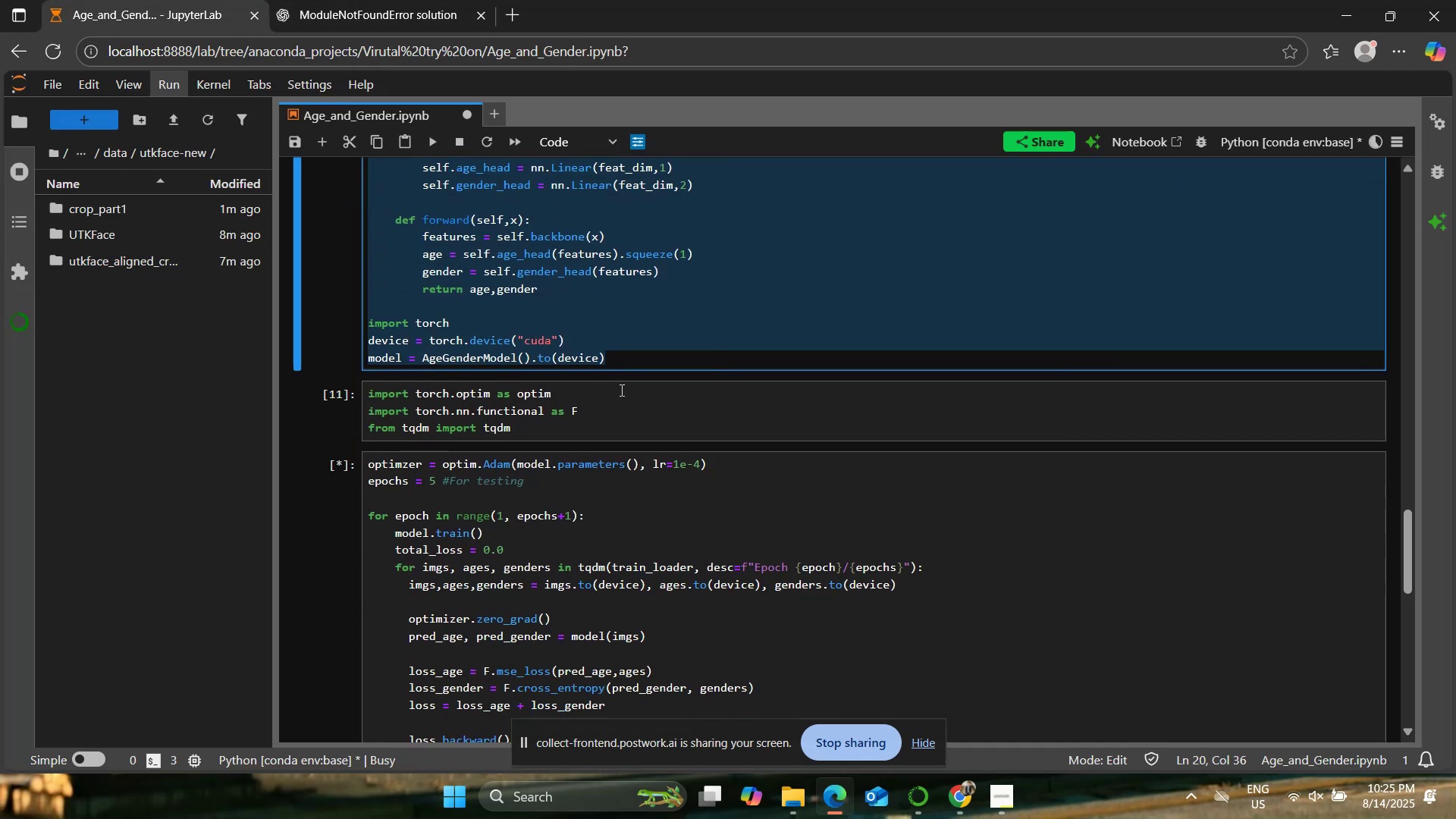 
key(Control+A)
 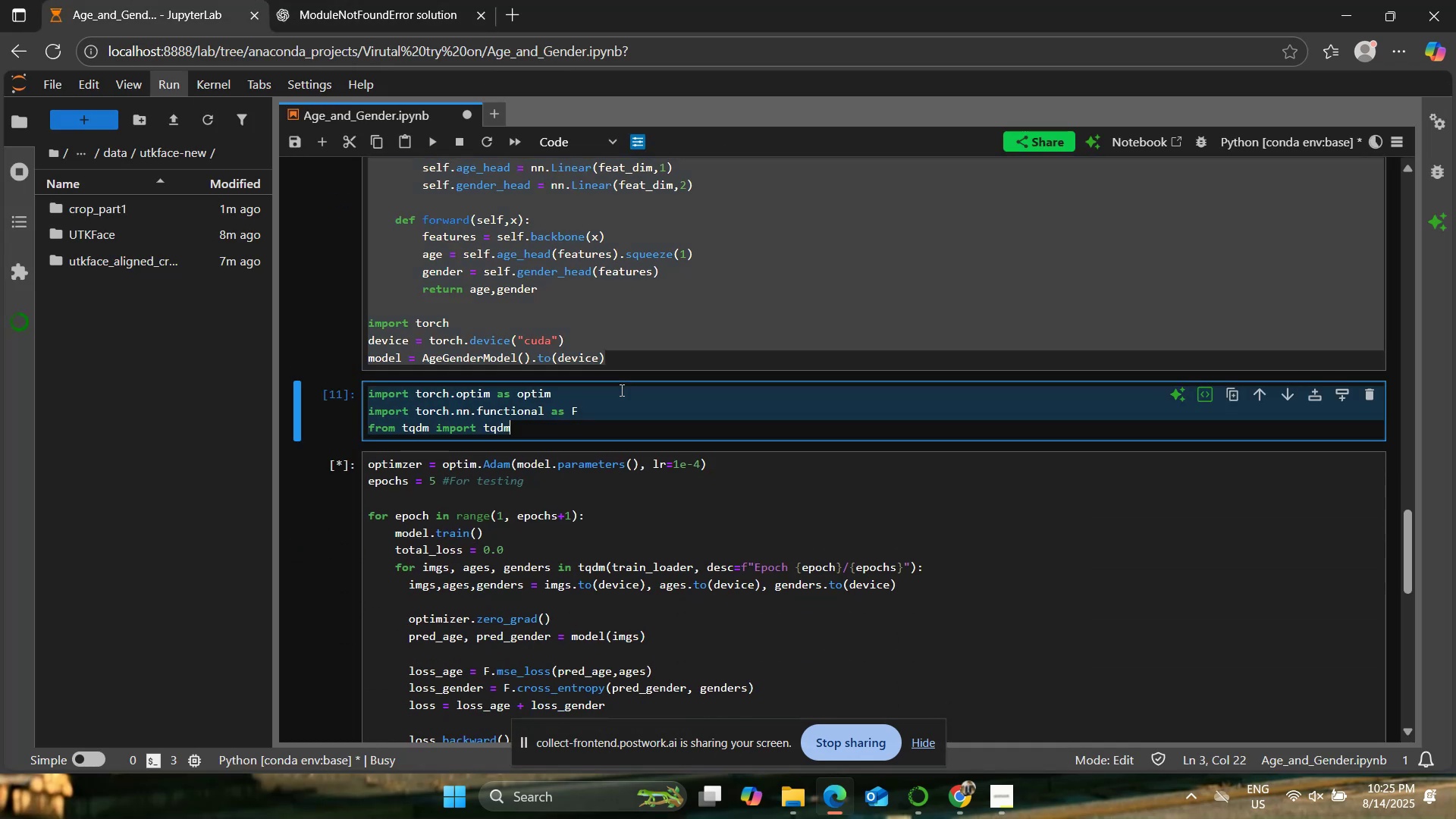 
key(Control+C)
 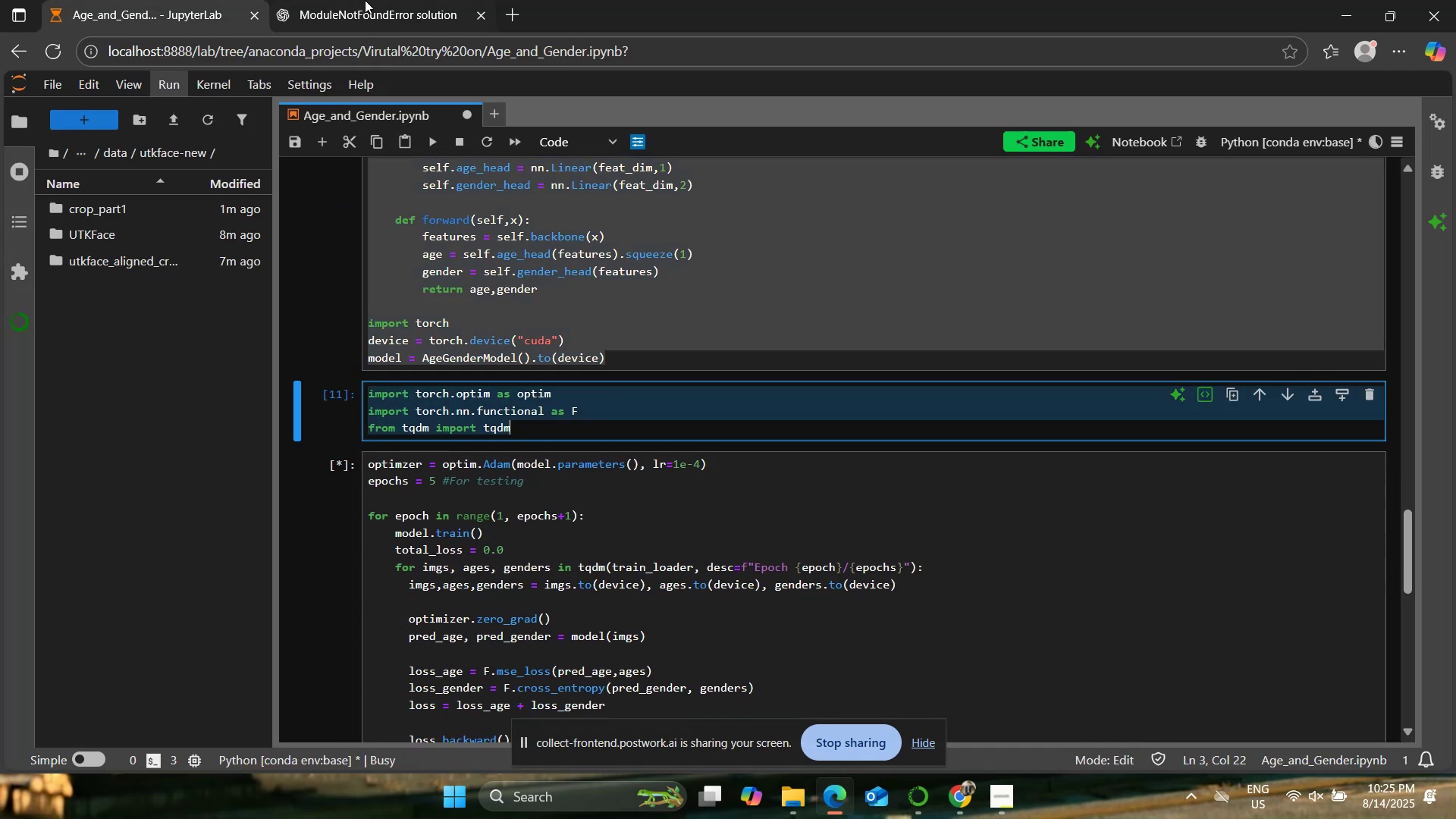 
left_click([365, 0])
 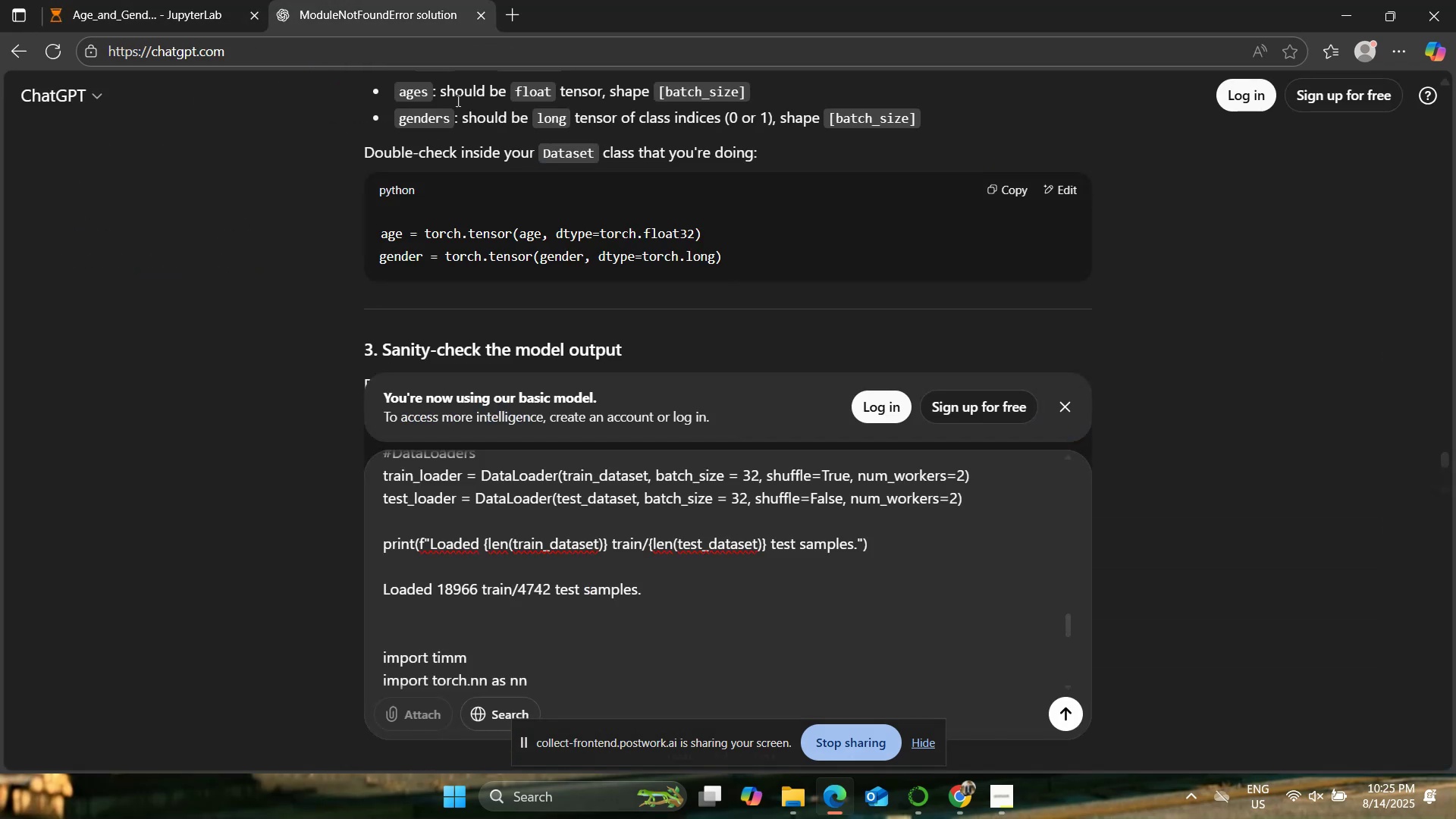 
key(Control+V)
 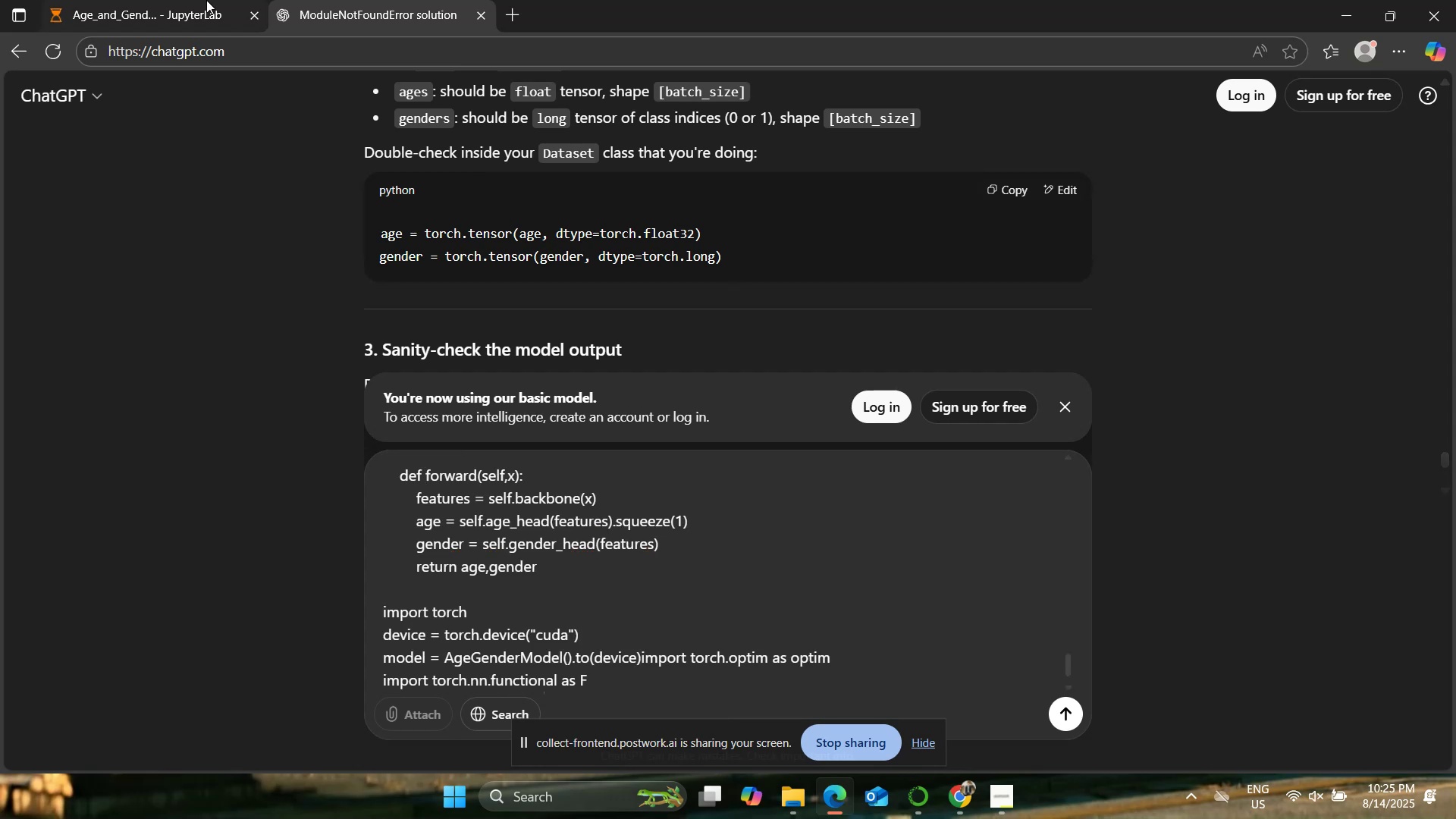 
left_click([207, 0])
 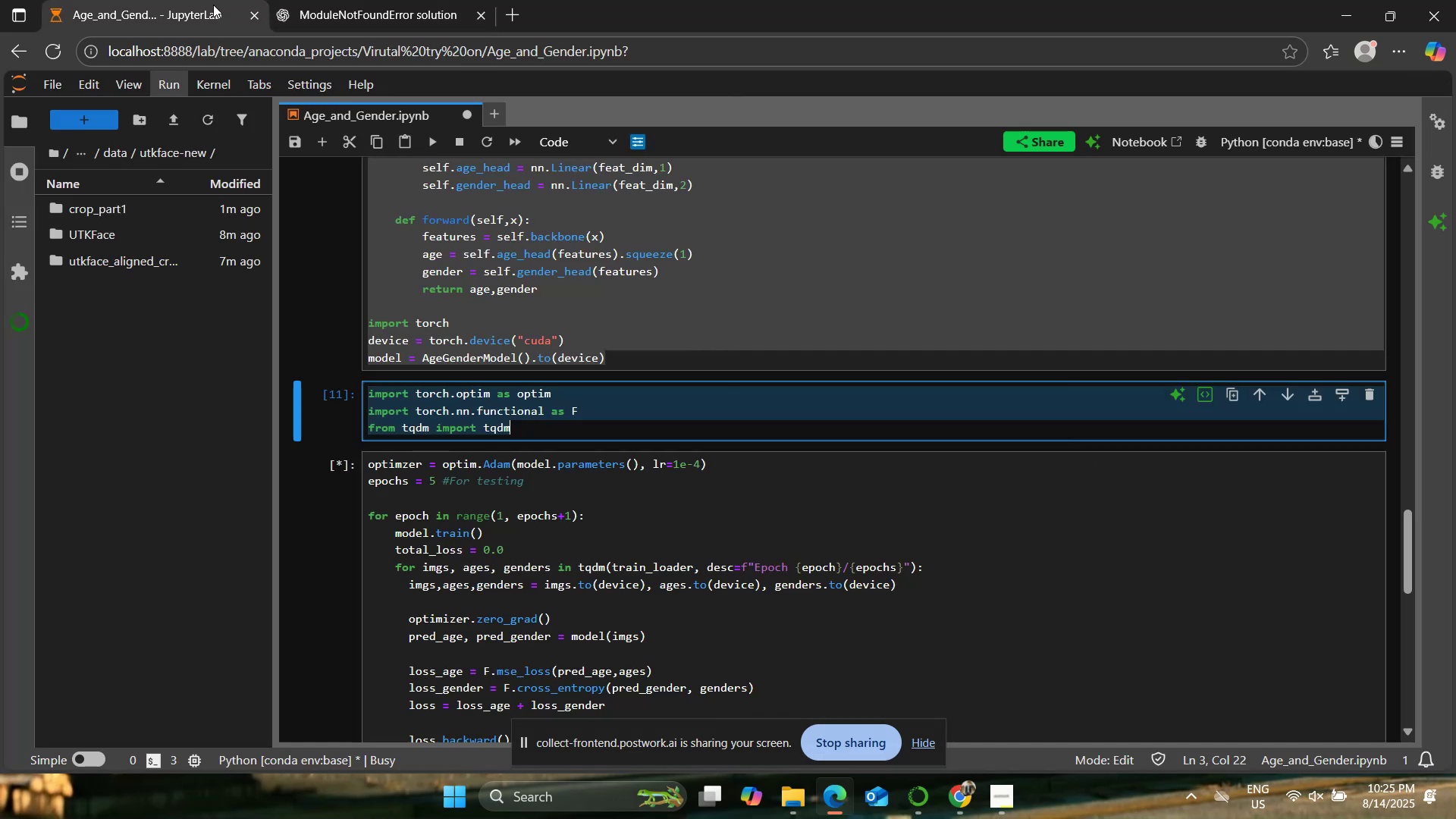 
scroll: coordinate [481, 378], scroll_direction: down, amount: 3.0
 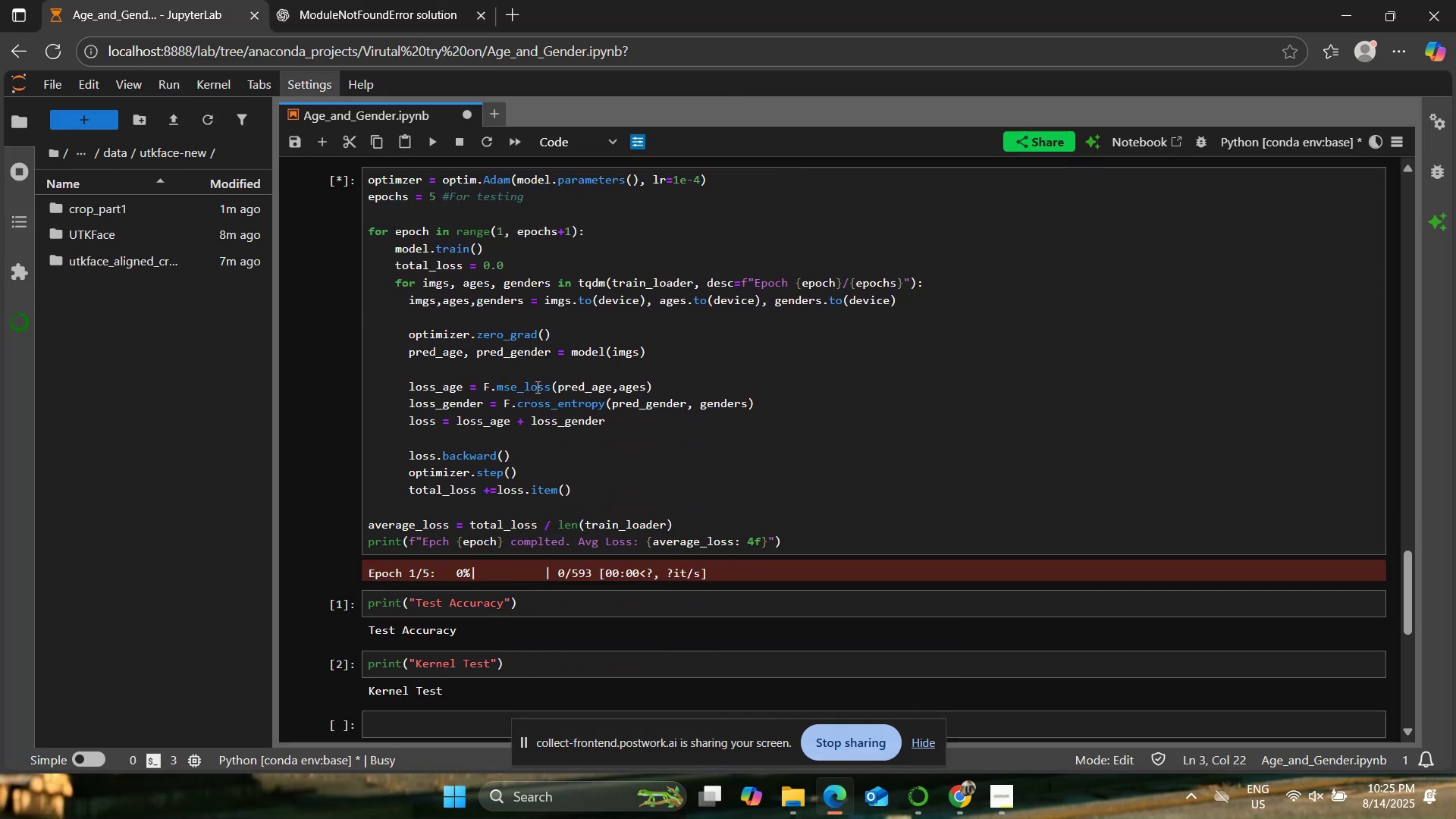 
left_click([576, 393])
 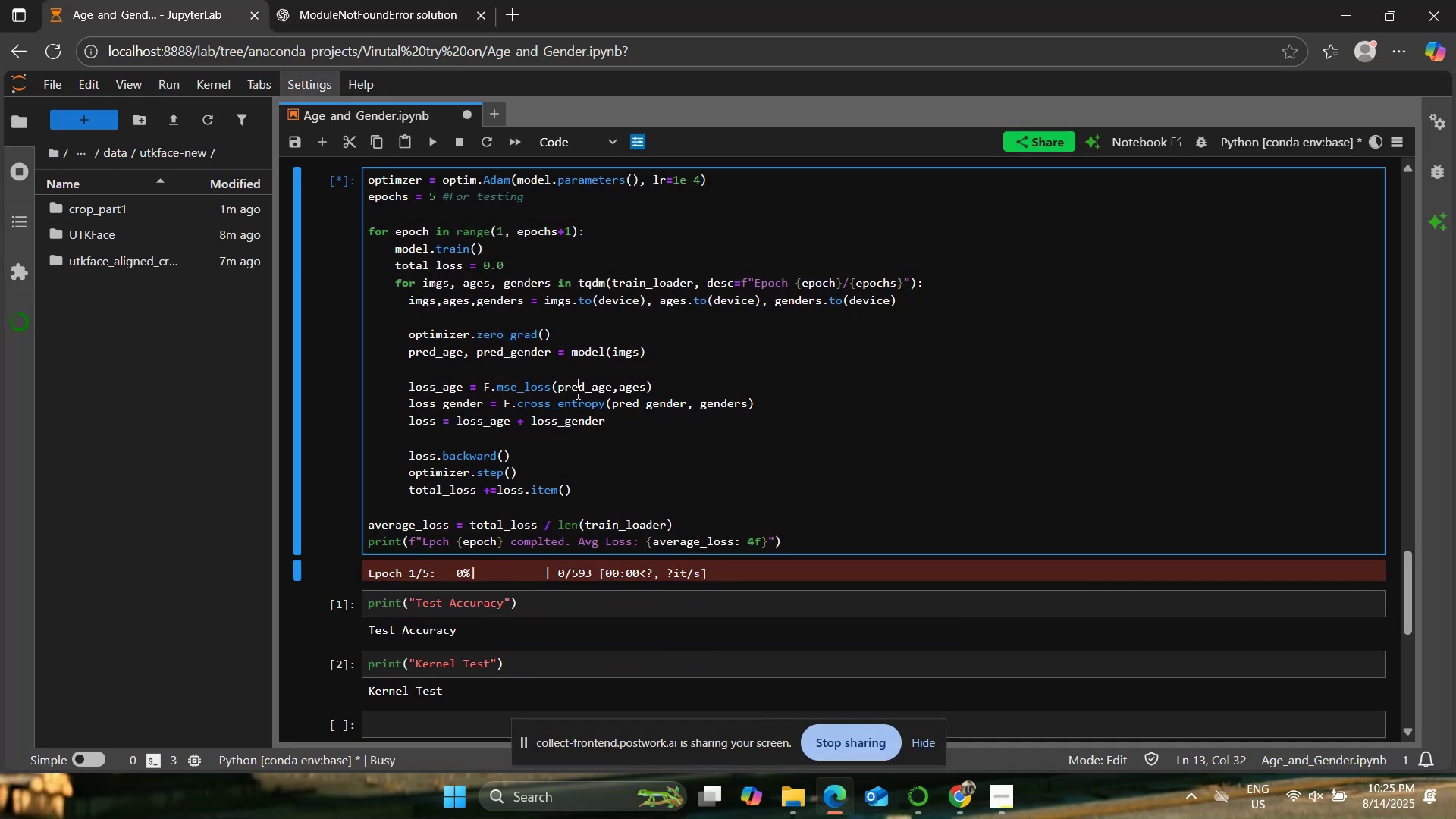 
key(Control+A)
 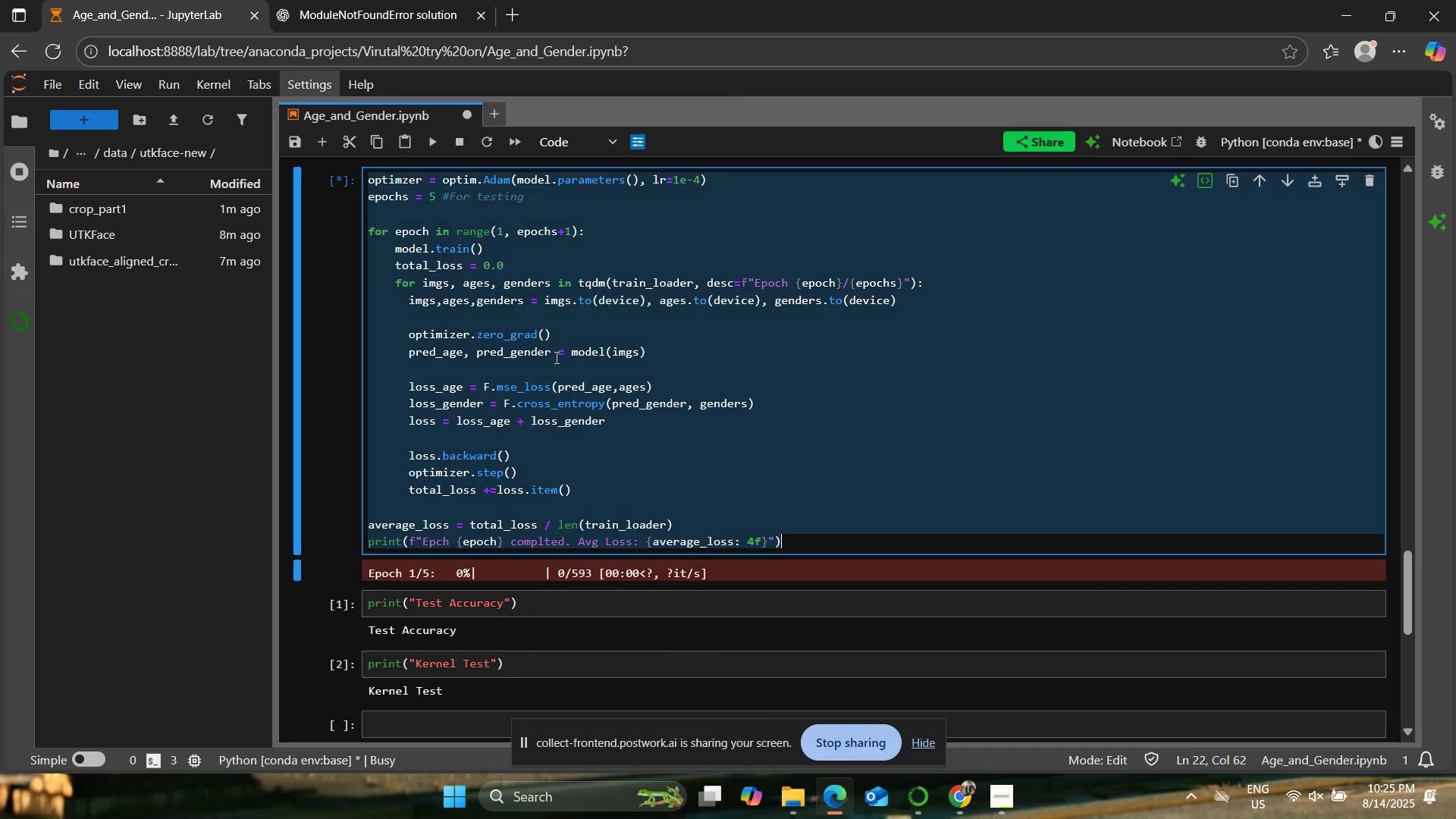 
key(Control+C)
 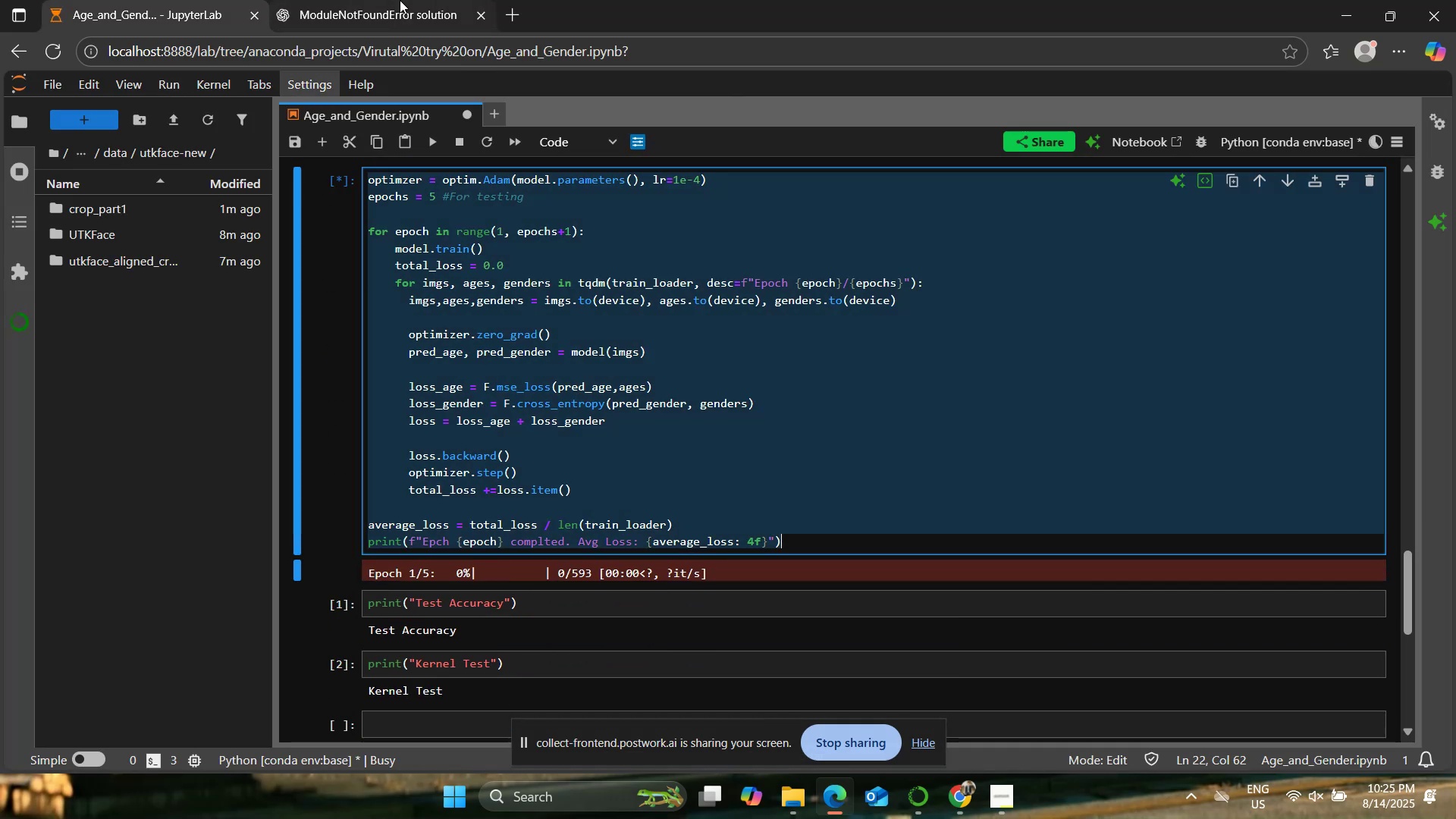 
left_click([400, 0])
 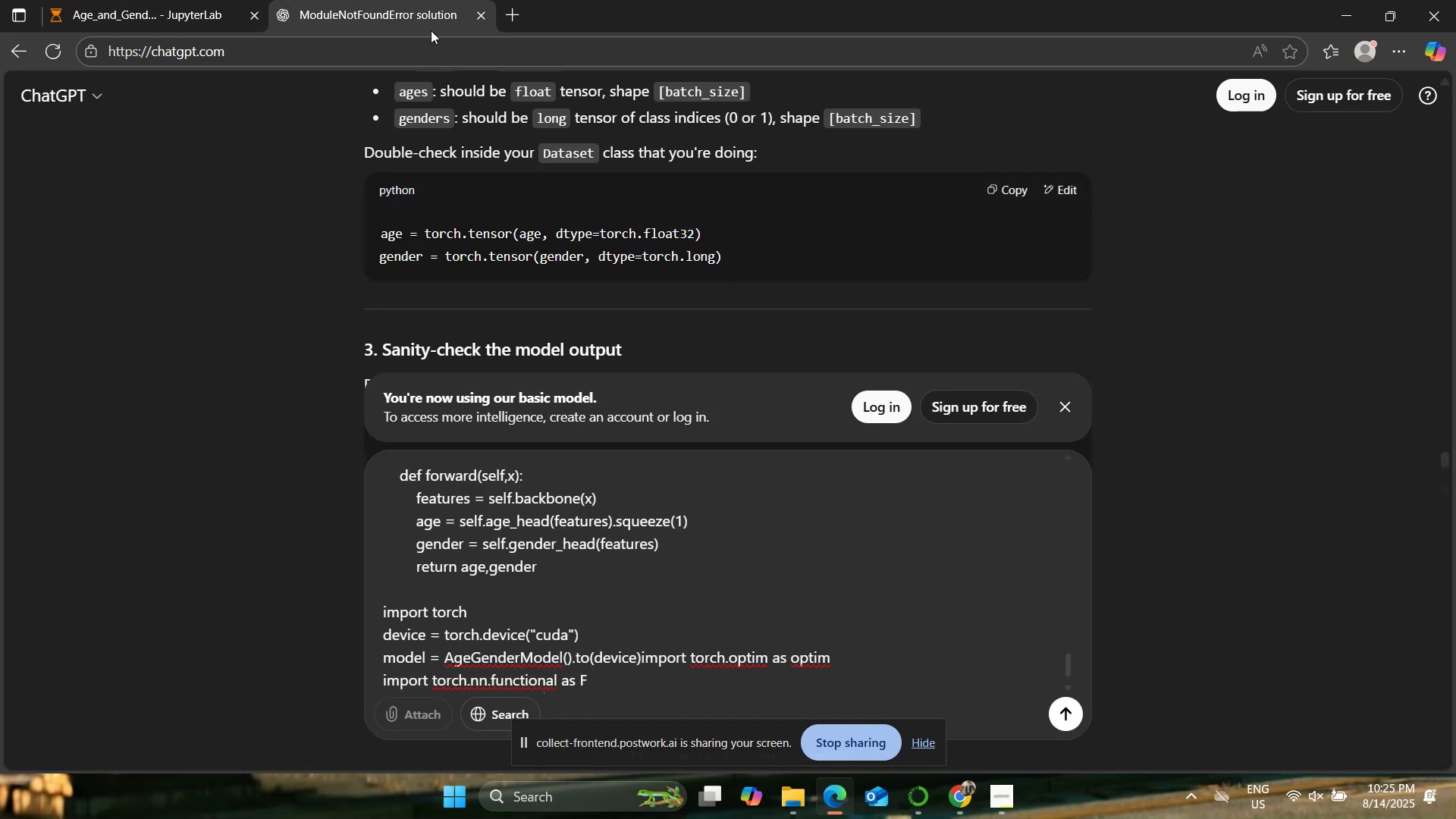 
key(Control+V)
 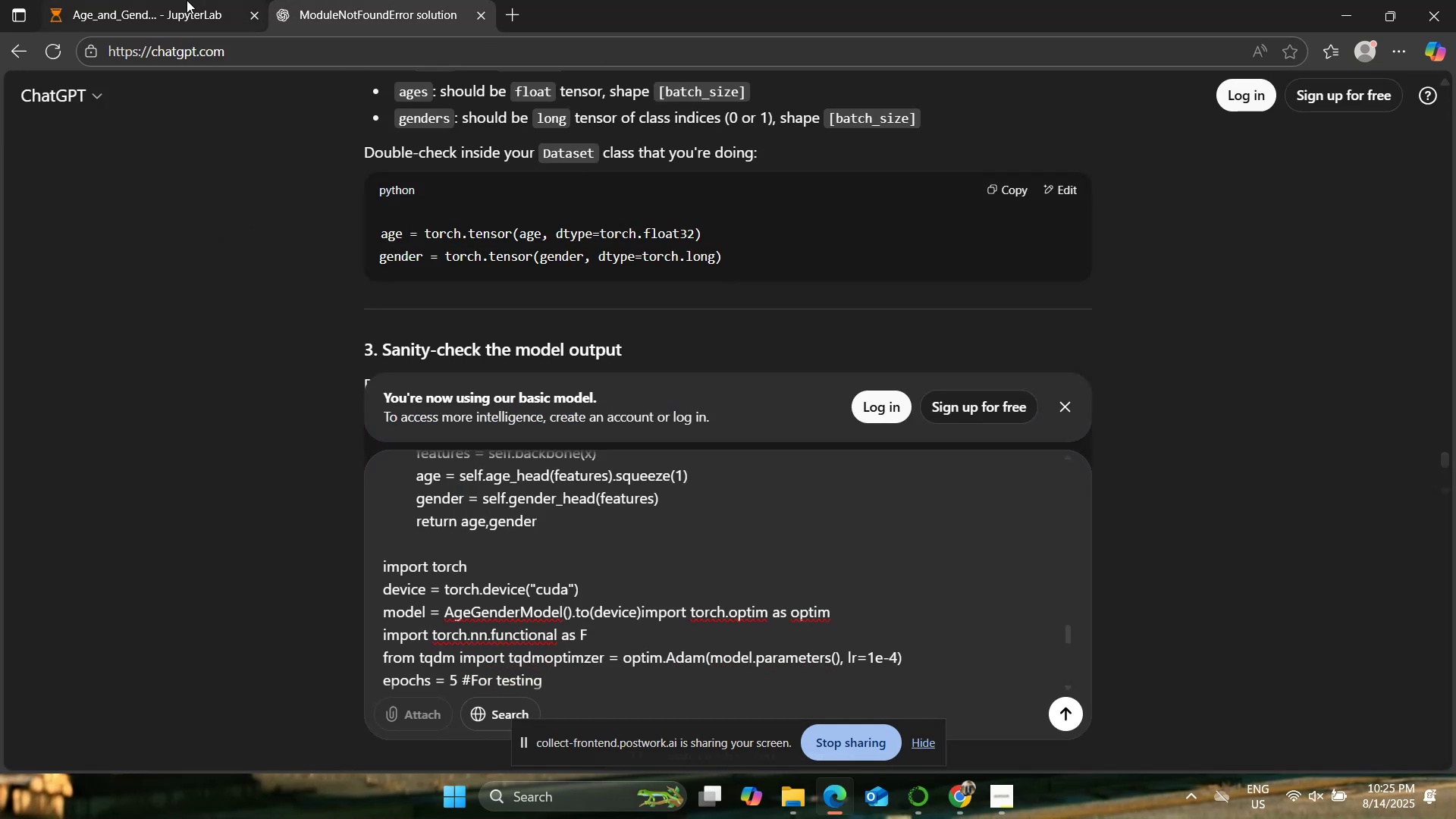 
left_click([165, 0])
 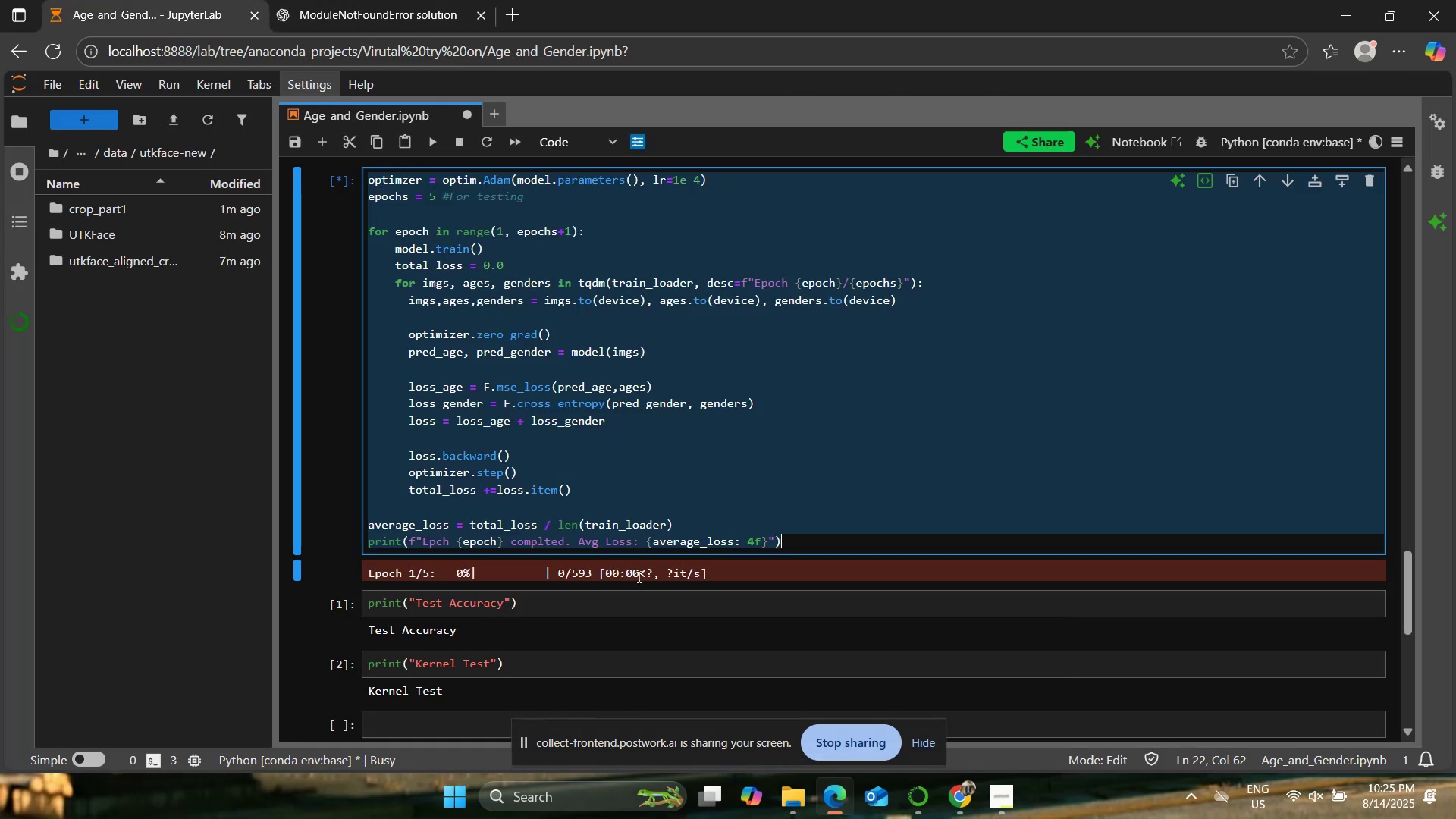 
left_click_drag(start_coordinate=[708, 566], to_coordinate=[371, 574])
 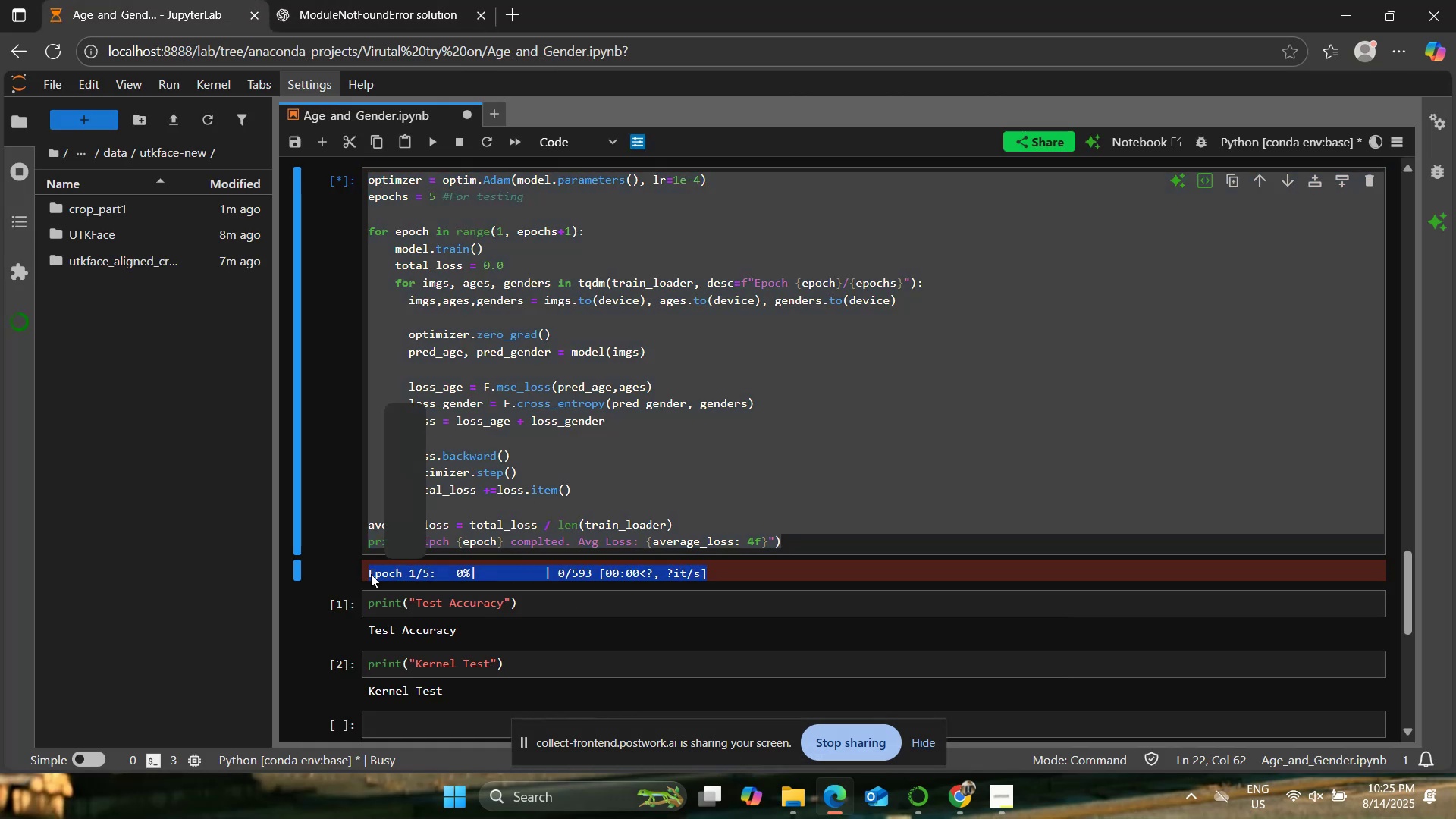 
key(Control+C)
 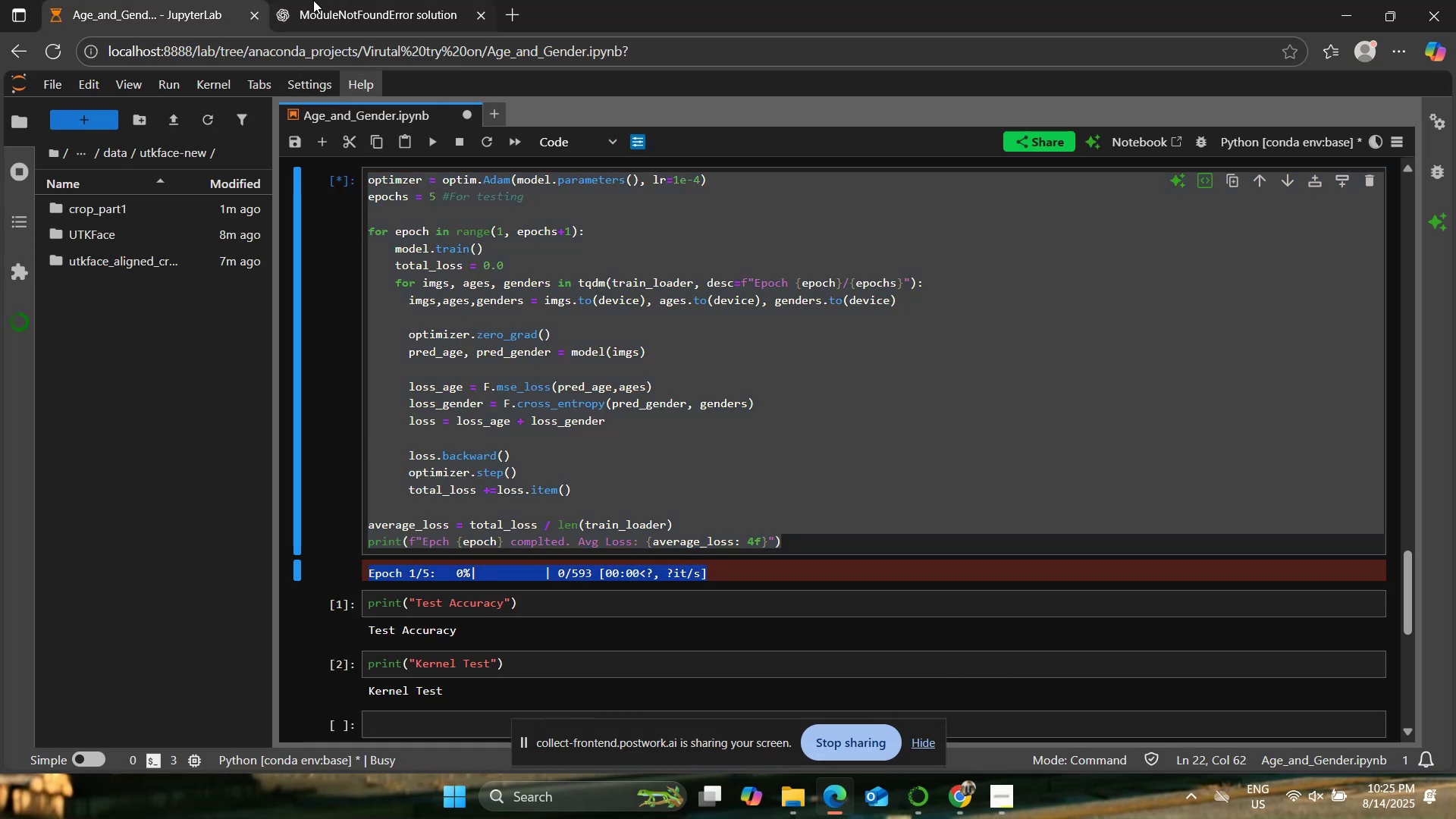 
left_click([312, 0])
 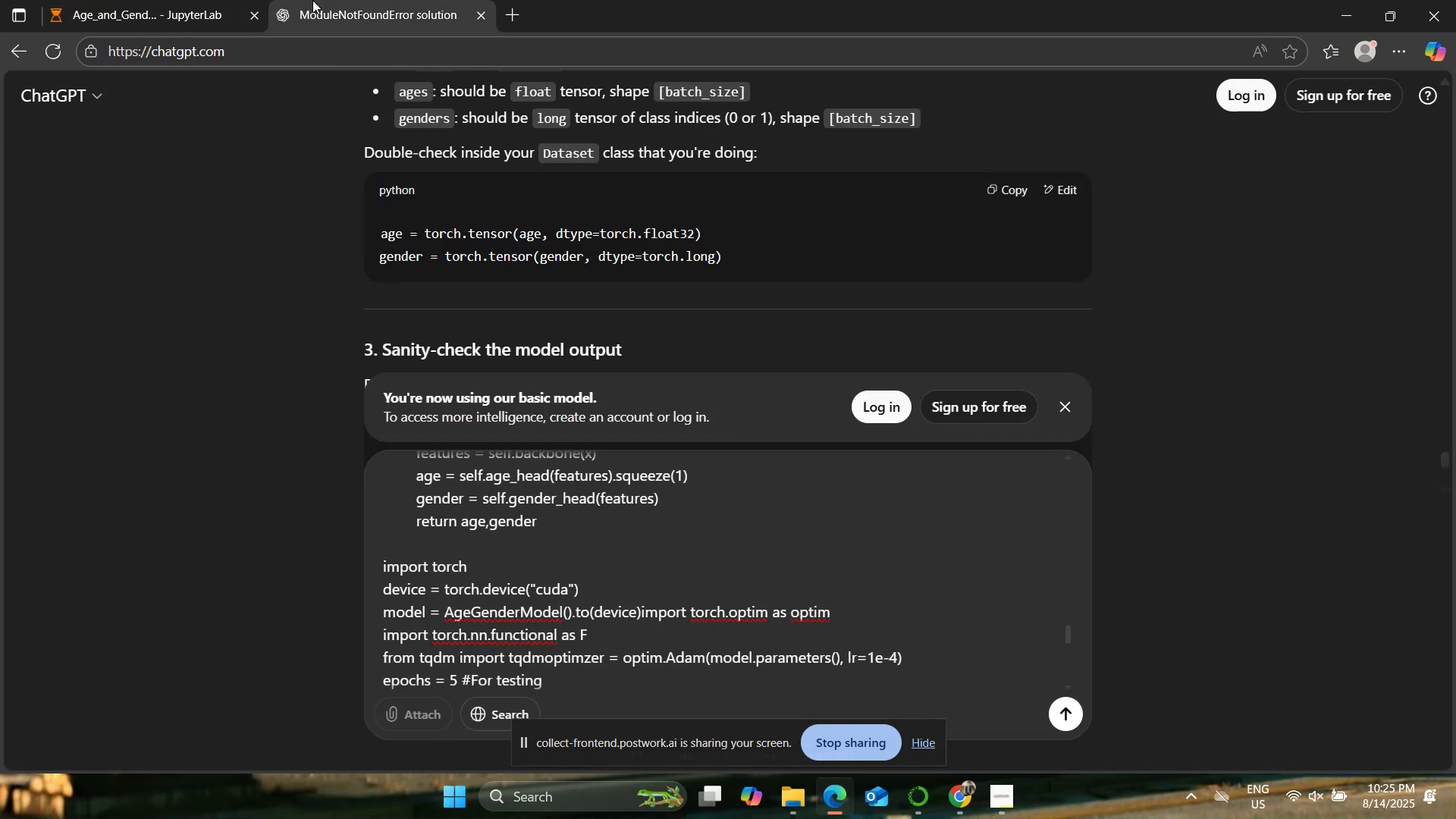 
key(Shift+Enter)
 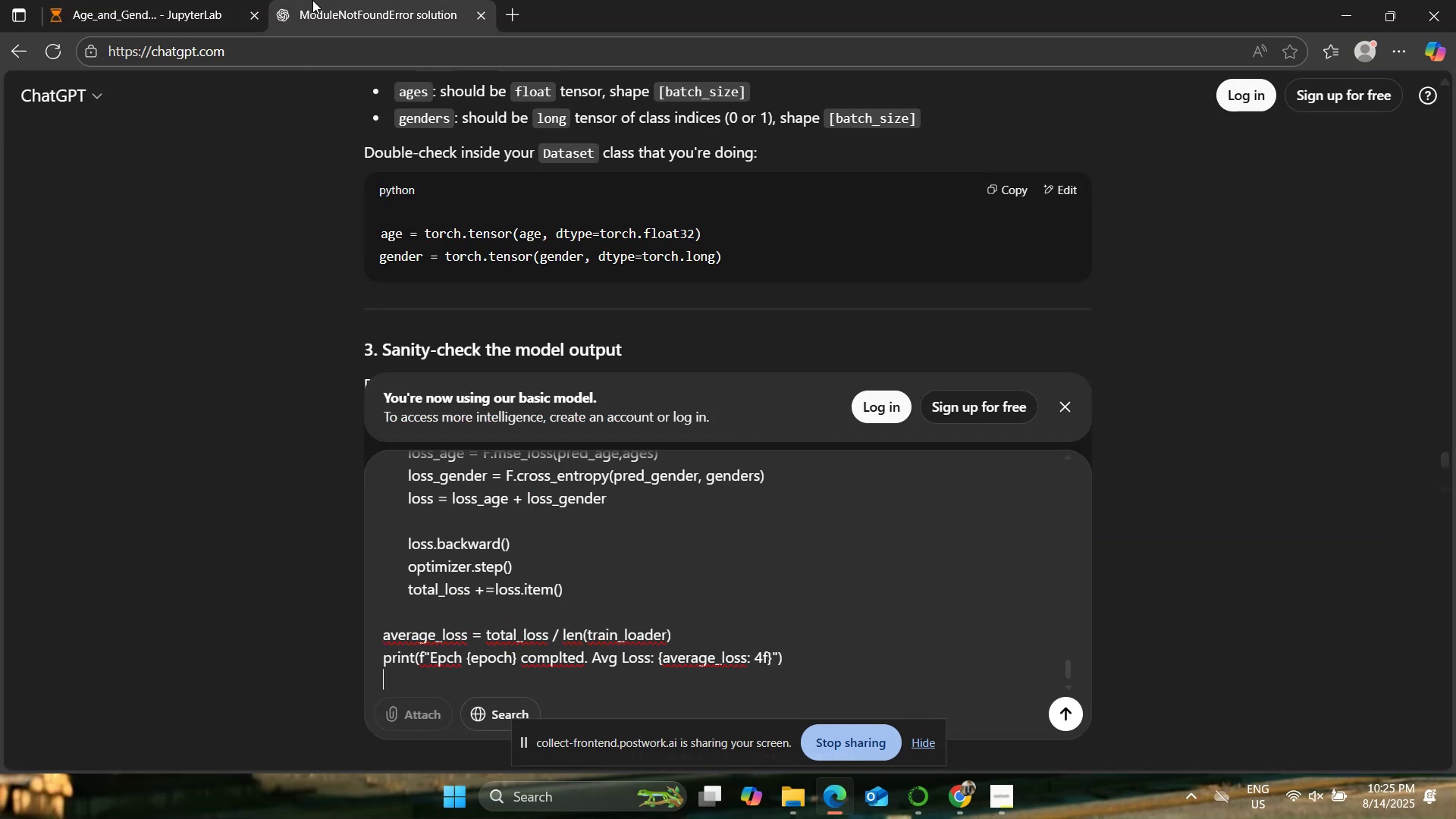 
key(Shift+Enter)
 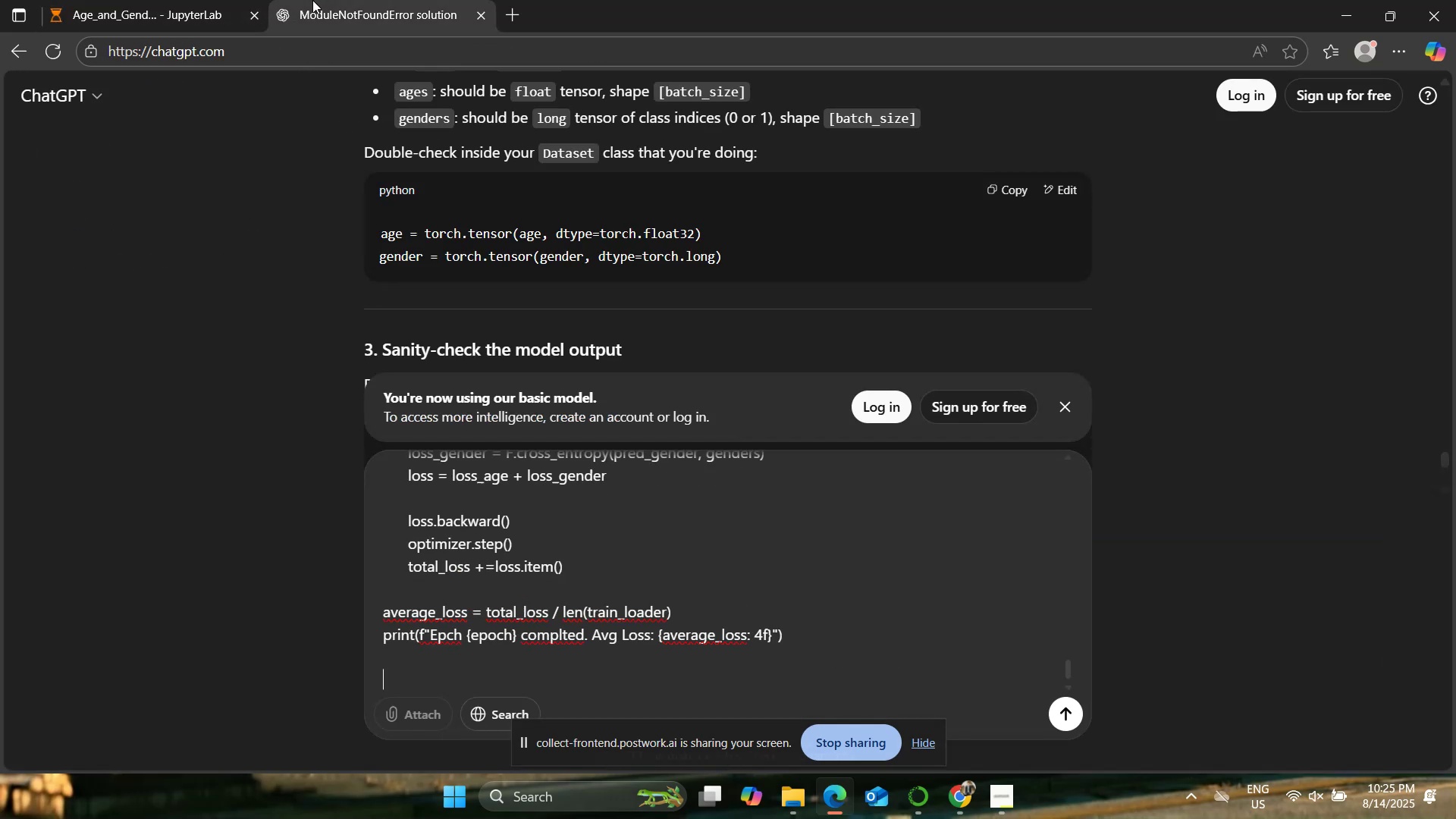 
key(Control+Shift+ControlLeft)
 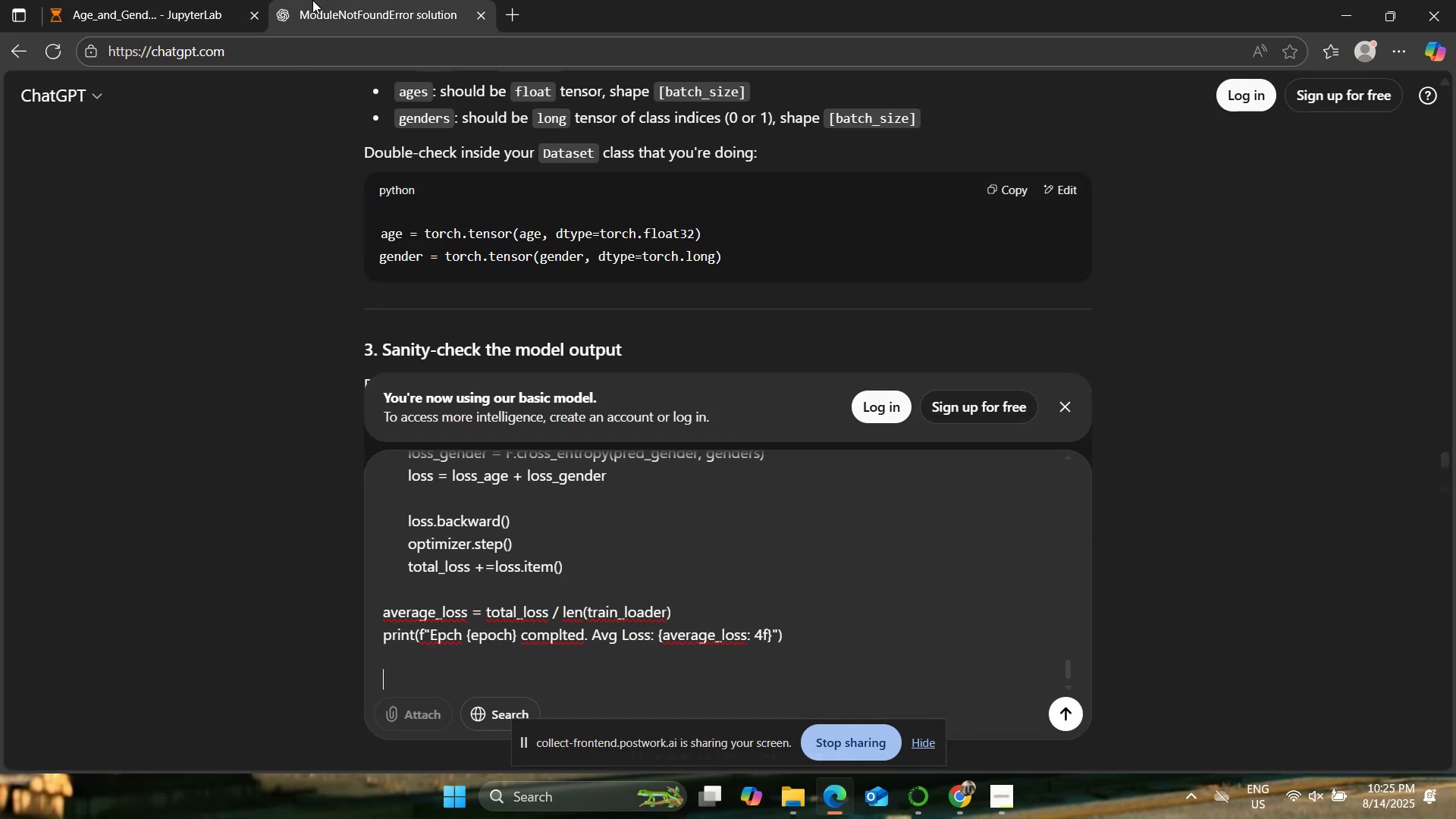 
key(Control+V)
 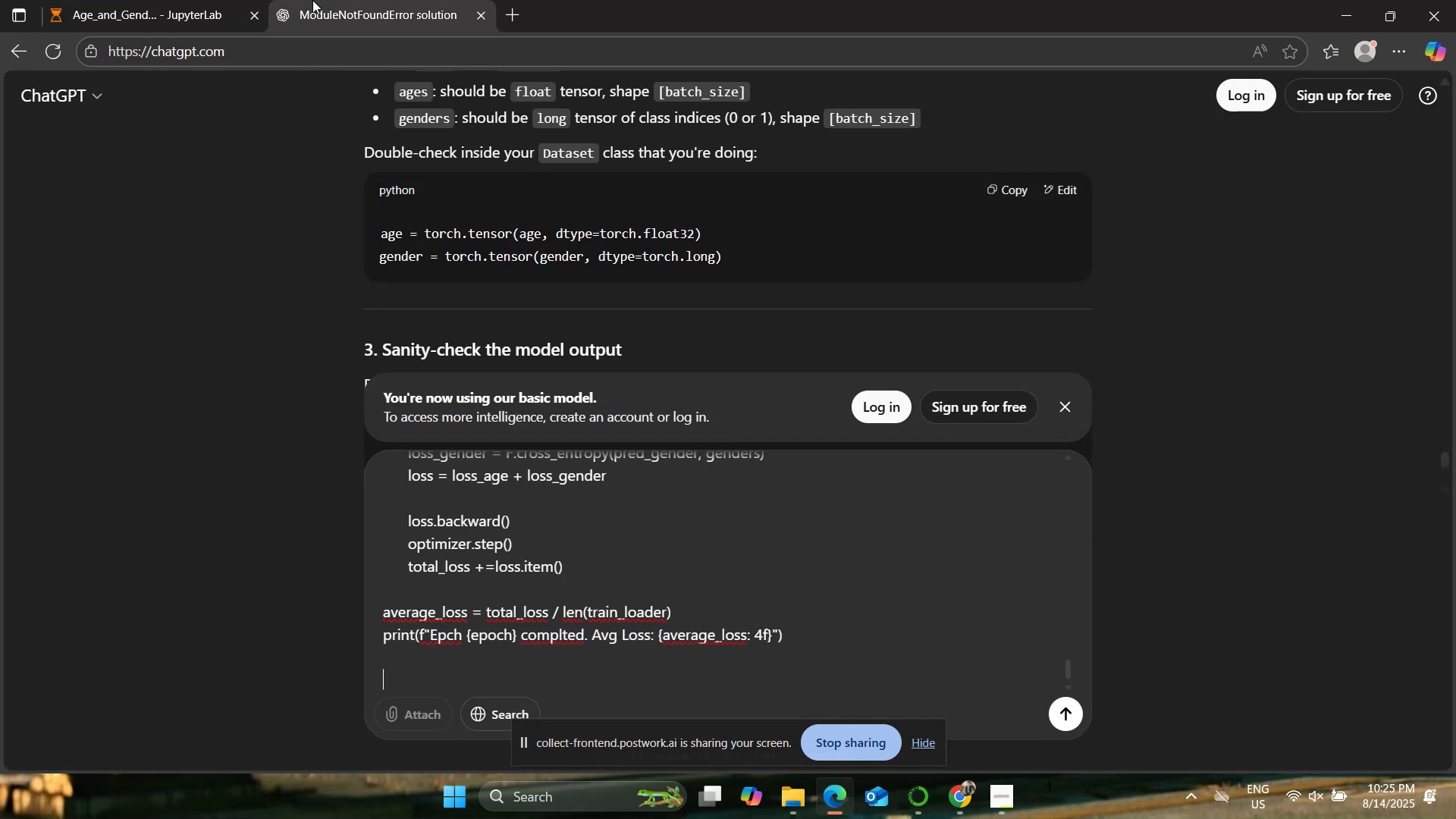 
key(Shift+Enter)
 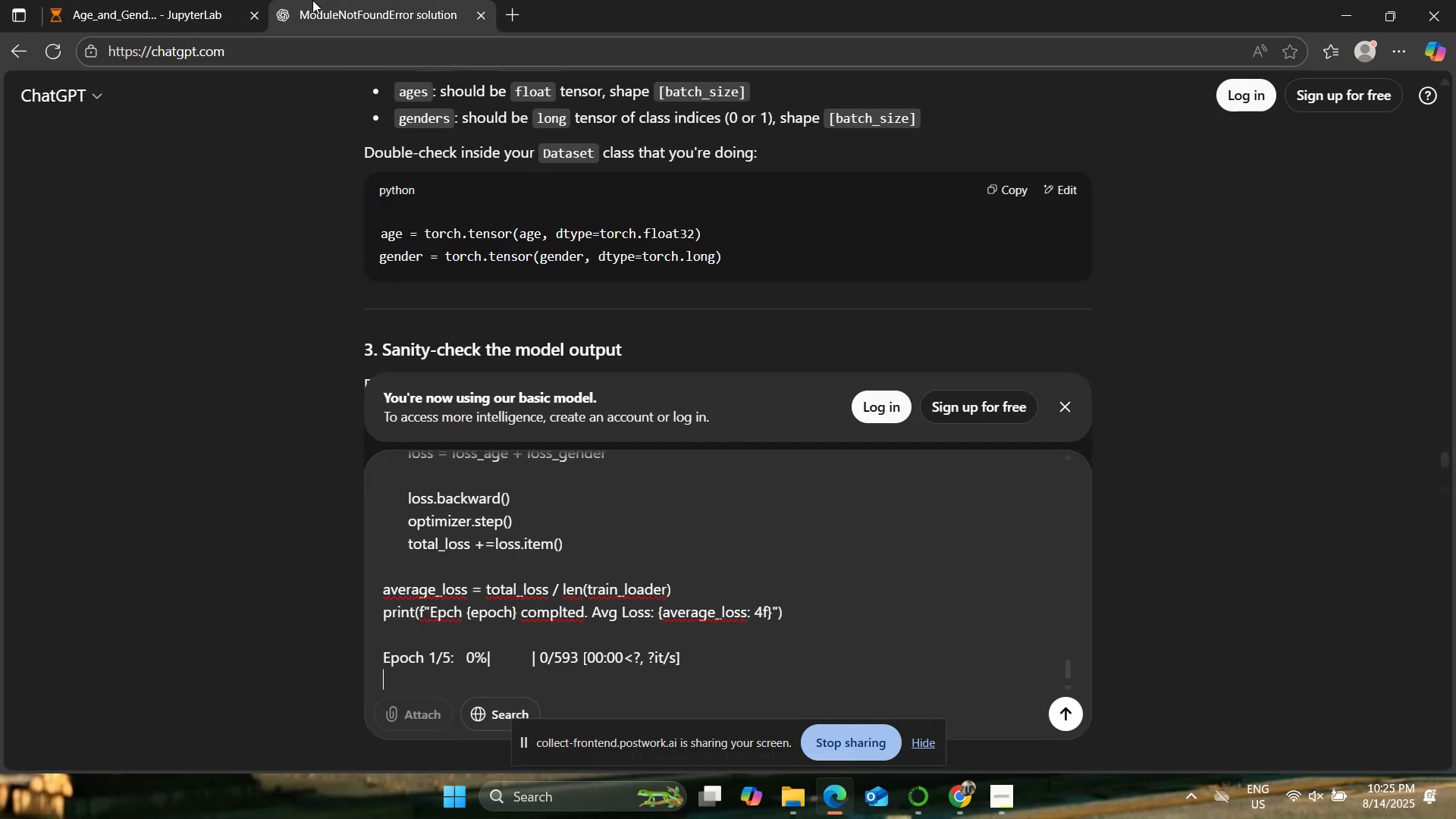 
key(Shift+Enter)
 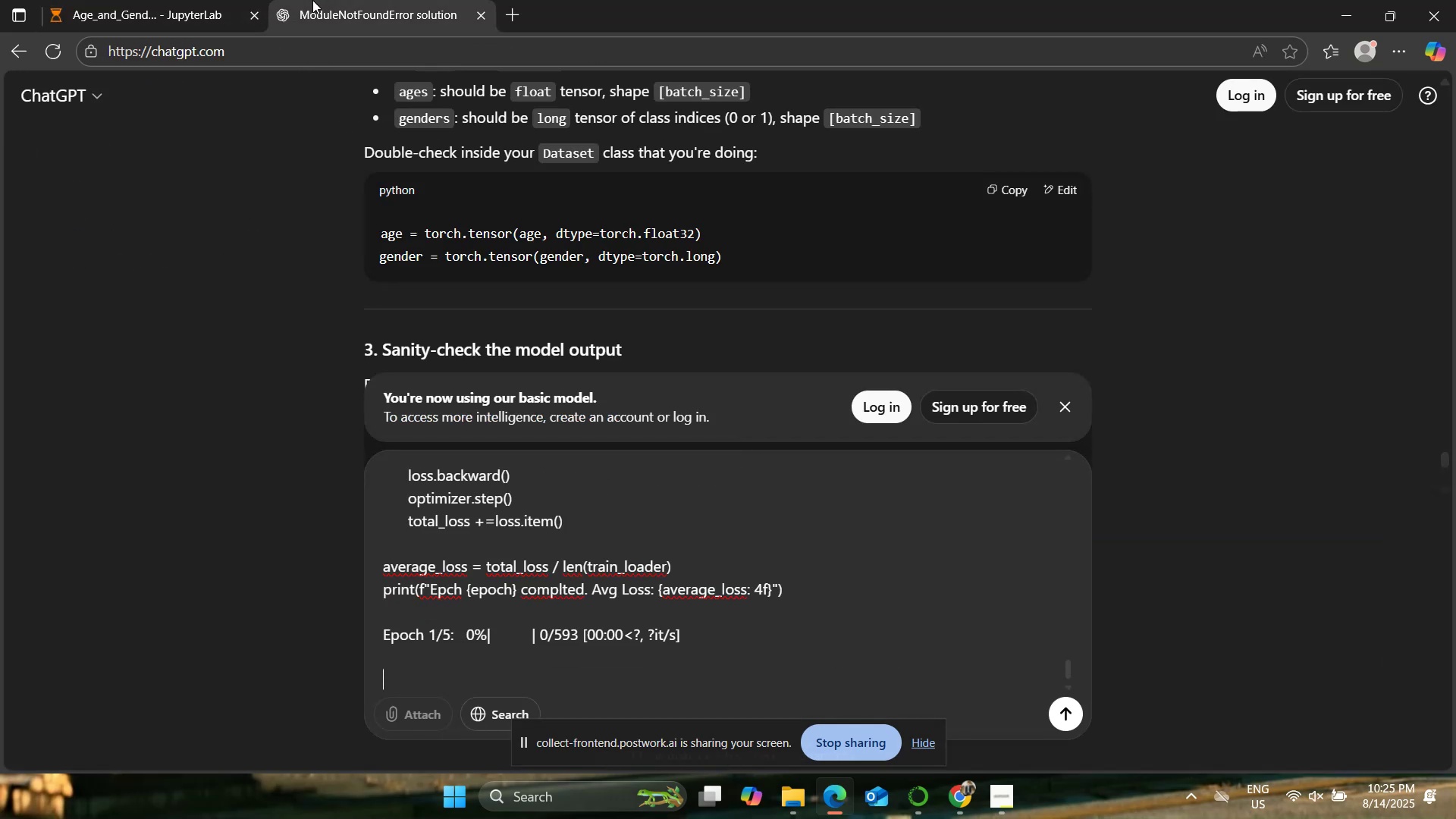 
key(Shift+Enter)
 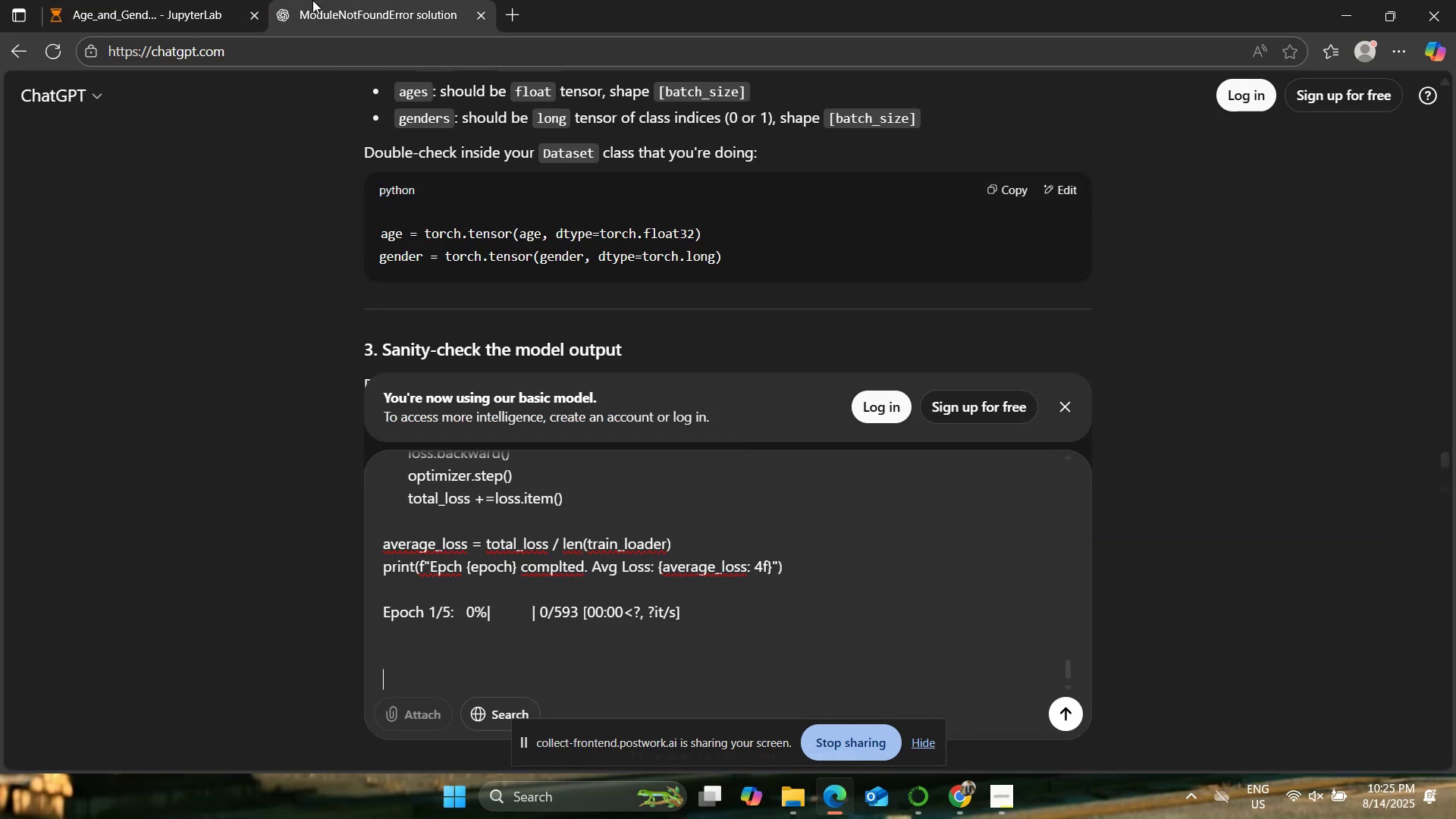 
key(Shift+Enter)
 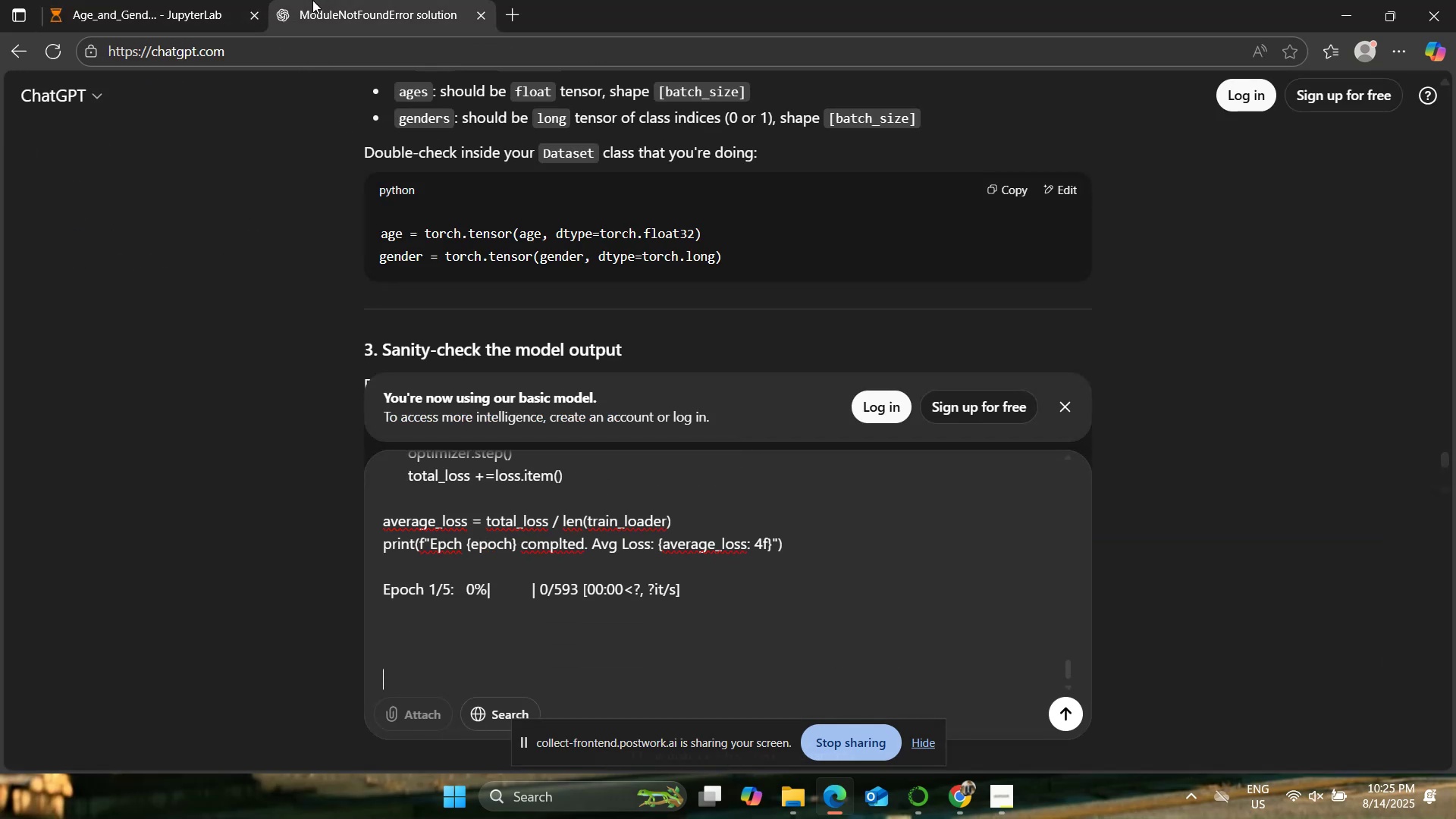 
key(Shift+Enter)
 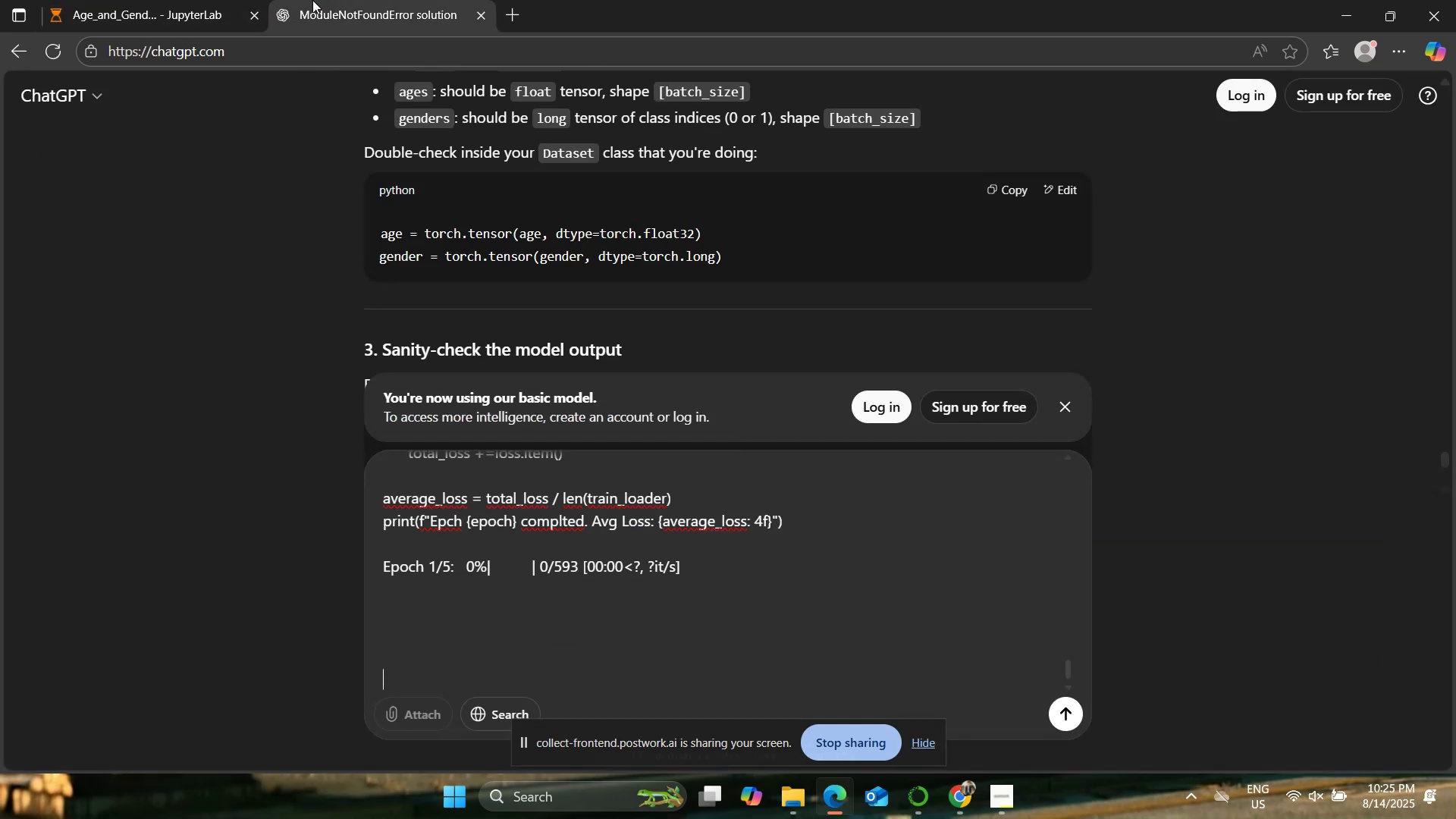 
type(why is my code stuck herer?)
 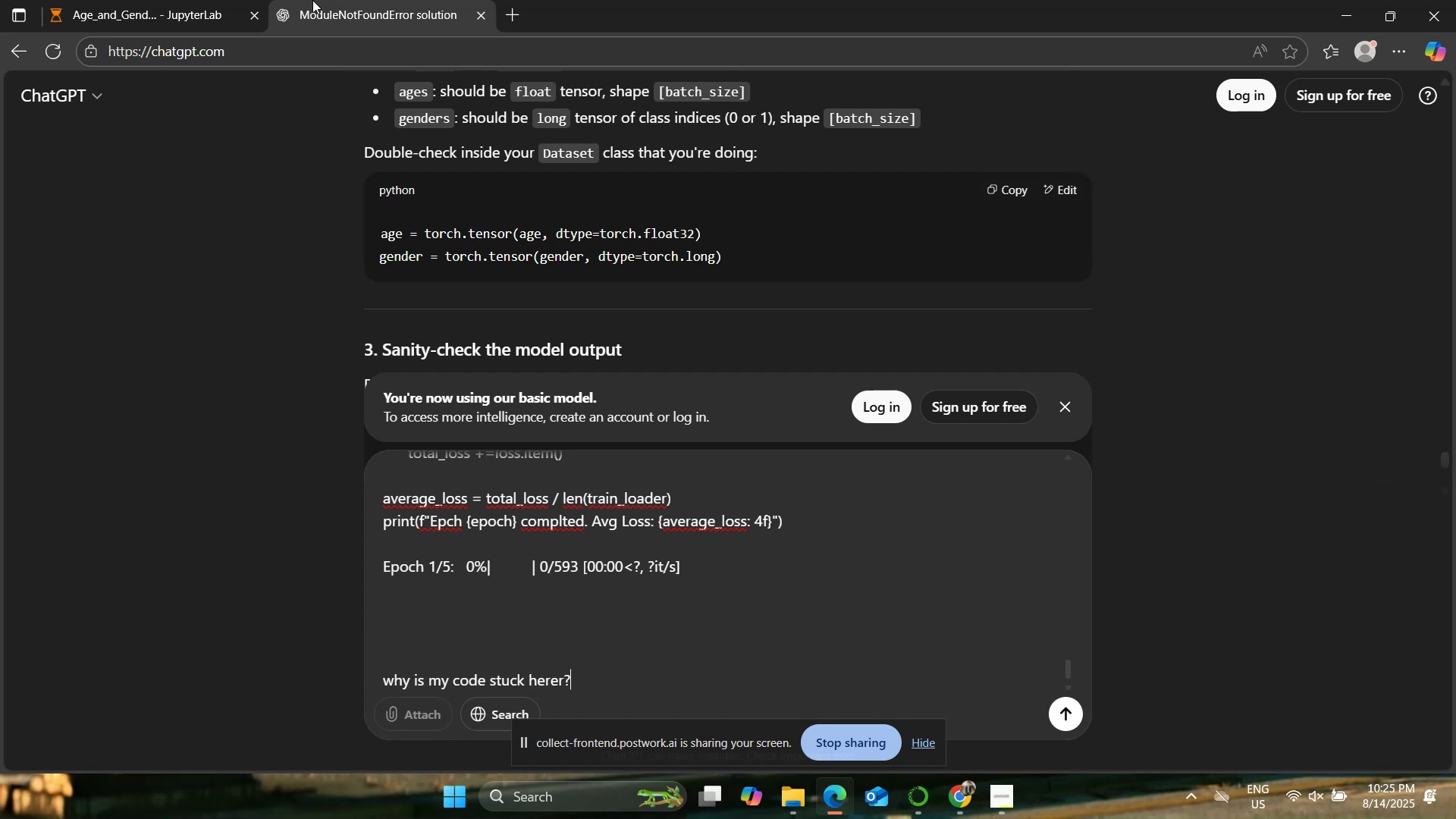 
key(Enter)
 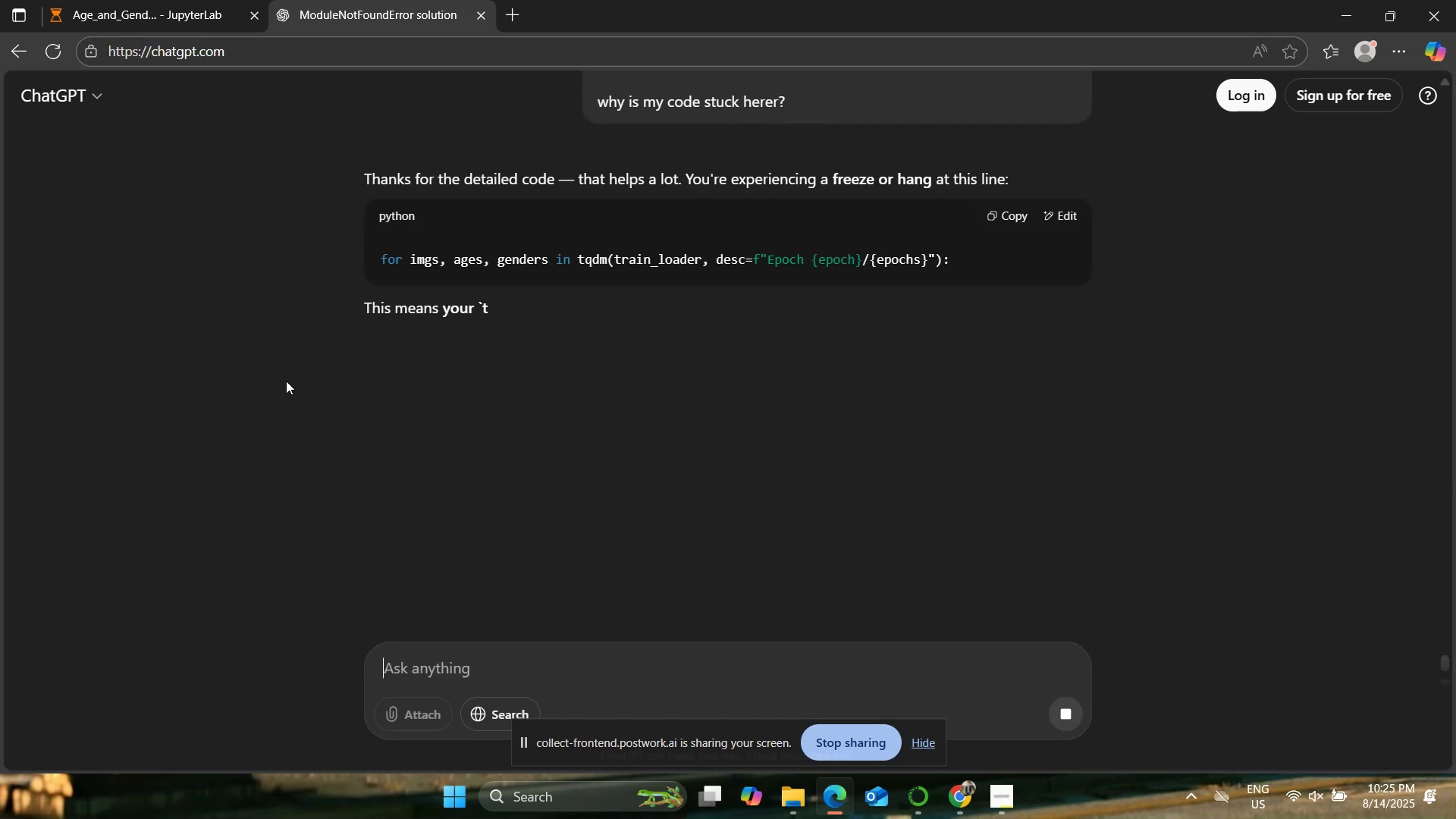 
wait(11.12)
 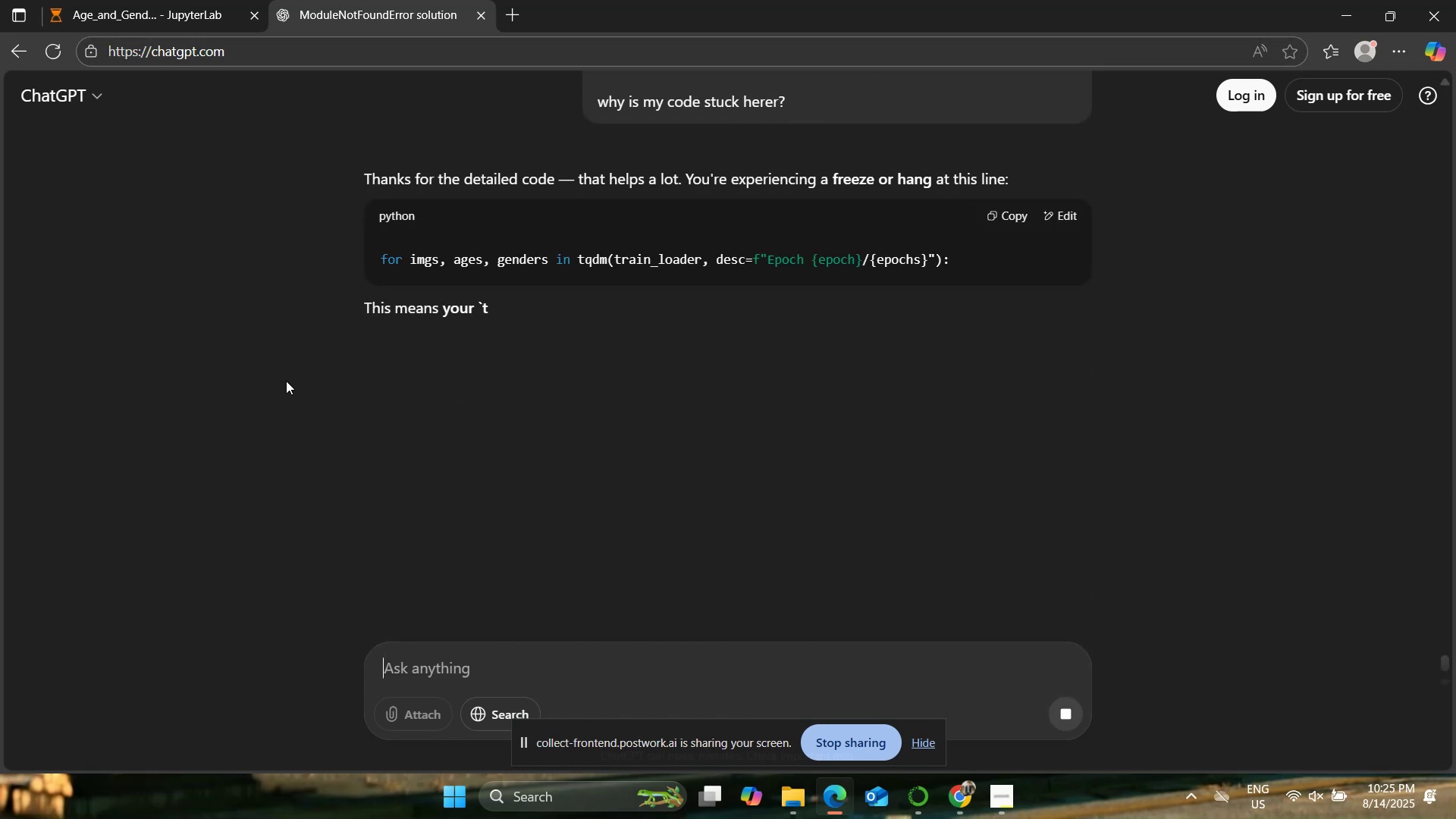 
scroll: coordinate [284, 372], scroll_direction: down, amount: 5.0
 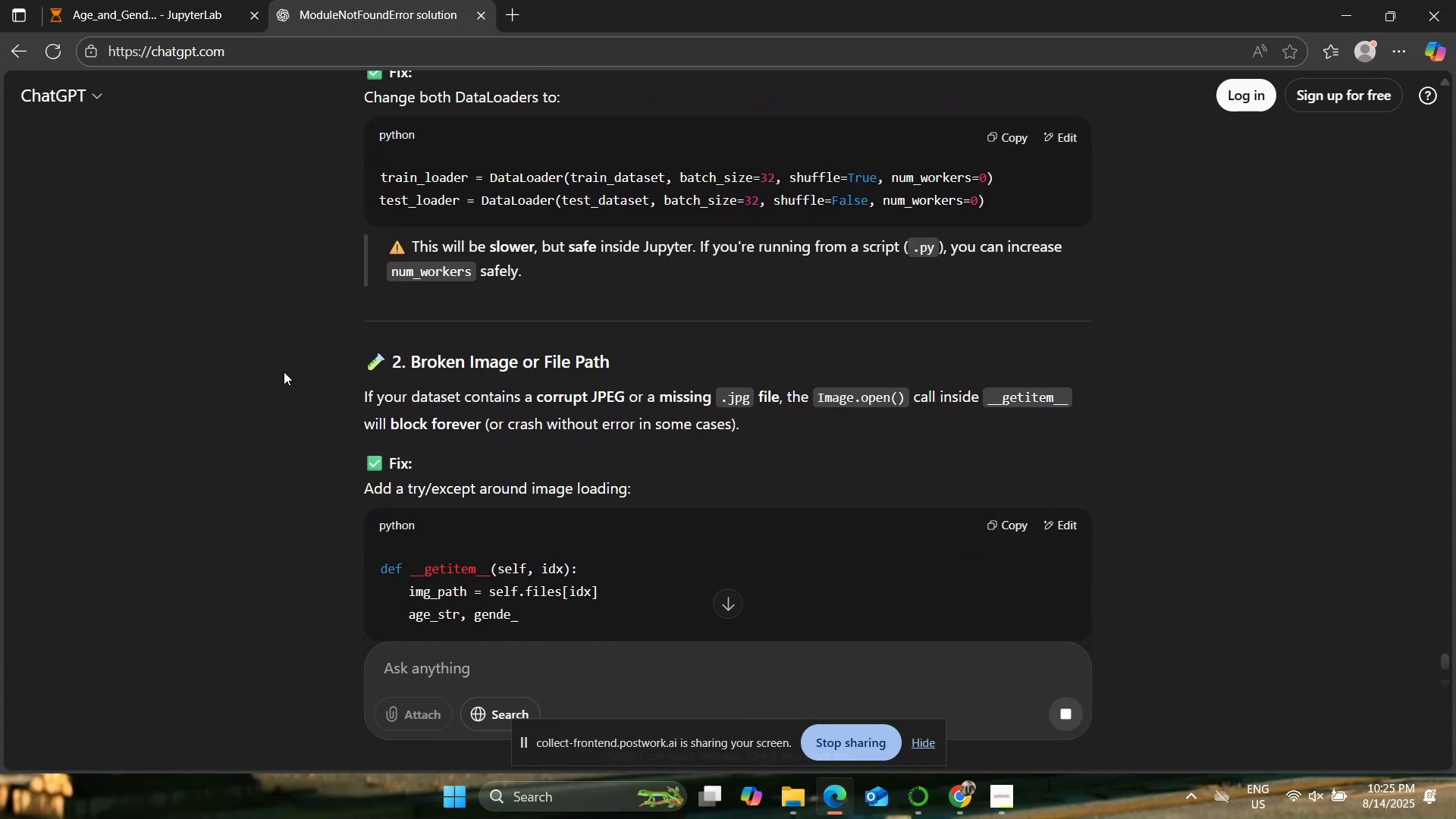 
scroll: coordinate [284, 372], scroll_direction: up, amount: 1.0
 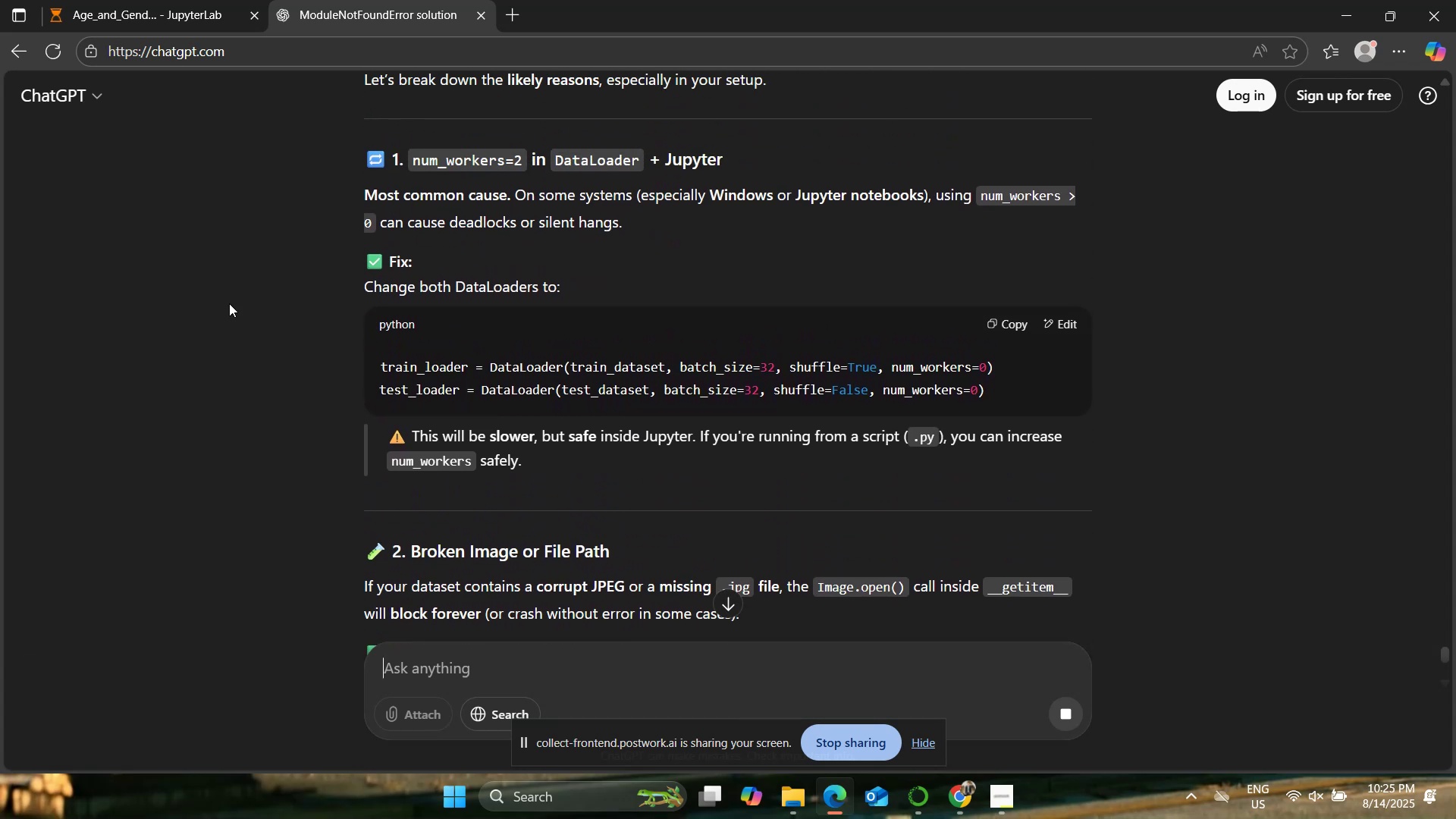 
left_click([143, 0])
 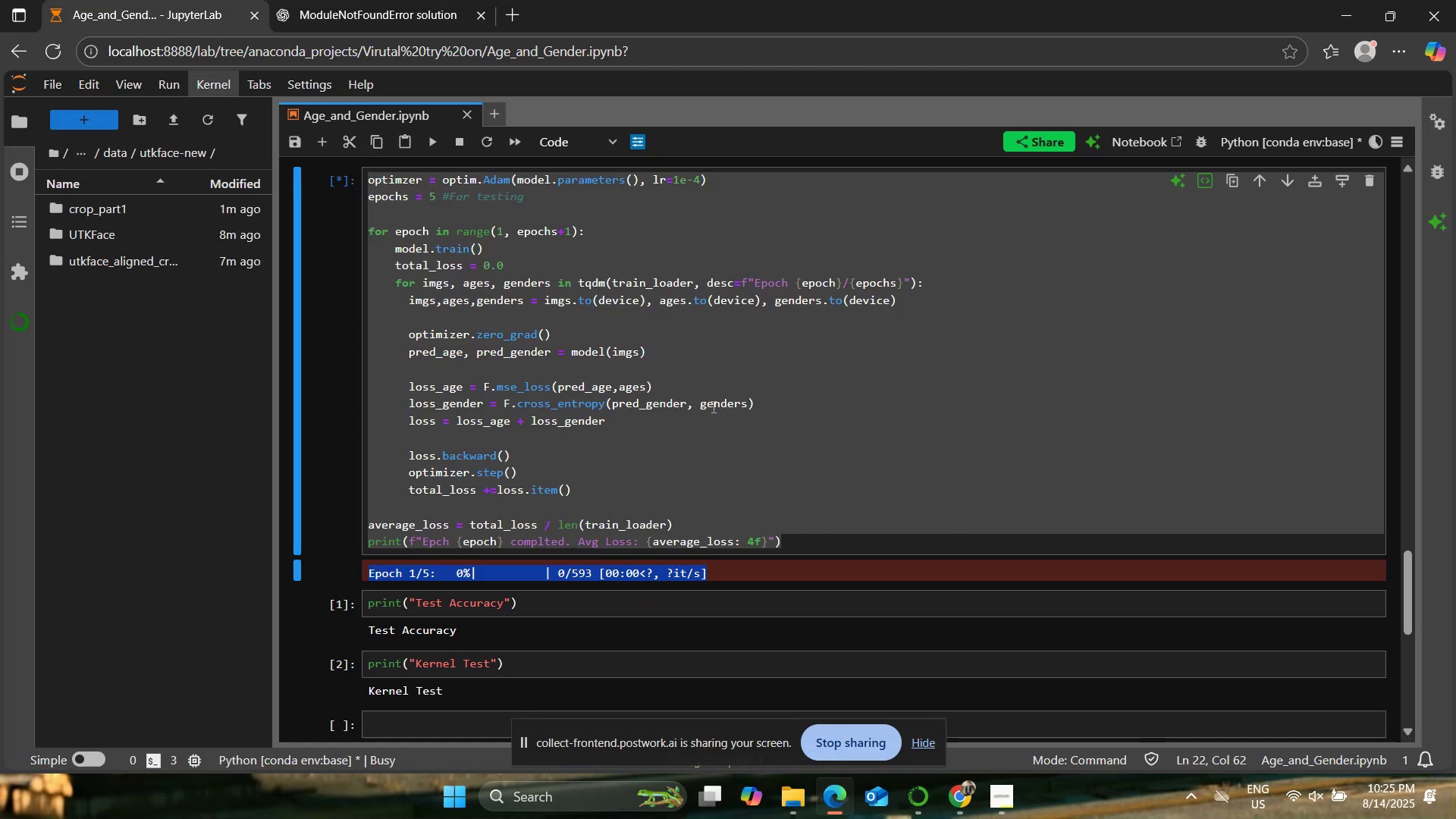 
left_click([719, 407])
 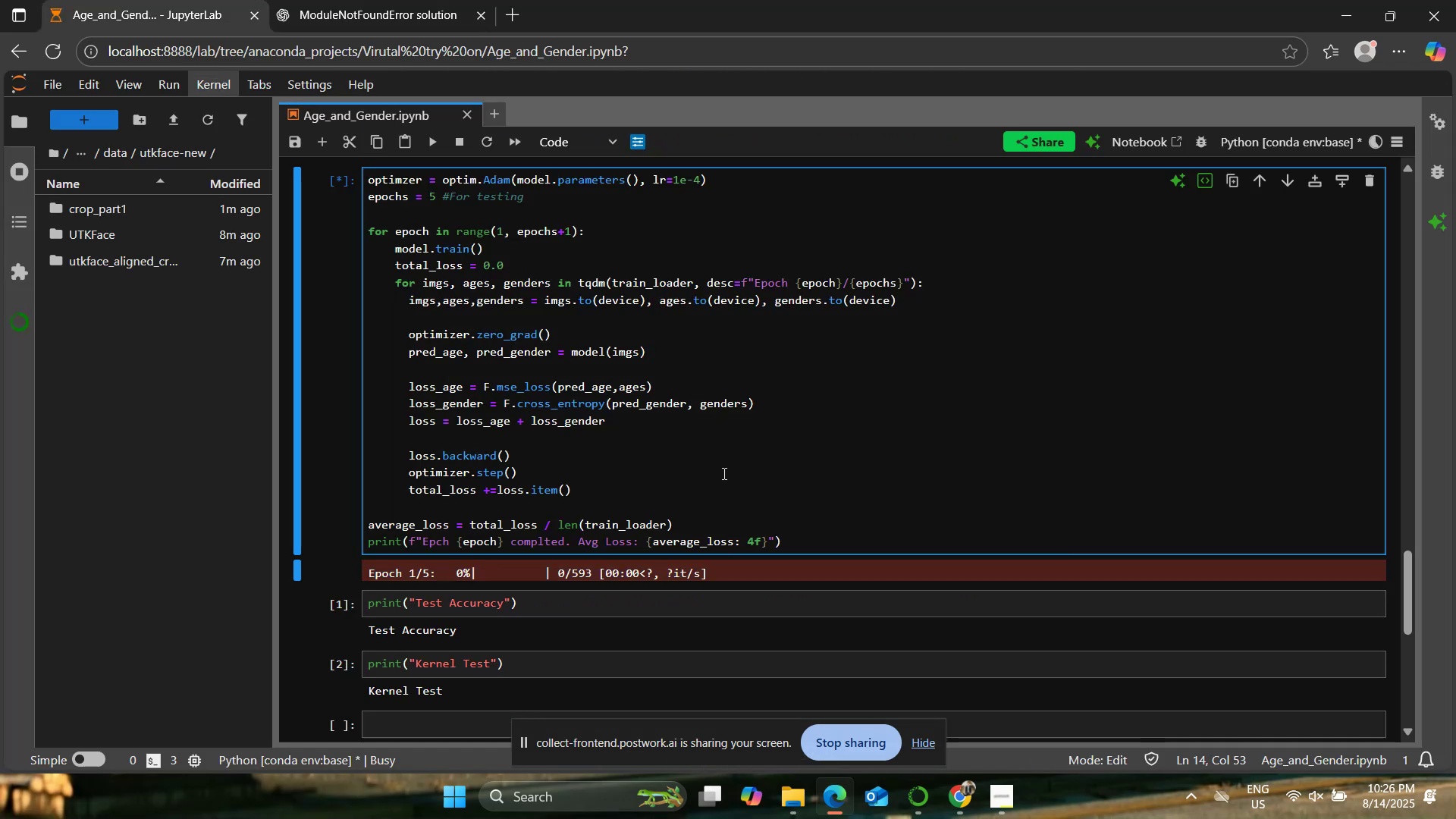 
left_click_drag(start_coordinate=[718, 576], to_coordinate=[369, 574])
 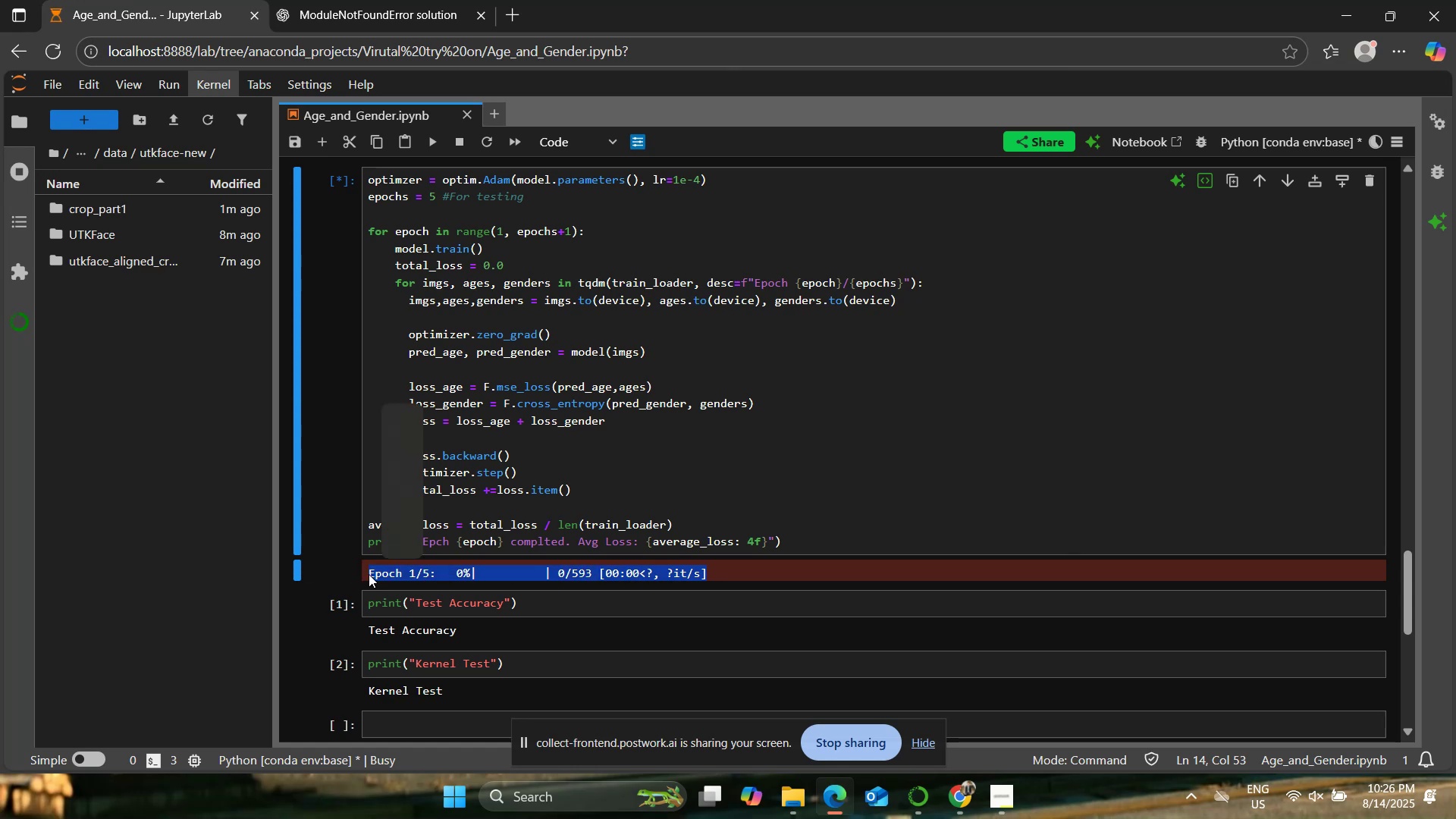 
key(Control+ControlLeft)
 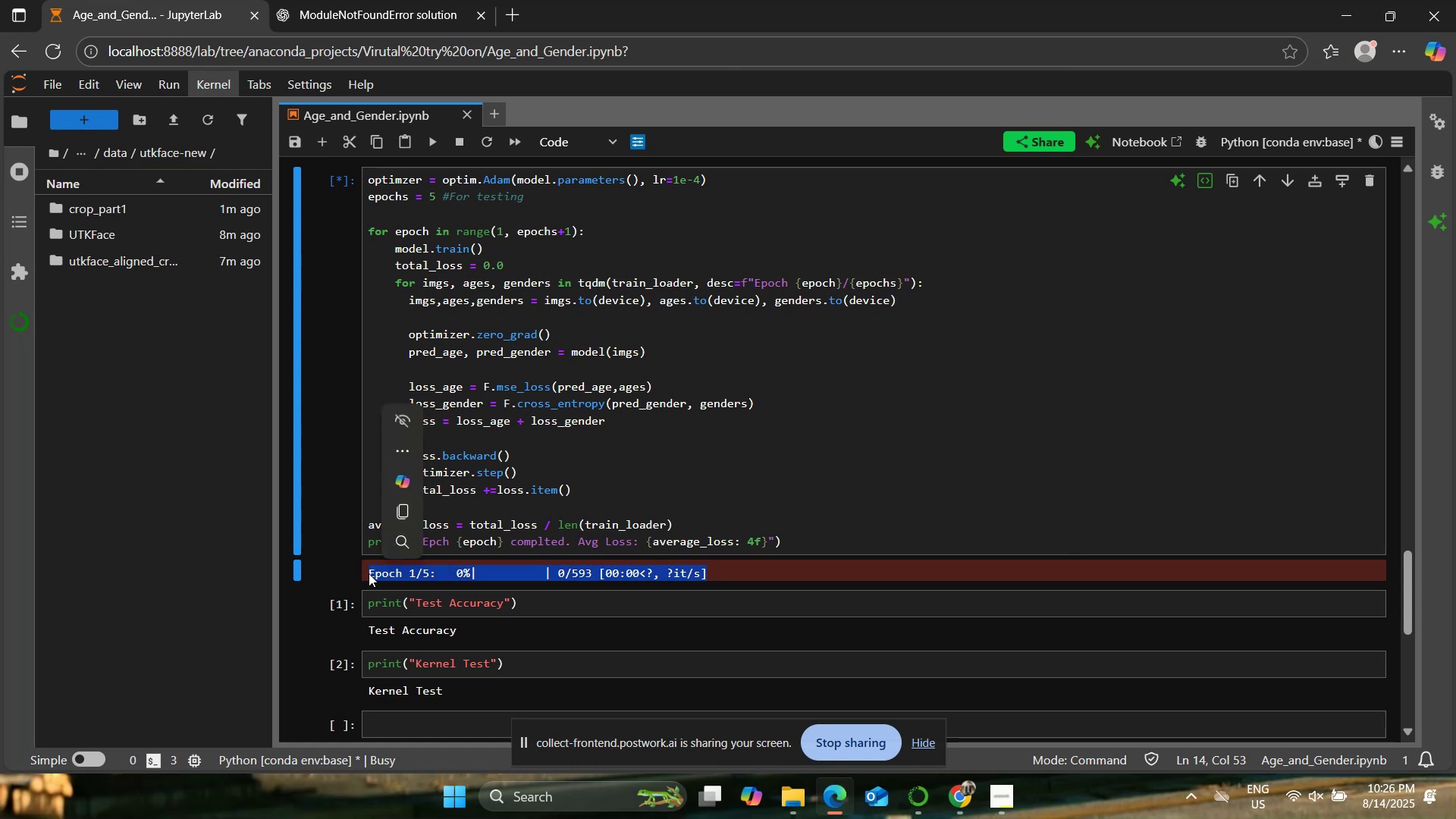 
key(Control+C)
 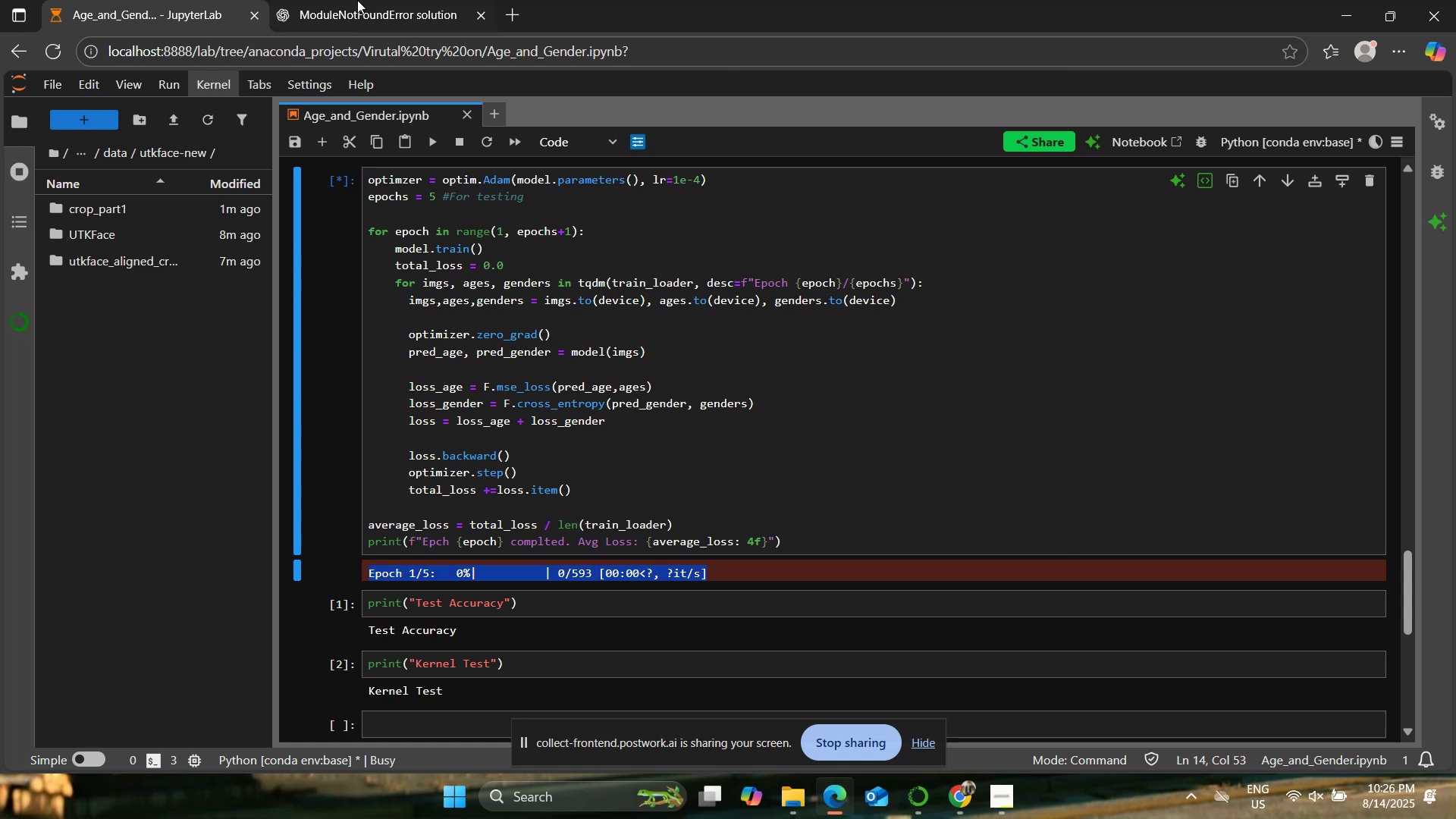 
left_click([356, 0])
 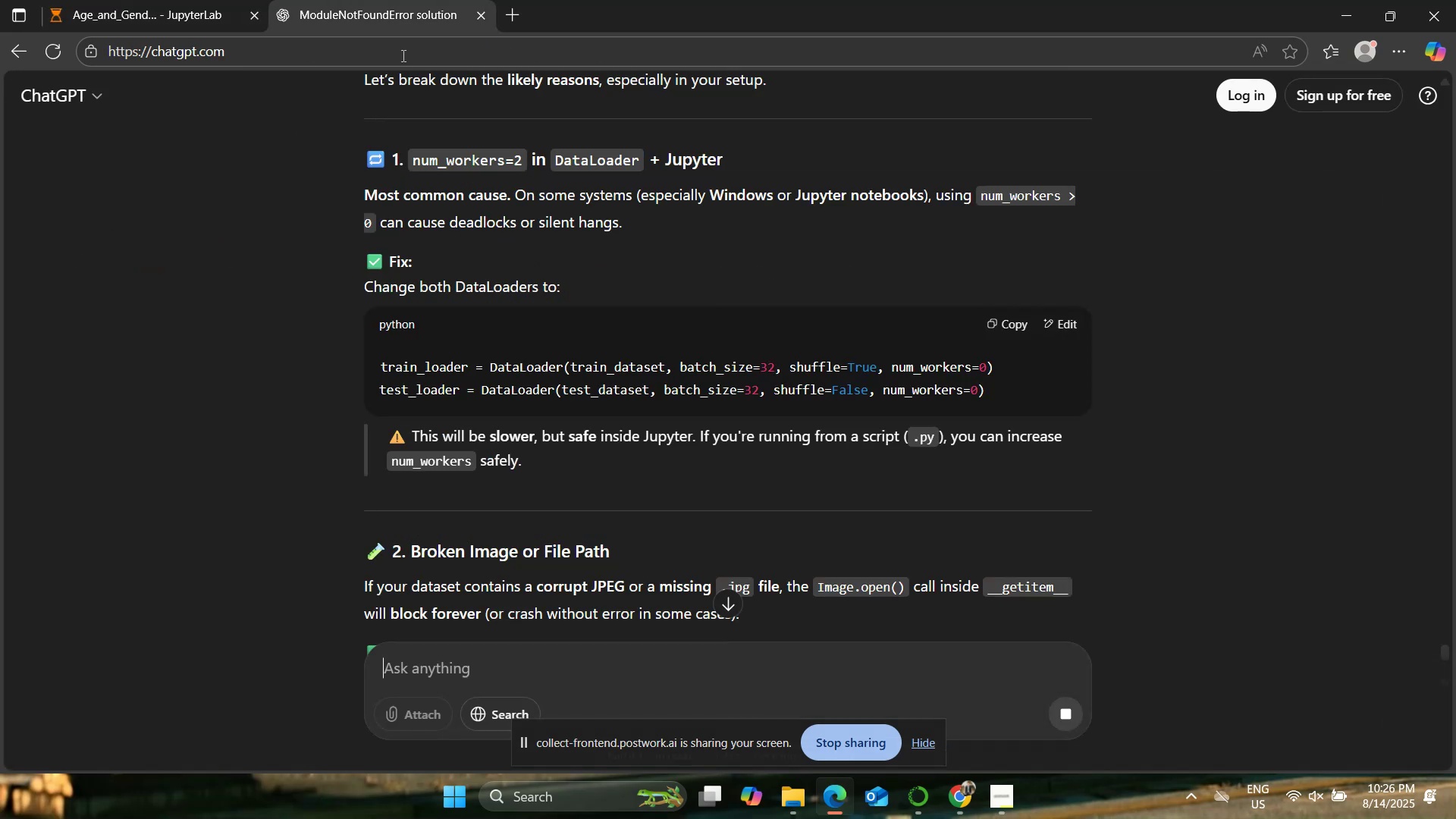 
scroll: coordinate [869, 403], scroll_direction: up, amount: 7.0
 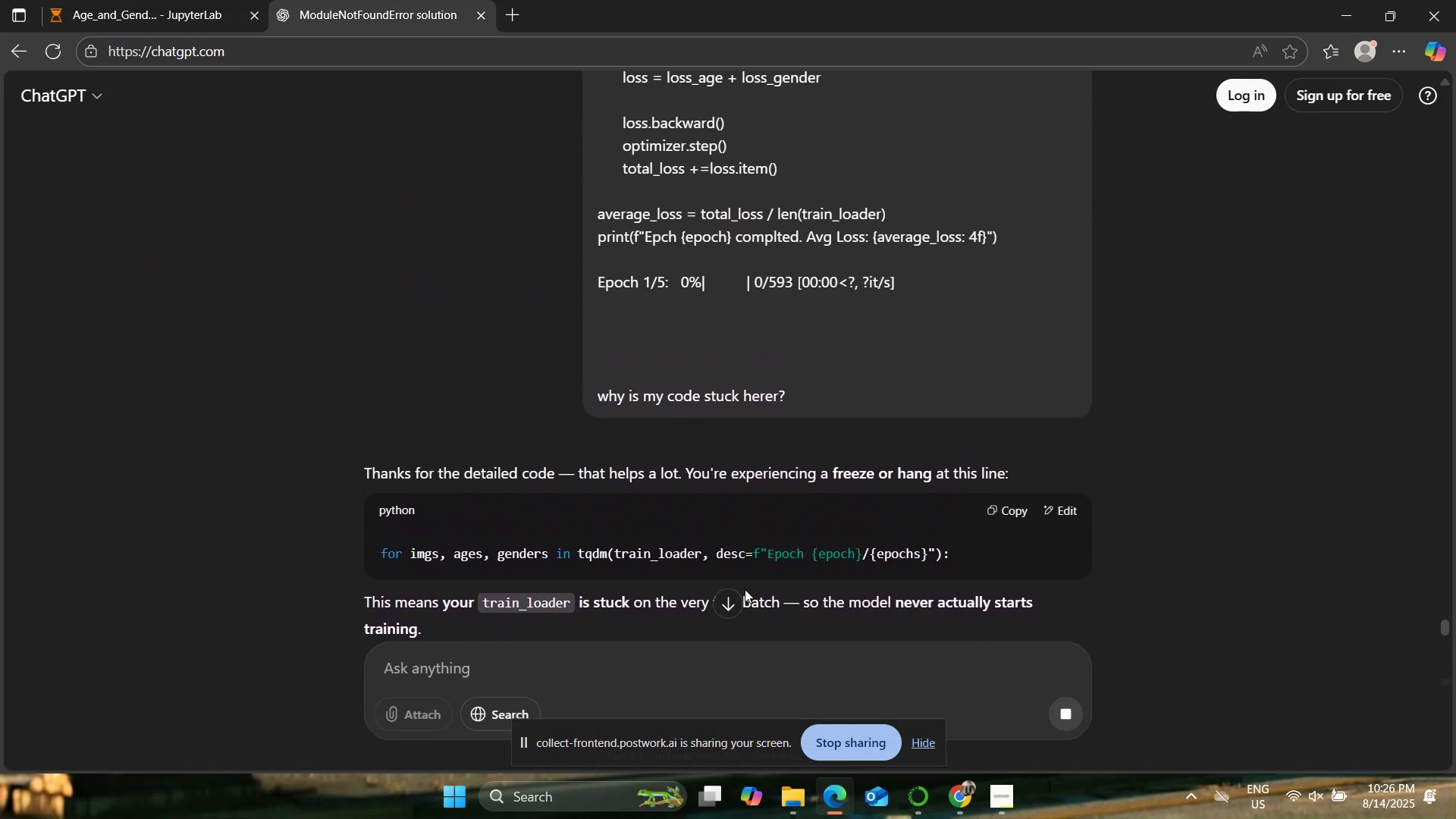 
type(no like my code is just stuck here 1)
key(Backspace)
type(q)
key(Backspace)
type(at 0% )
 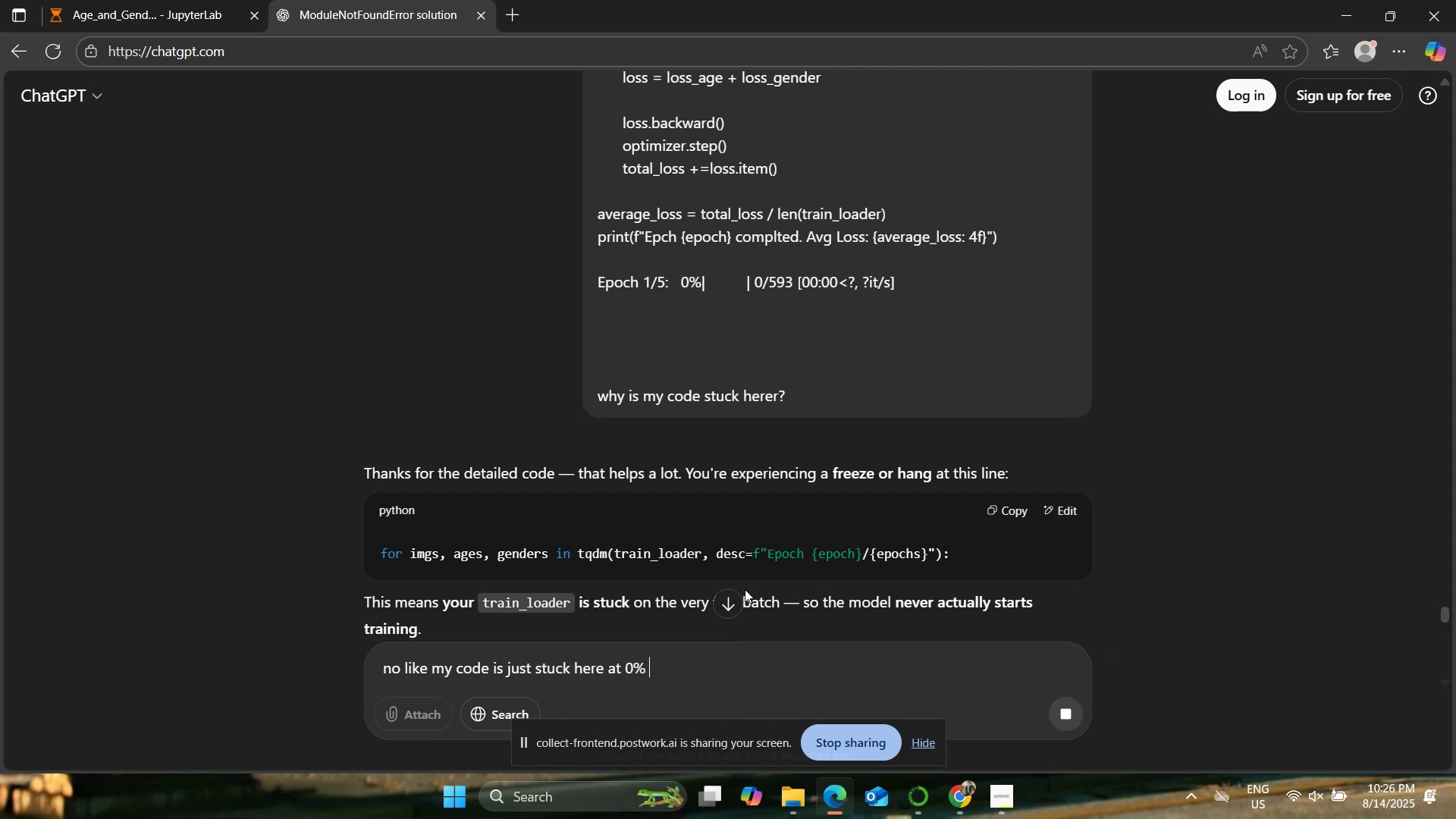 
 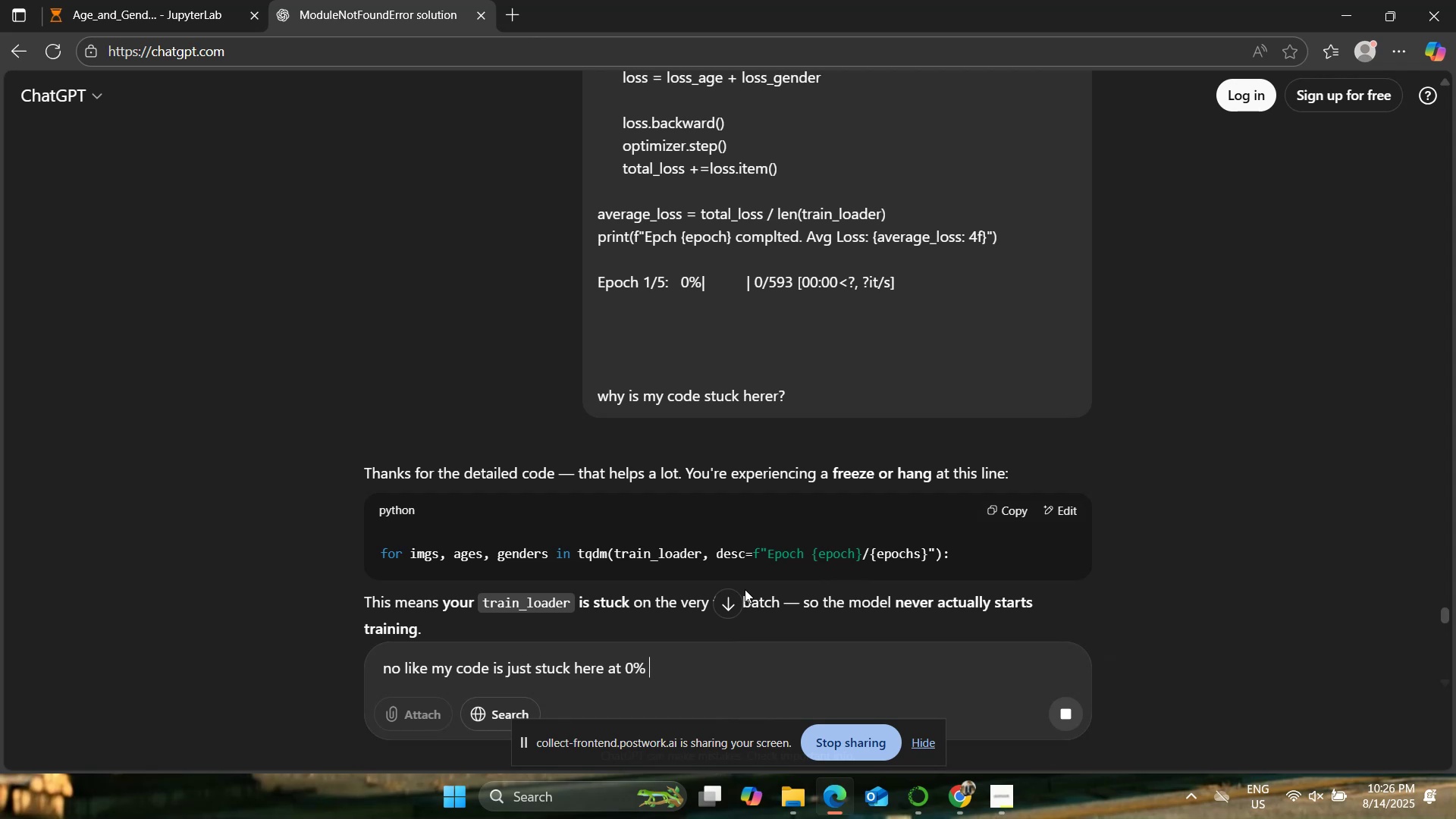 
key(Control+ControlLeft)
 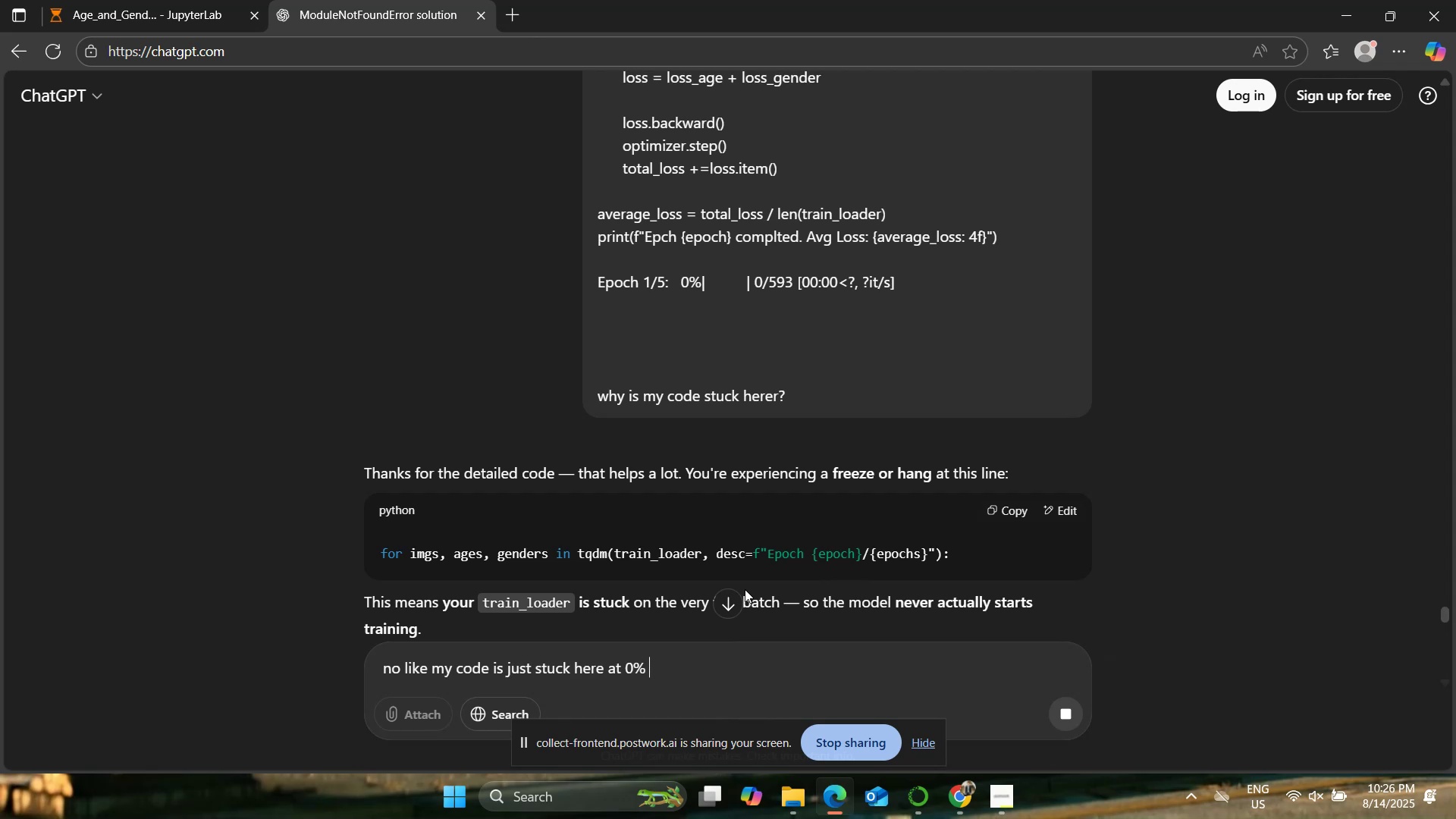 
key(Control+ControlLeft)
 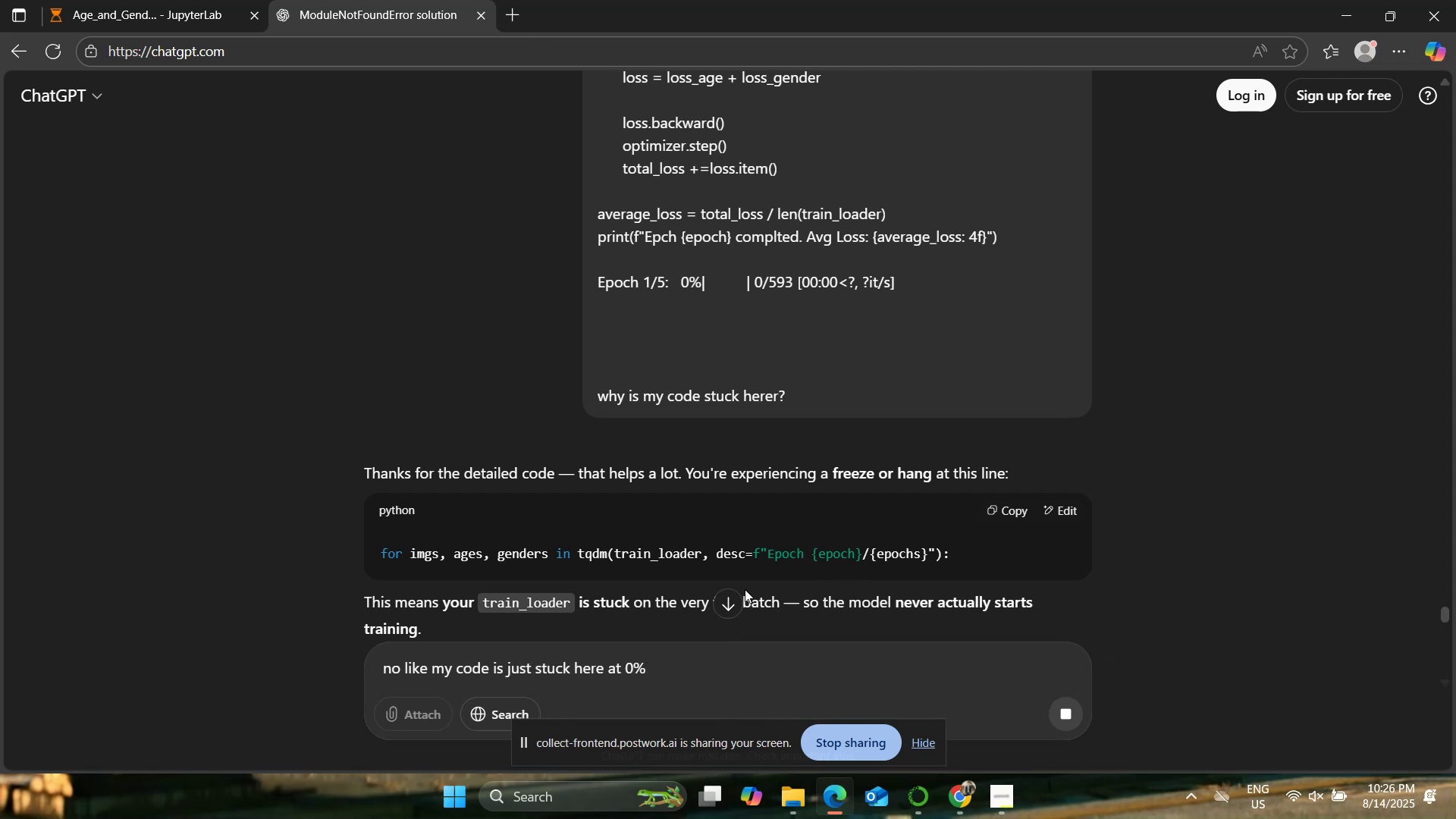 
key(Control+V)
 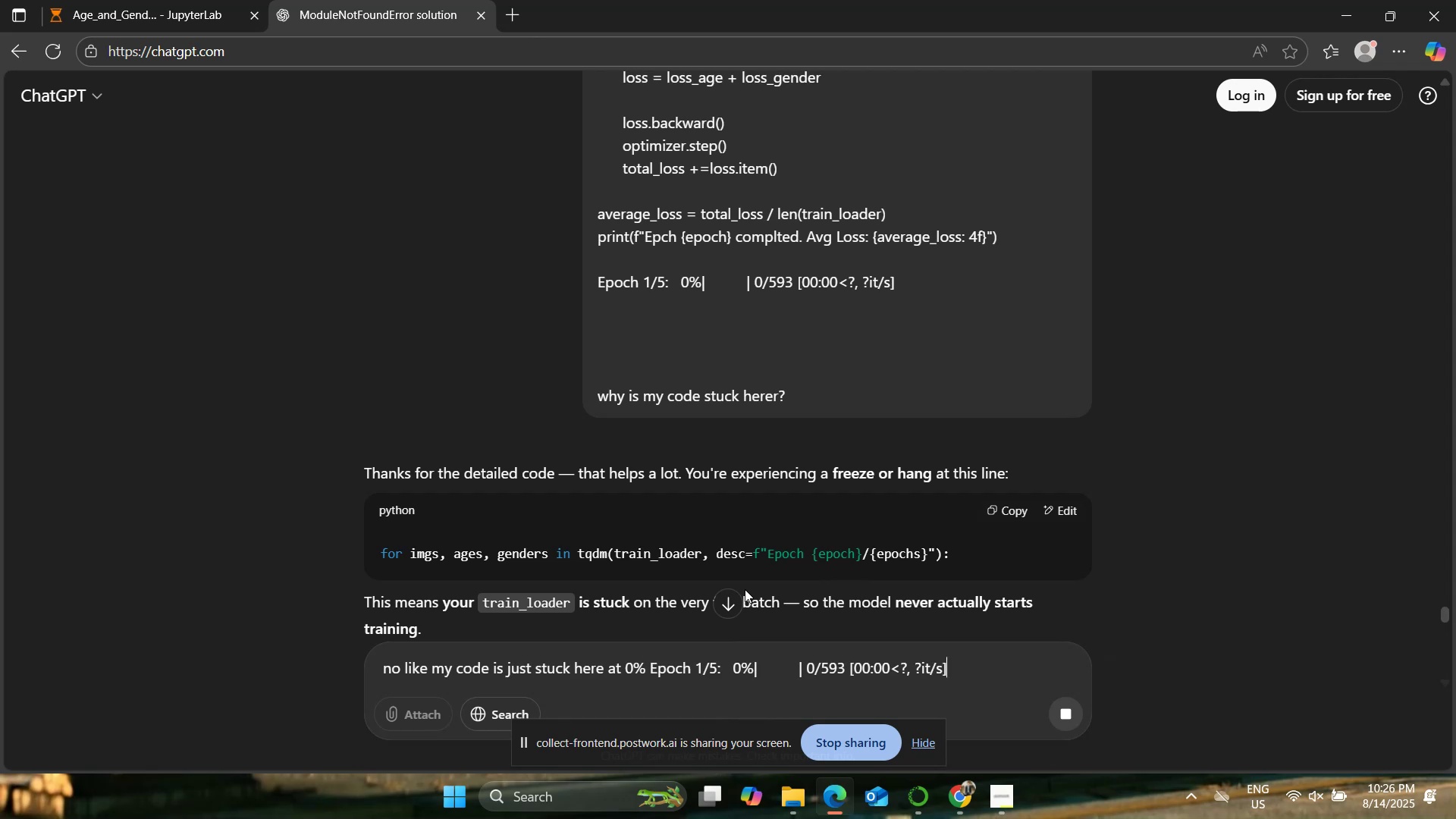 
key(Enter)
 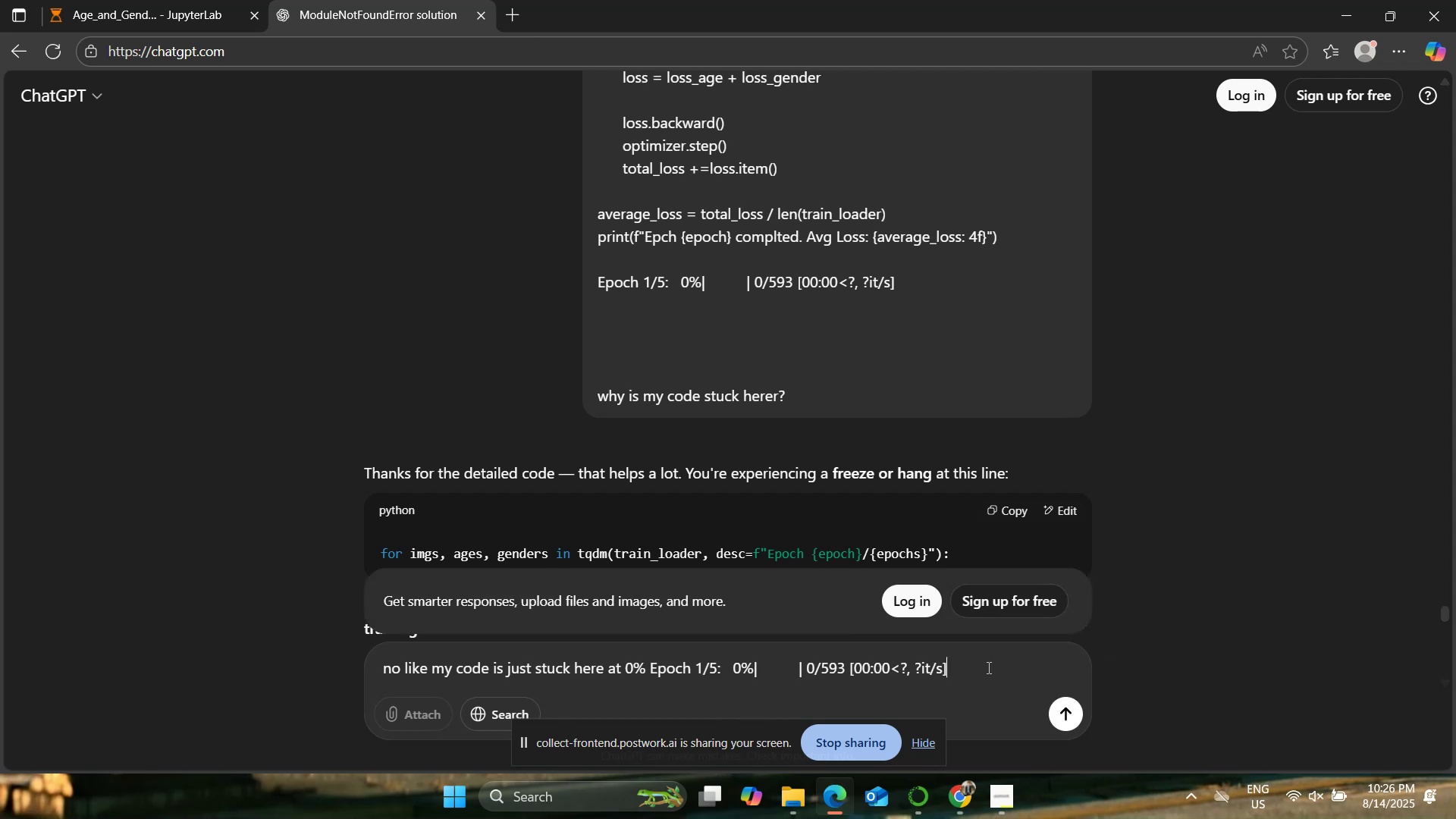 
left_click([1068, 711])
 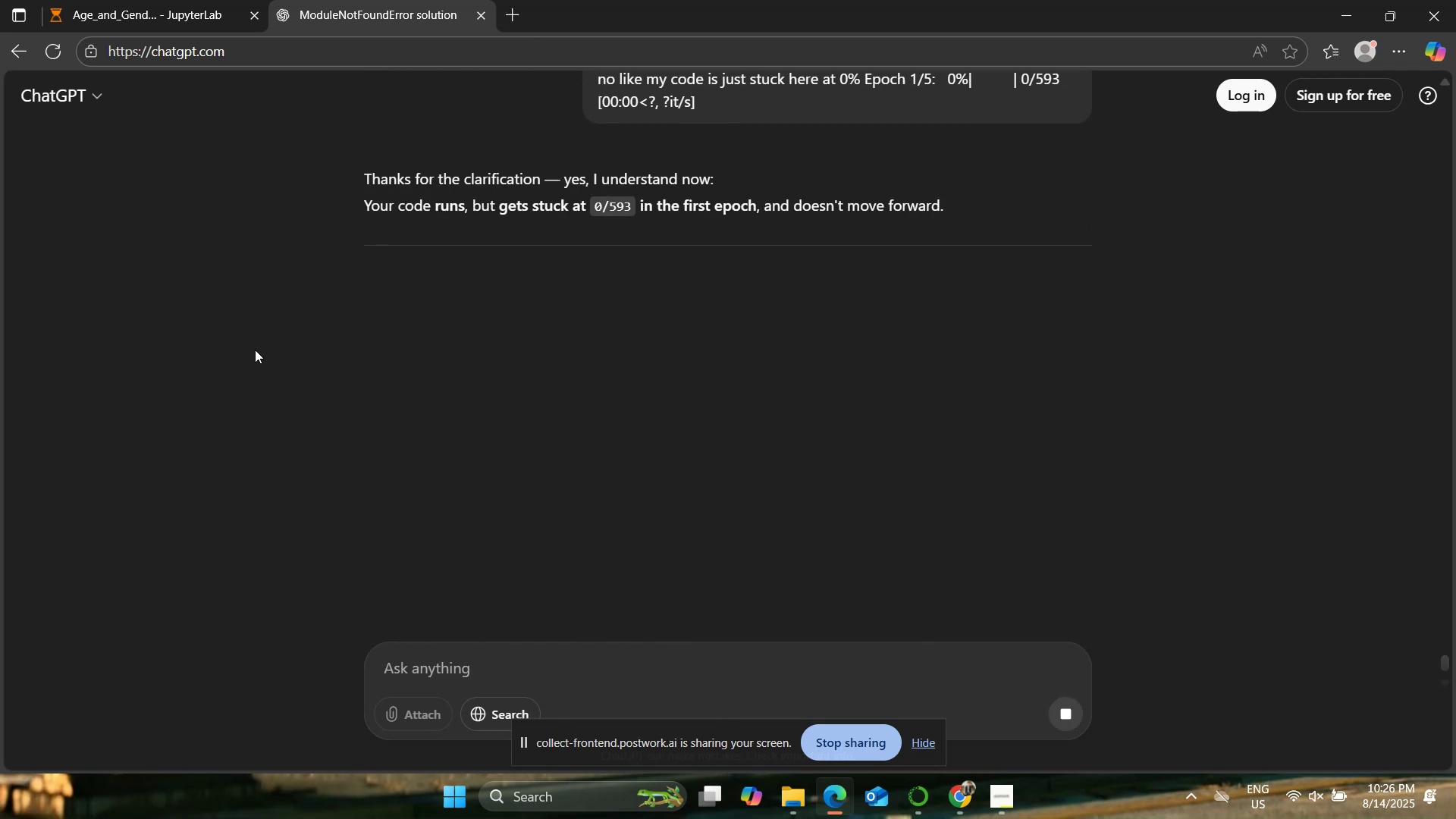 
wait(11.81)
 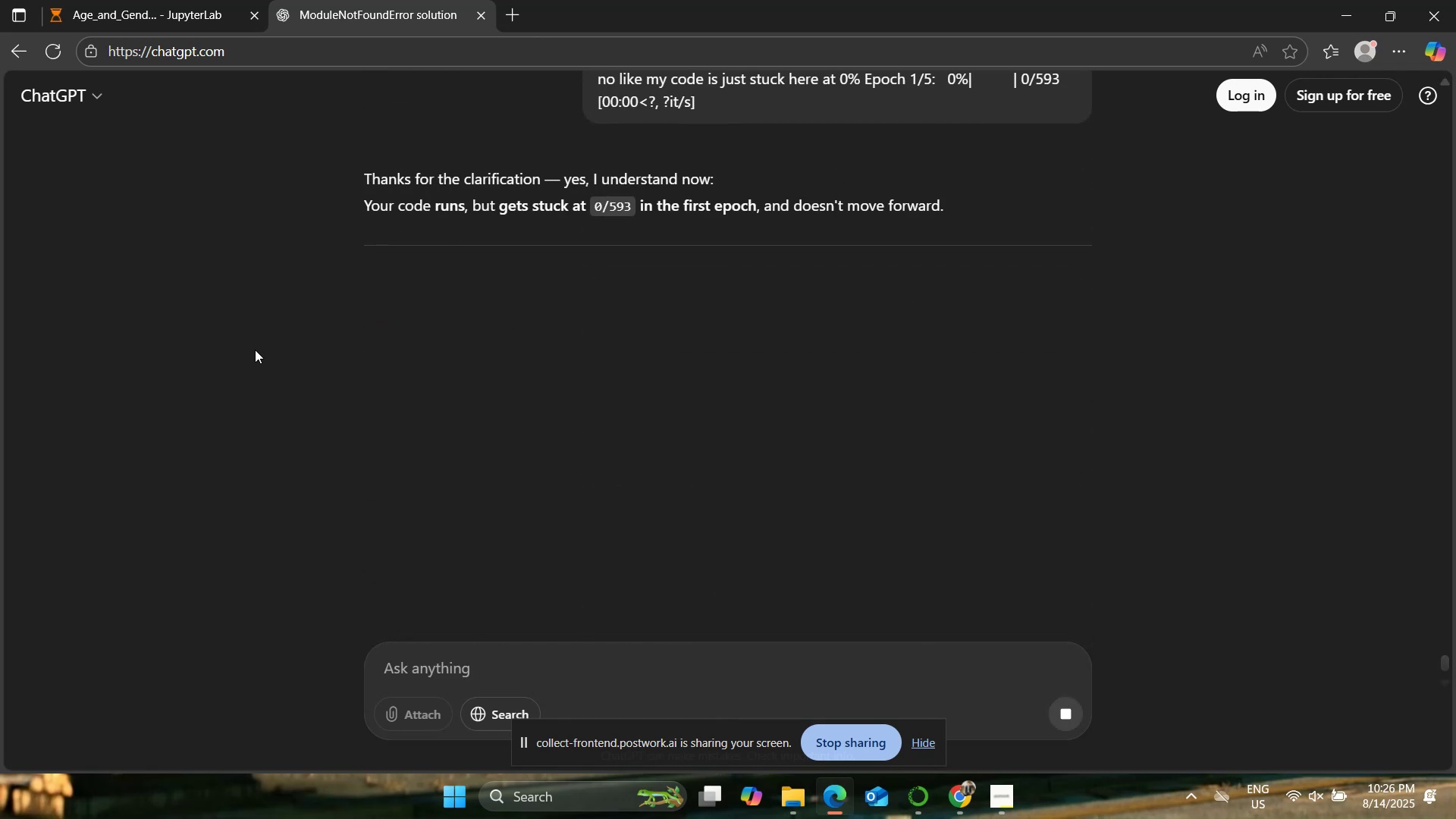 
scroll: coordinate [684, 423], scroll_direction: down, amount: 4.0
 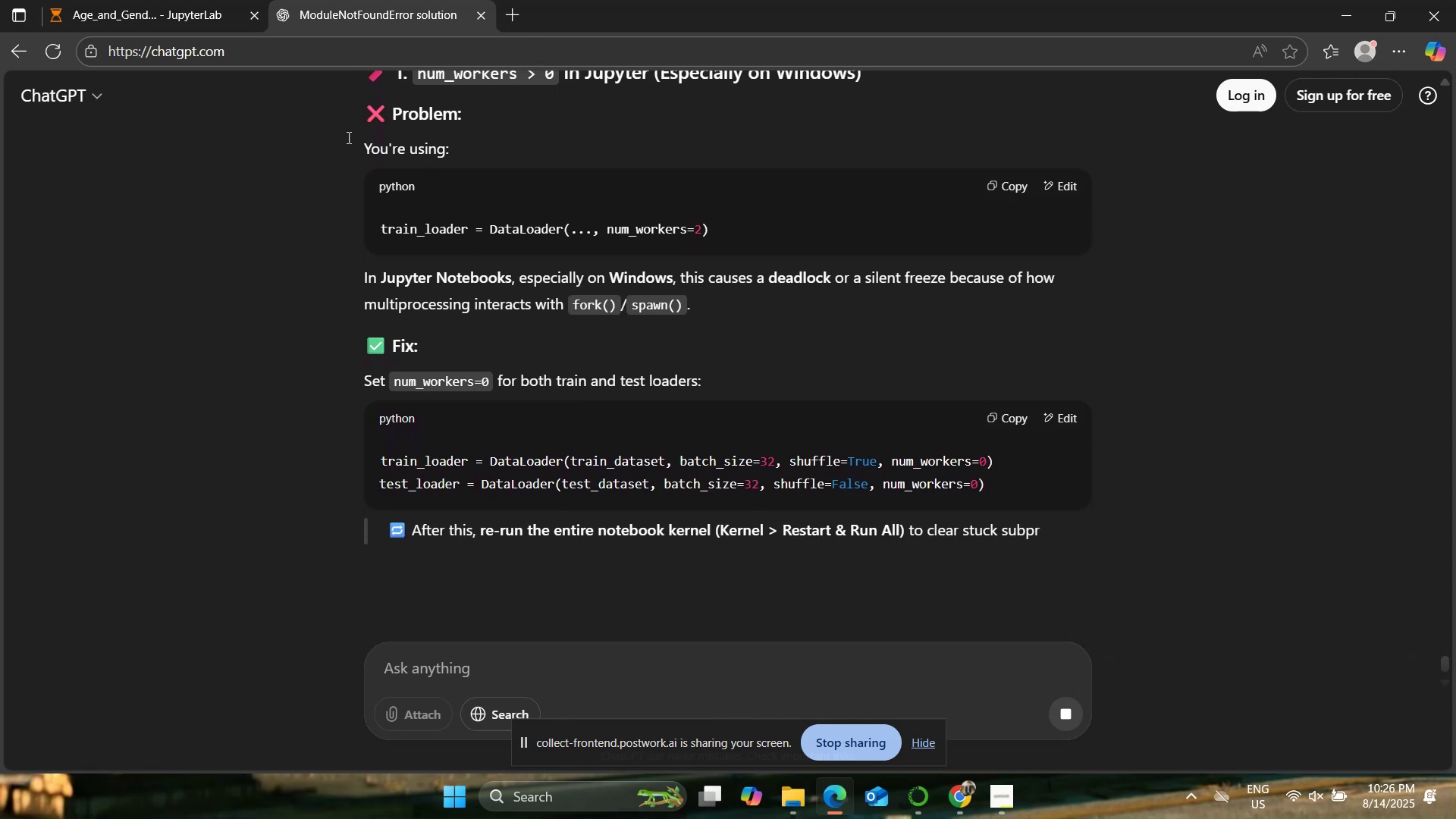 
left_click([264, 0])
 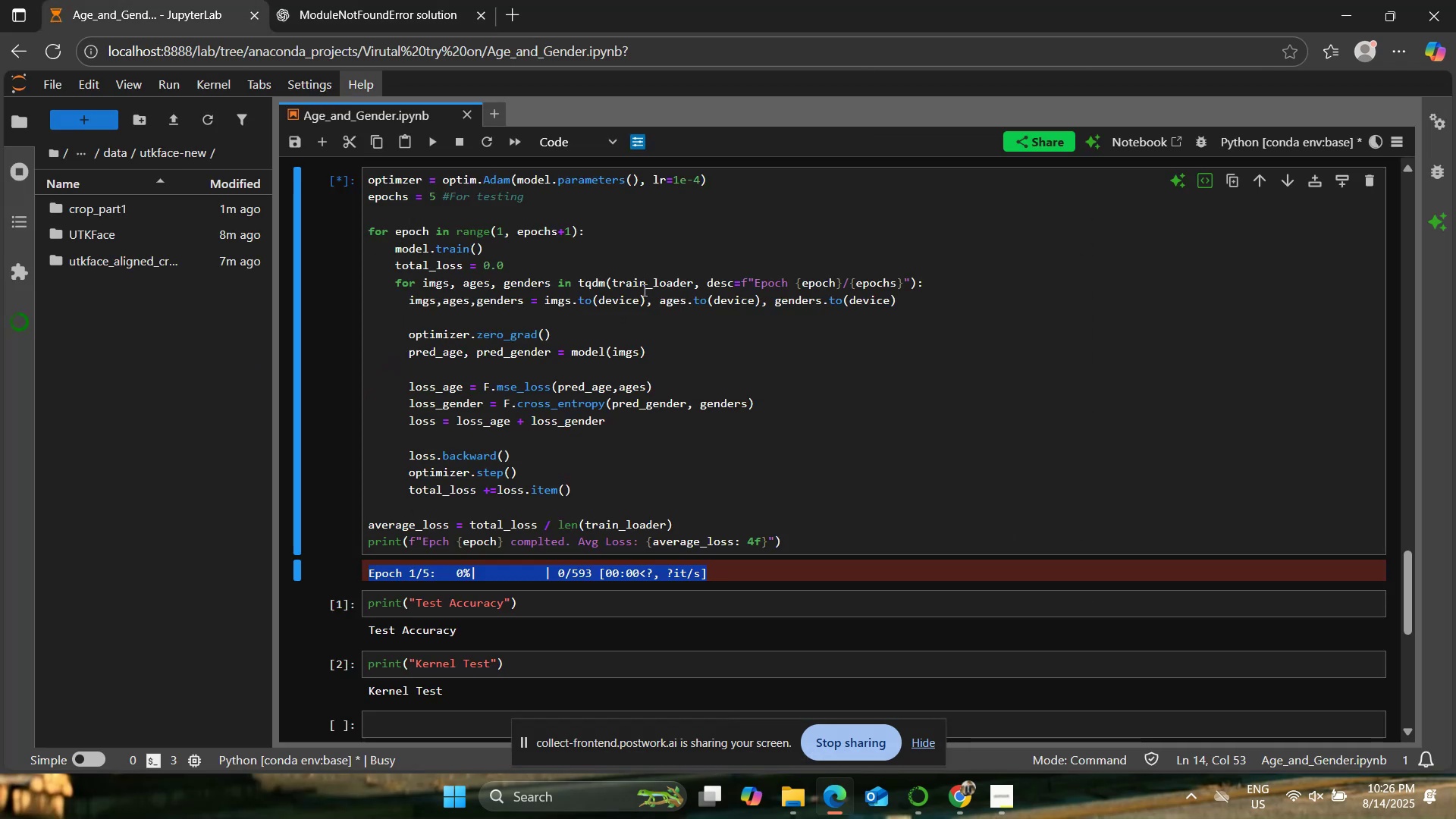 
left_click([805, 399])
 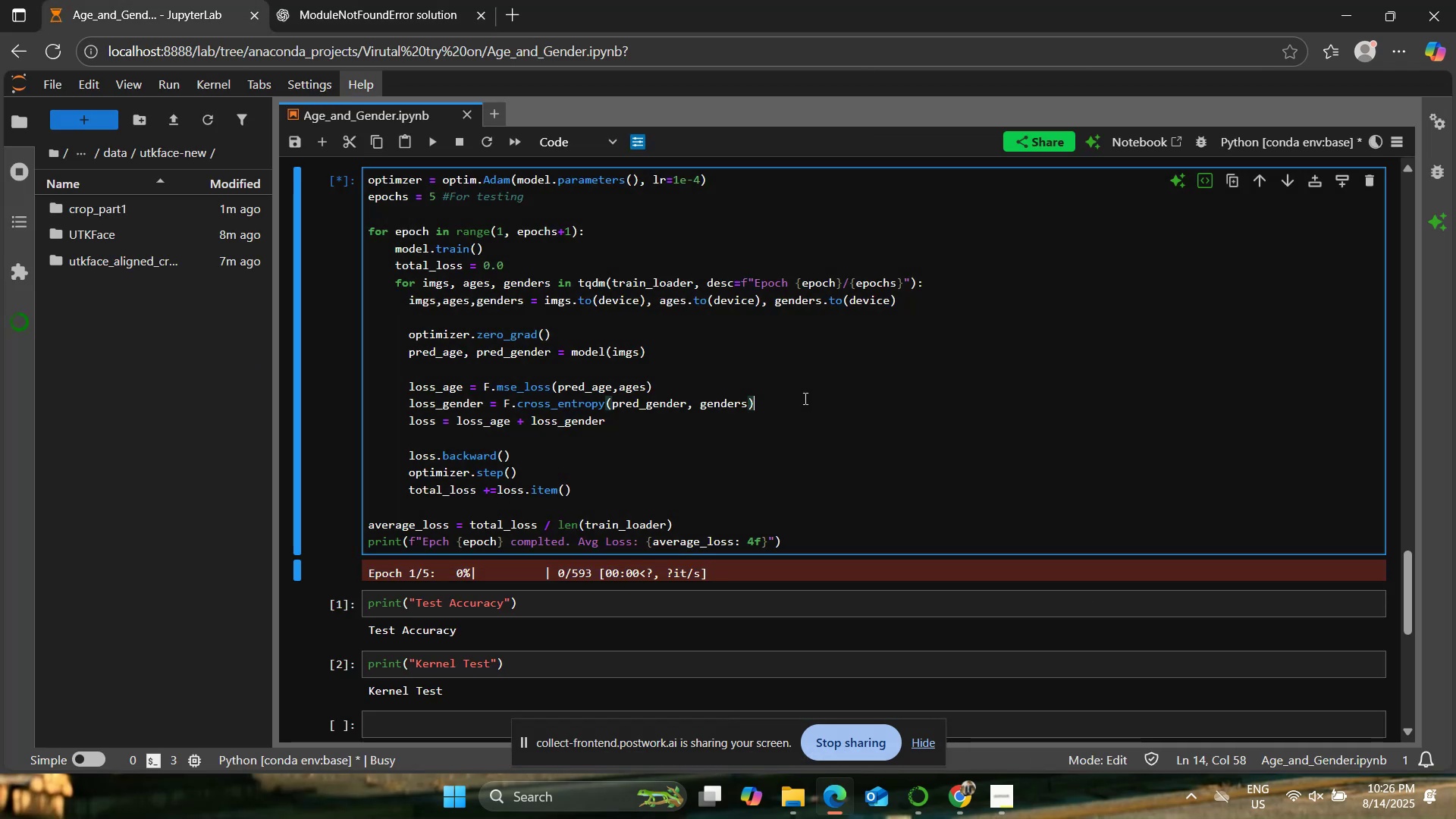 
scroll: coordinate [804, 398], scroll_direction: up, amount: 5.0
 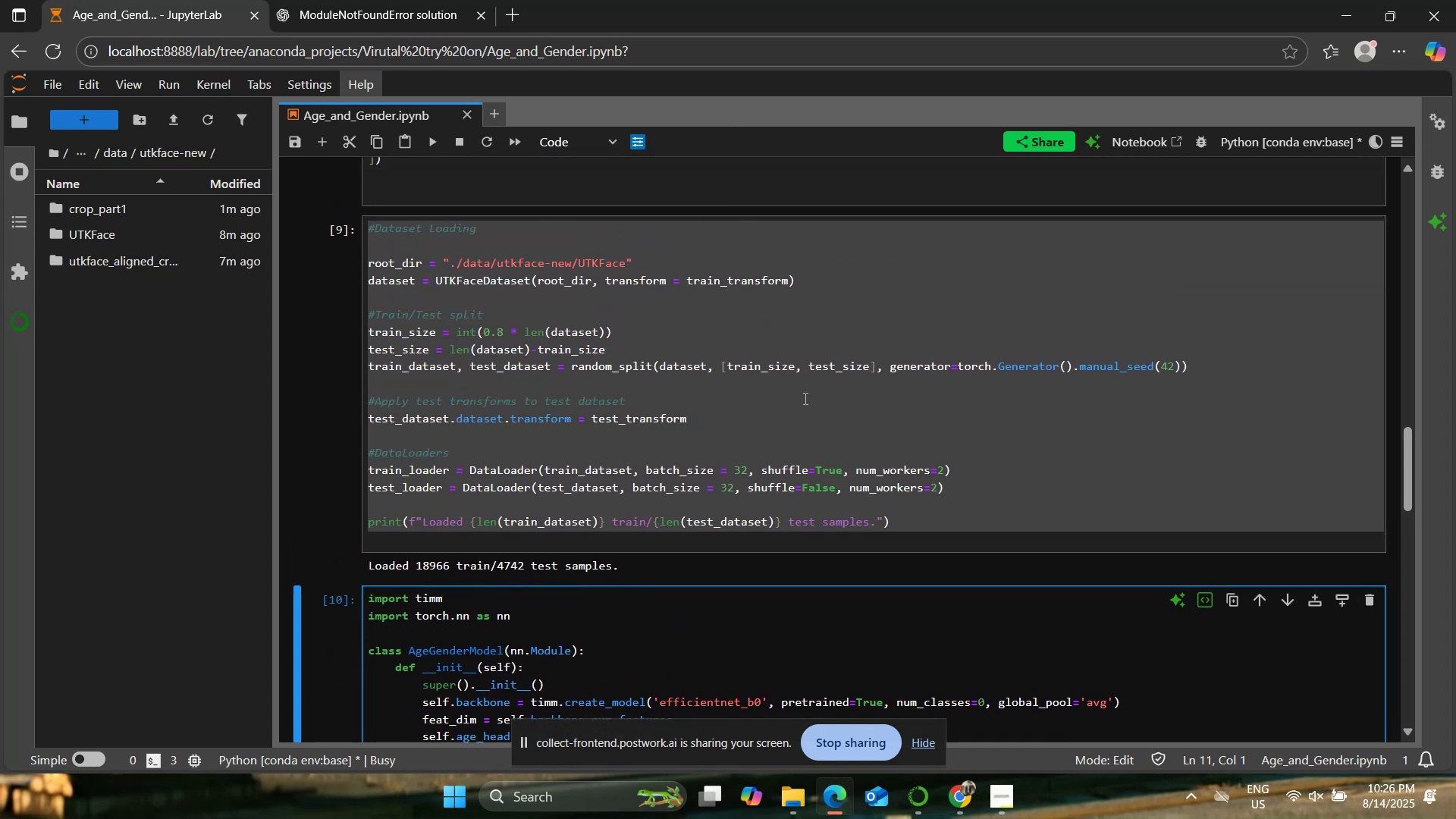 
left_click([804, 398])
 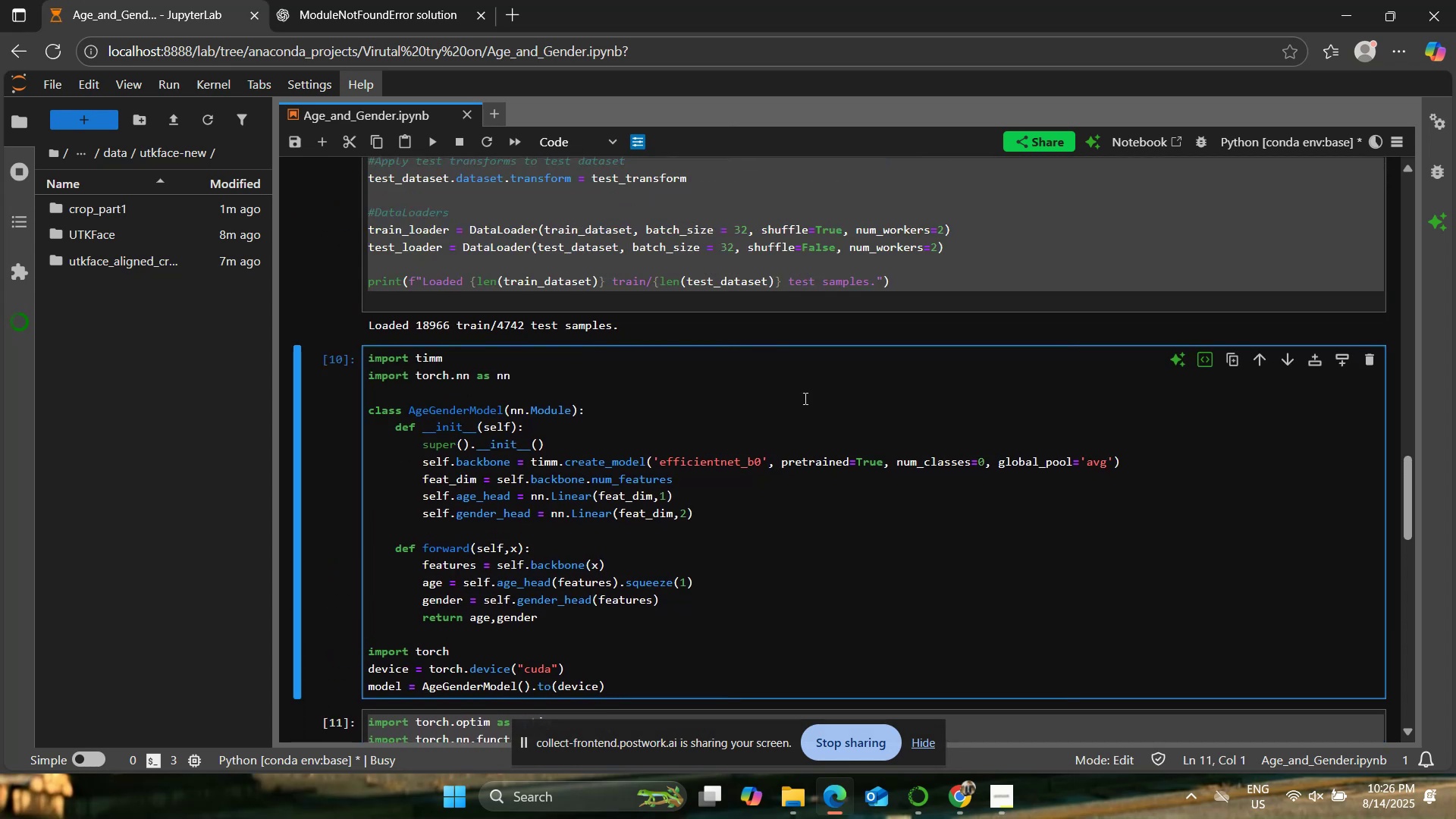 
left_click([804, 398])
 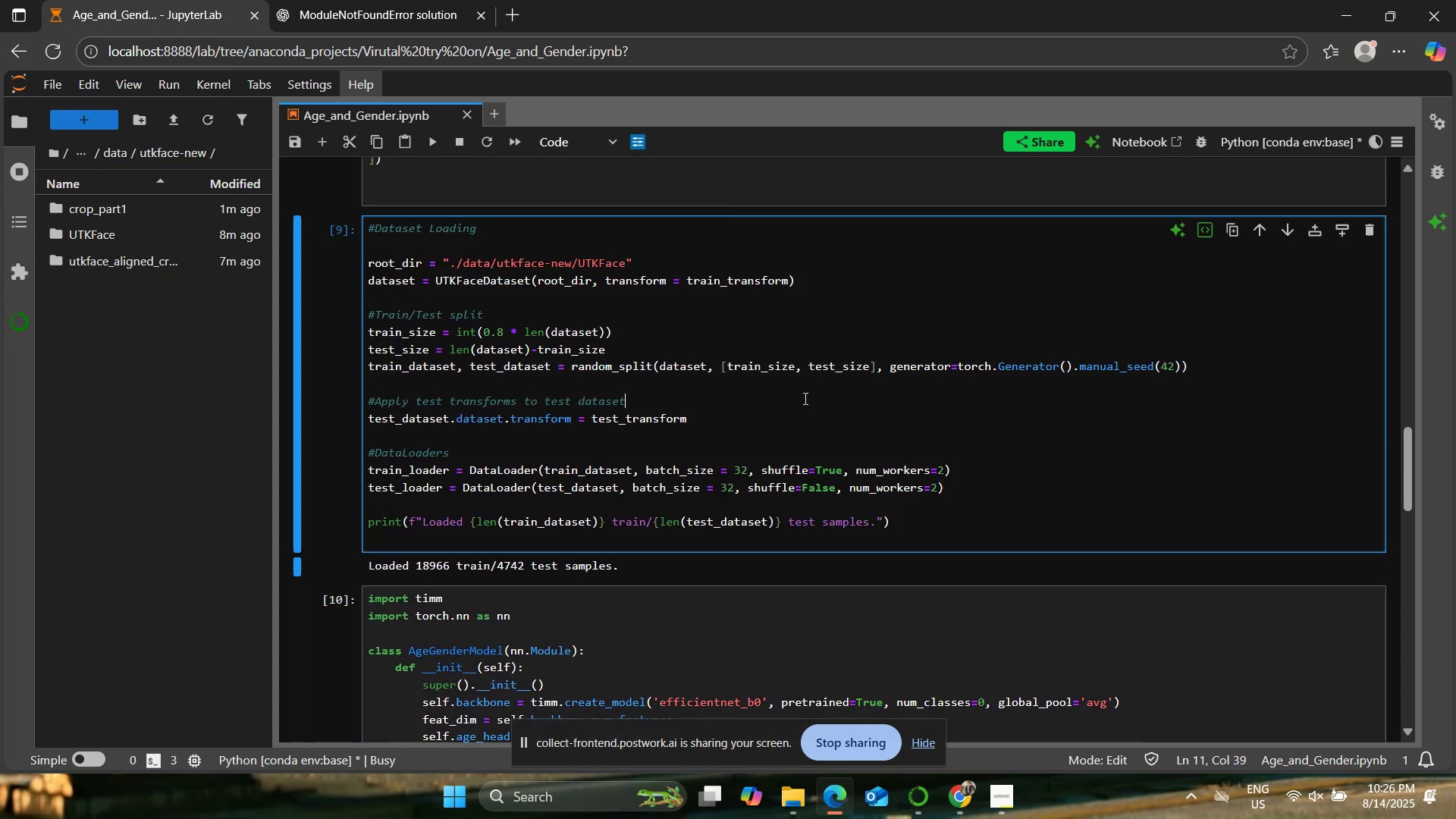 
scroll: coordinate [804, 398], scroll_direction: up, amount: 4.0
 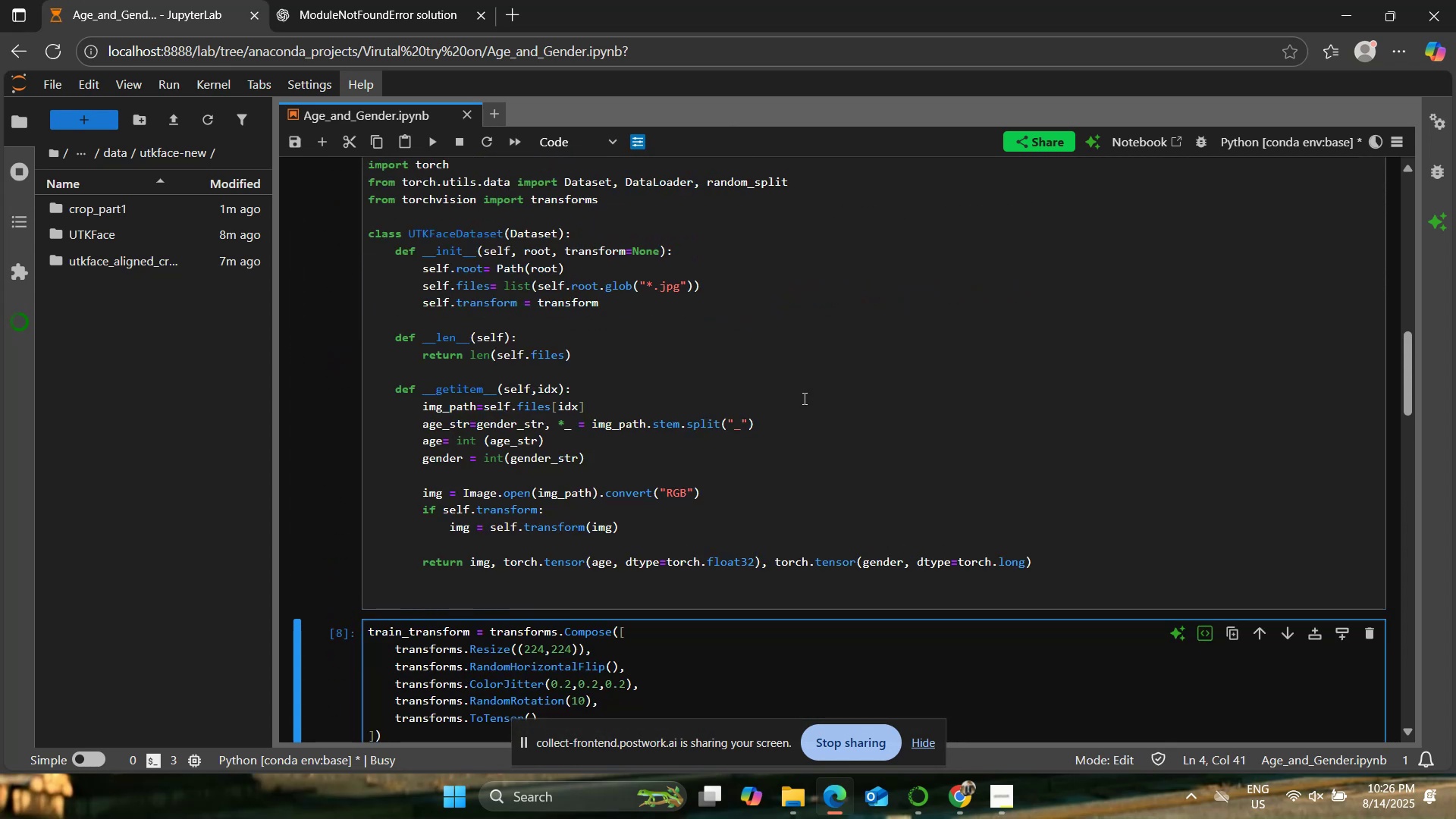 
left_click([804, 398])
 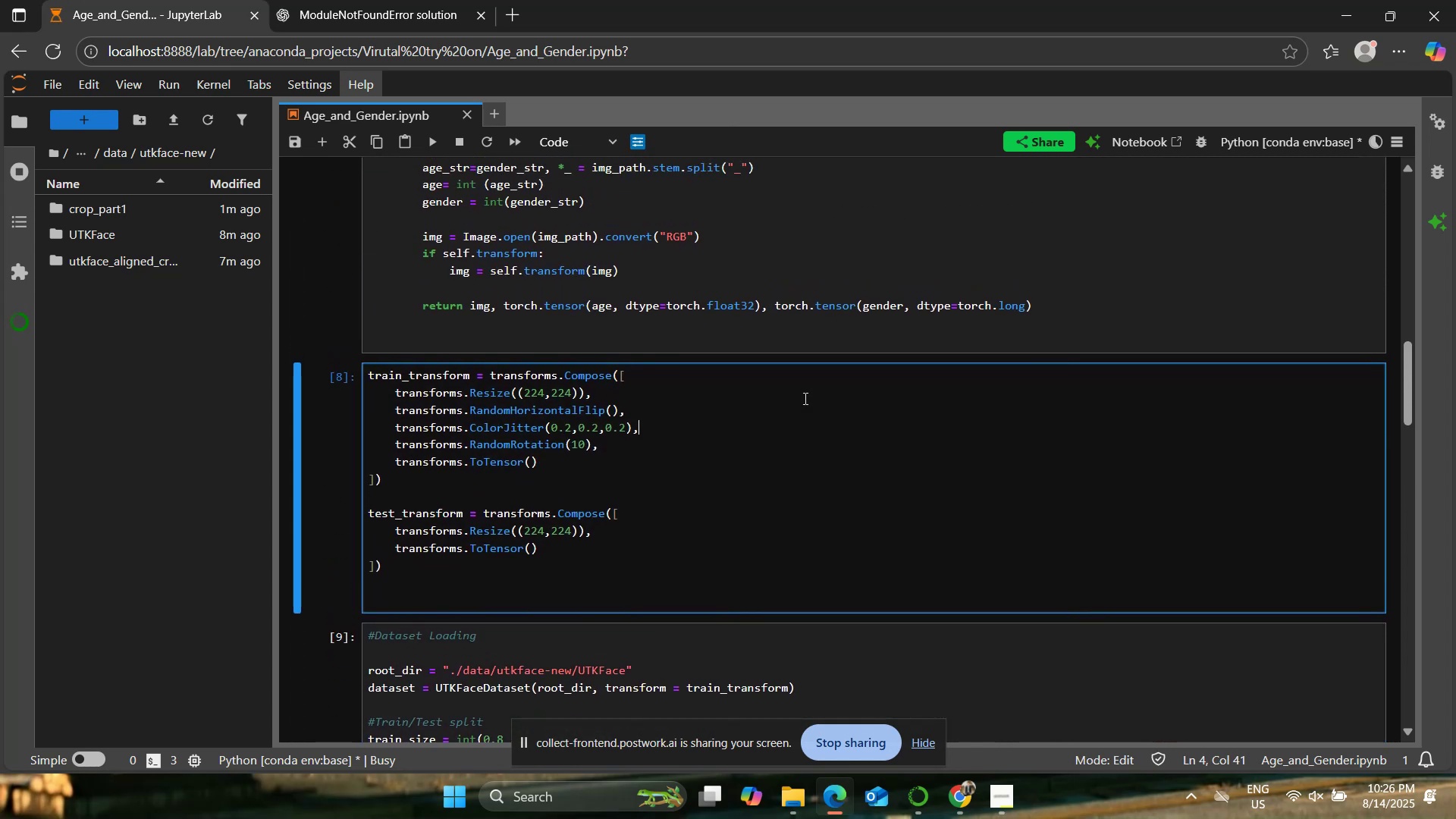 
left_click([803, 398])
 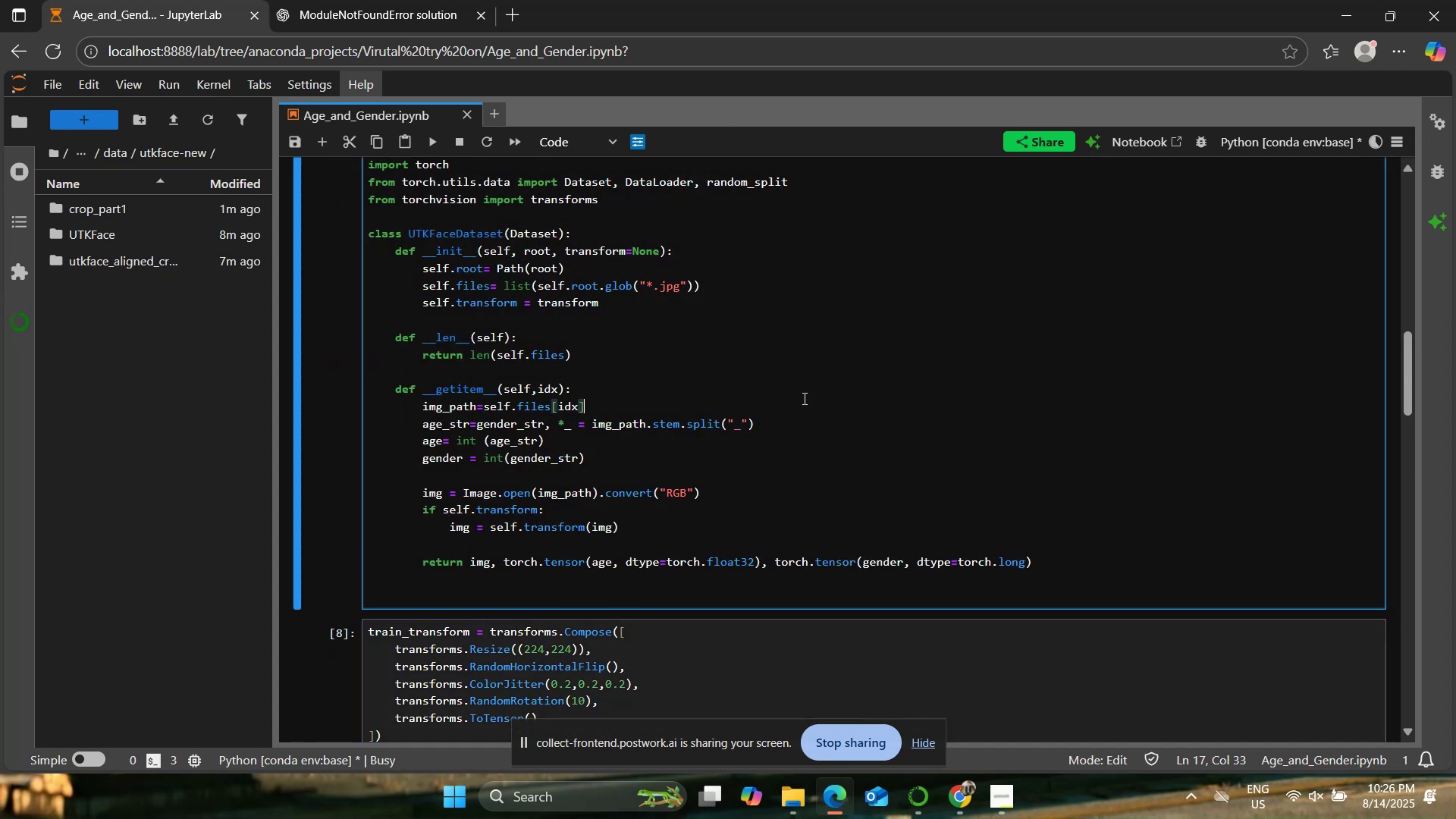 
scroll: coordinate [803, 398], scroll_direction: up, amount: 4.0
 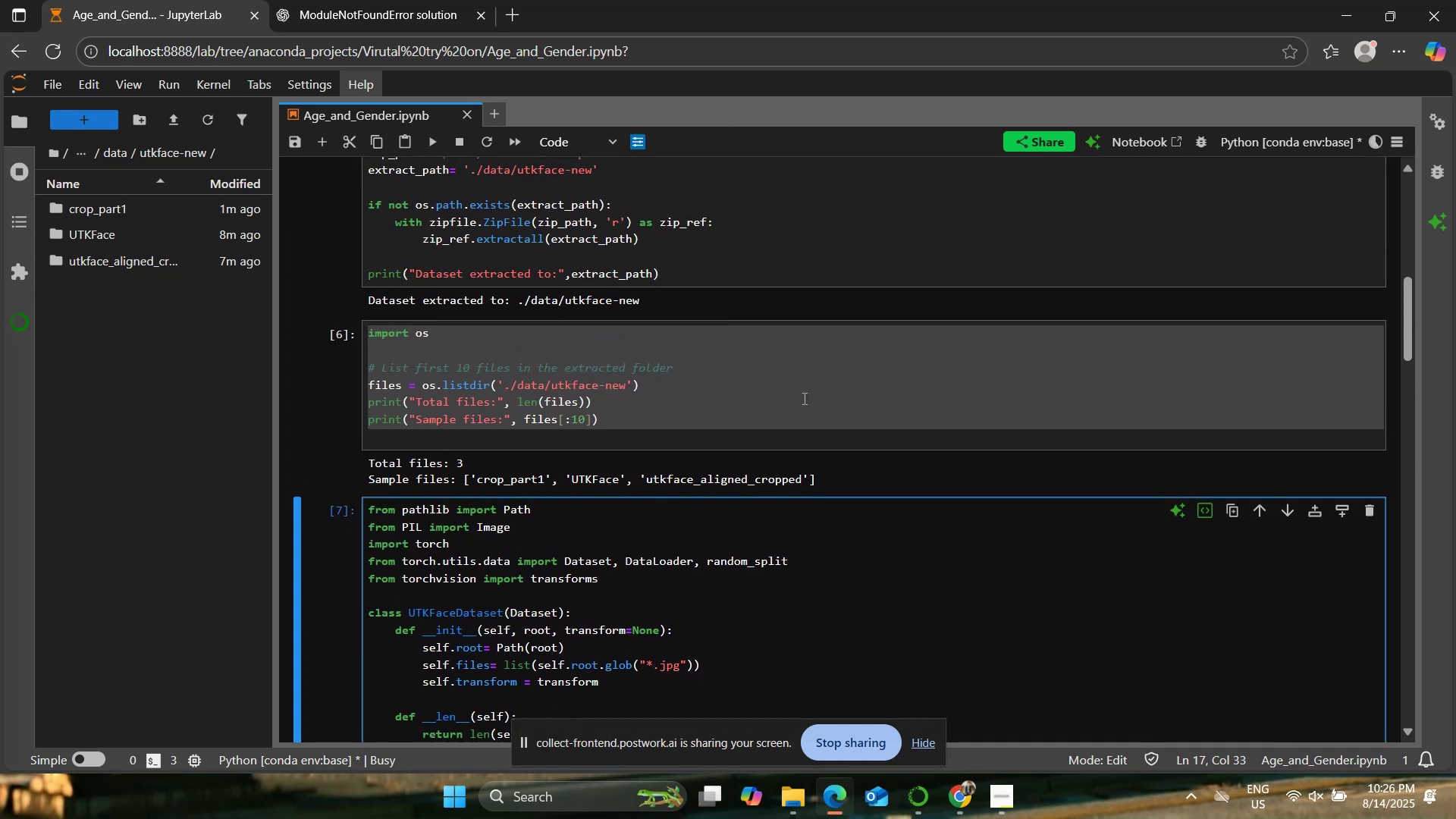 
left_click([803, 398])
 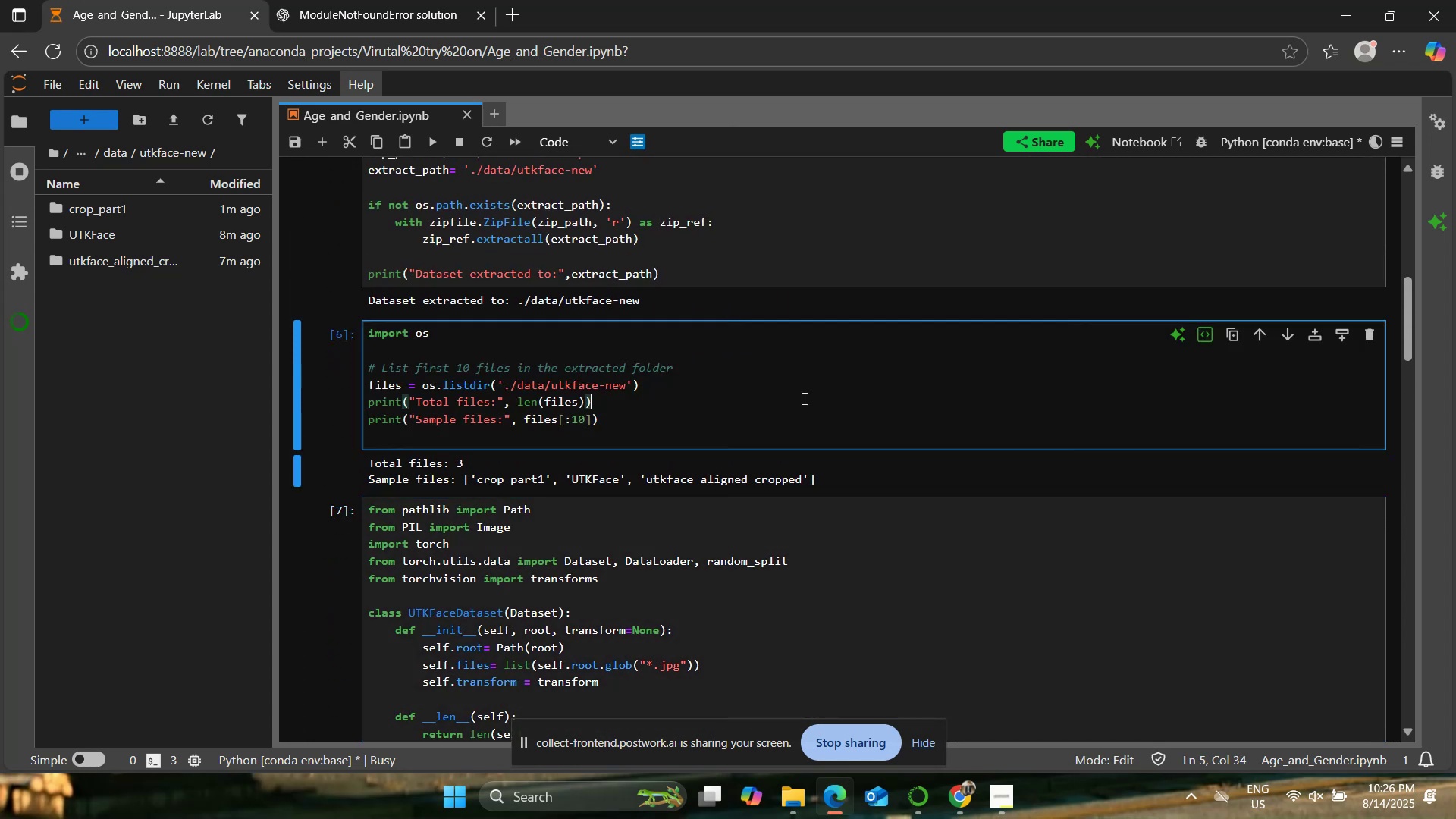 
scroll: coordinate [803, 398], scroll_direction: up, amount: 2.0
 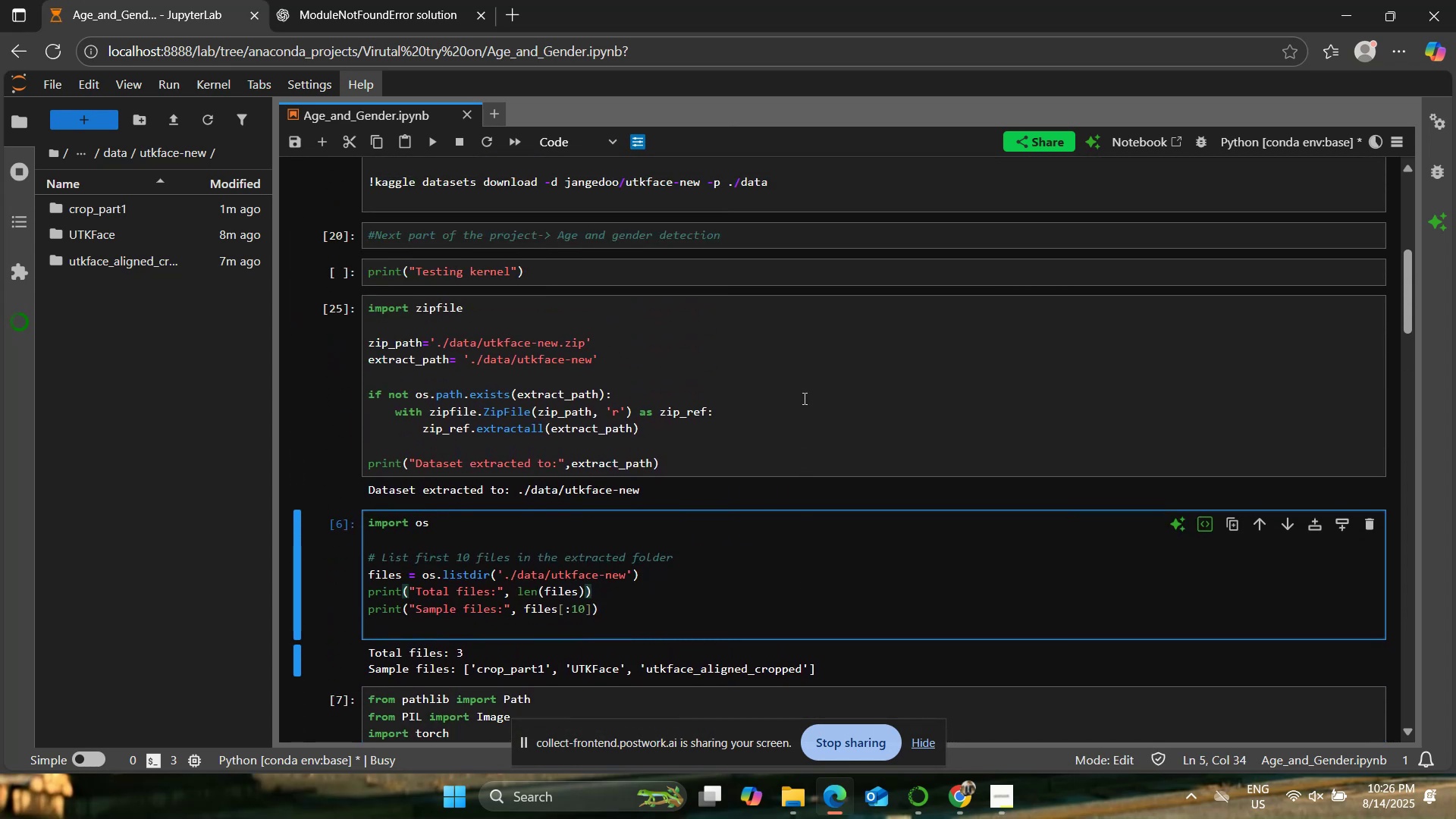 
left_click([803, 398])
 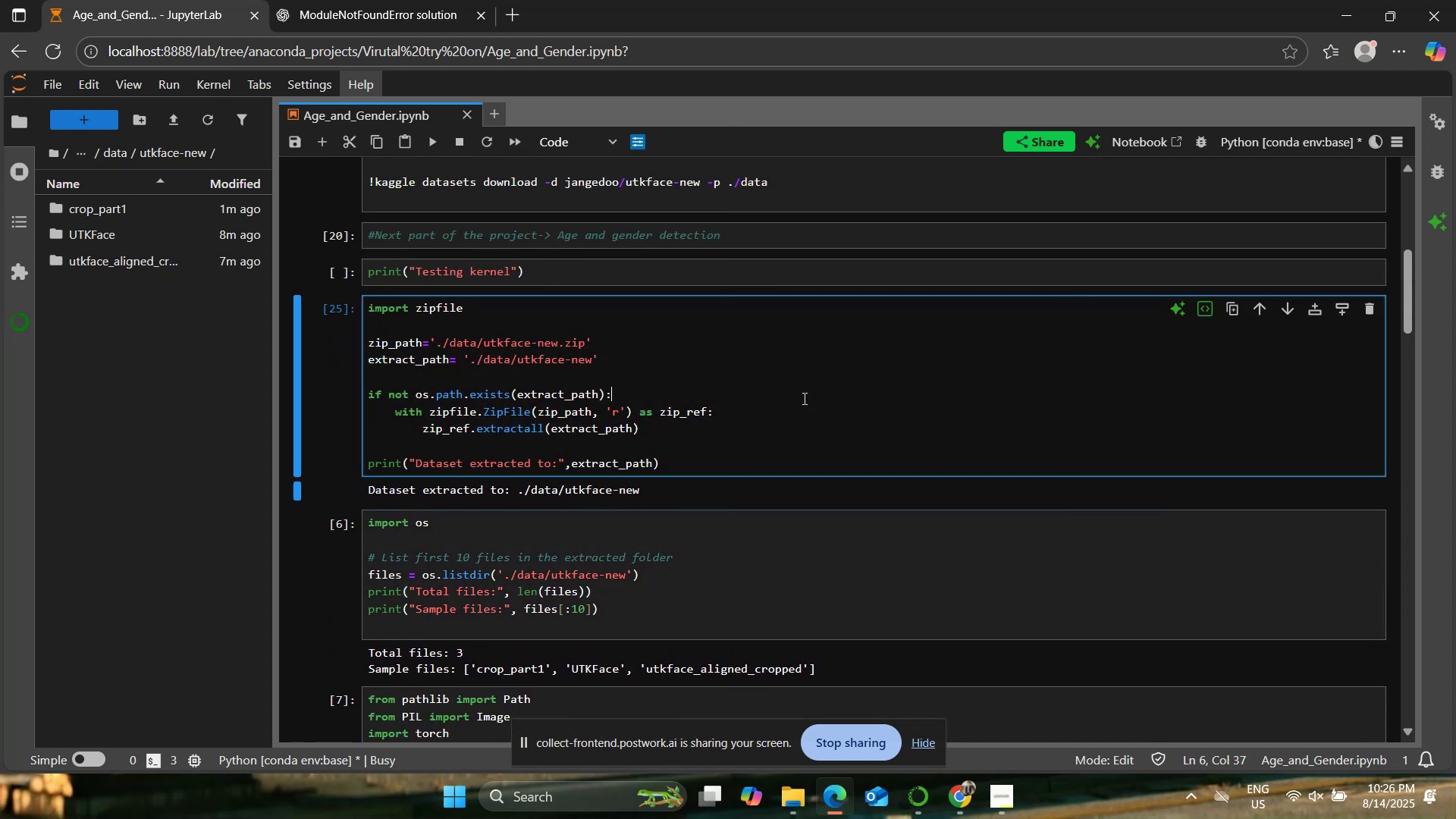 
scroll: coordinate [803, 398], scroll_direction: up, amount: 2.0
 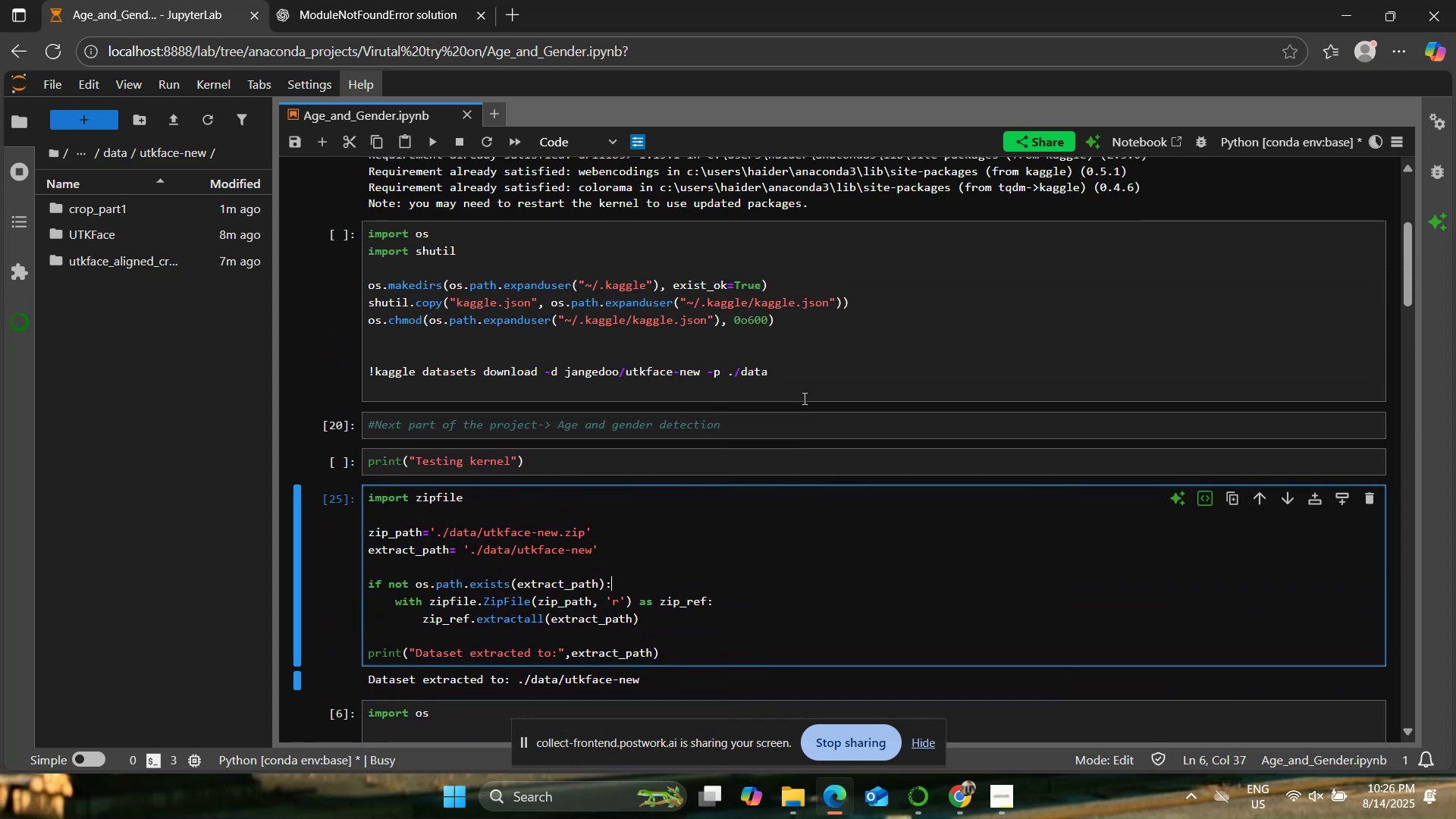 
scroll: coordinate [803, 398], scroll_direction: down, amount: 2.0
 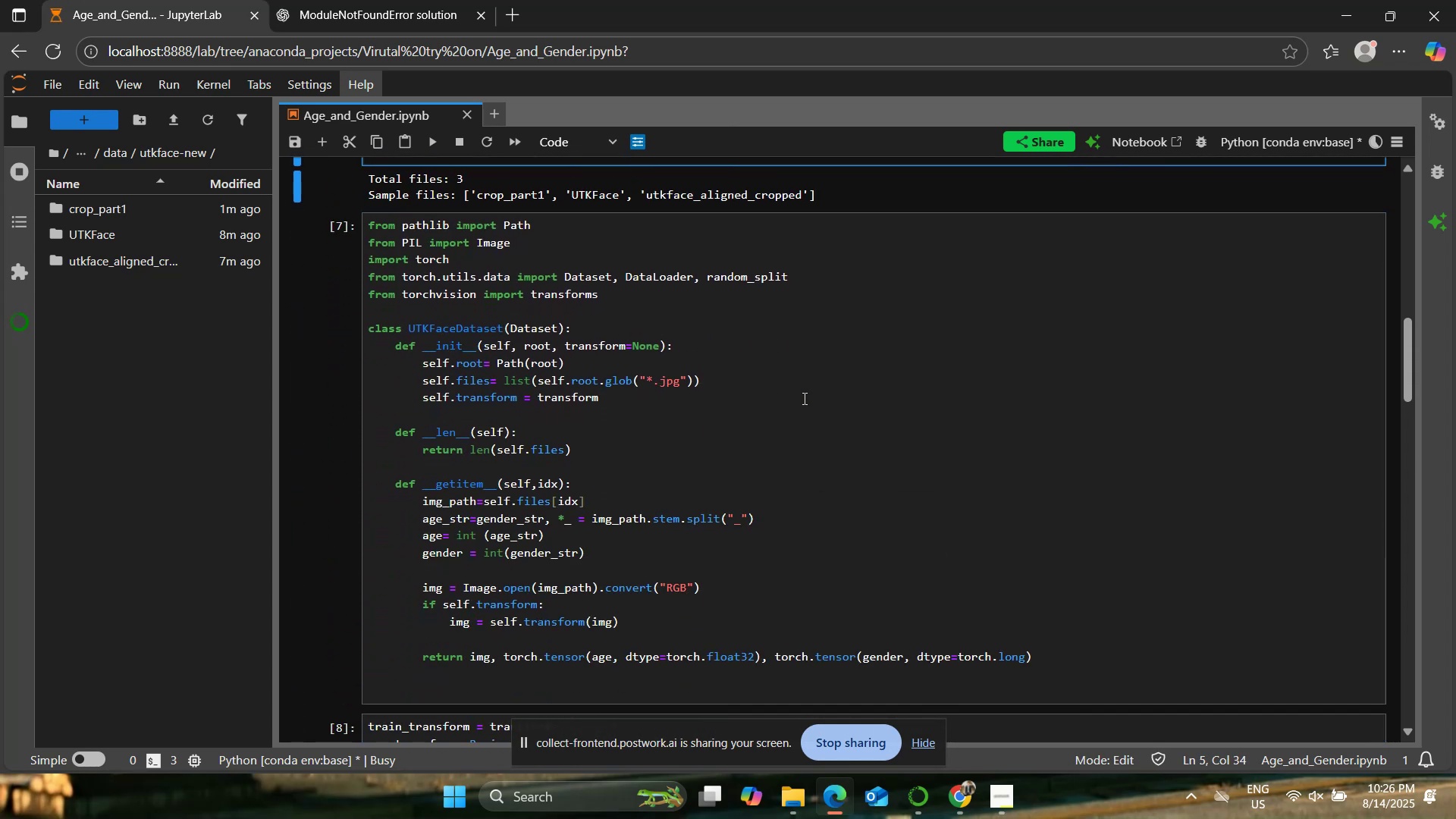 
left_click([803, 398])
 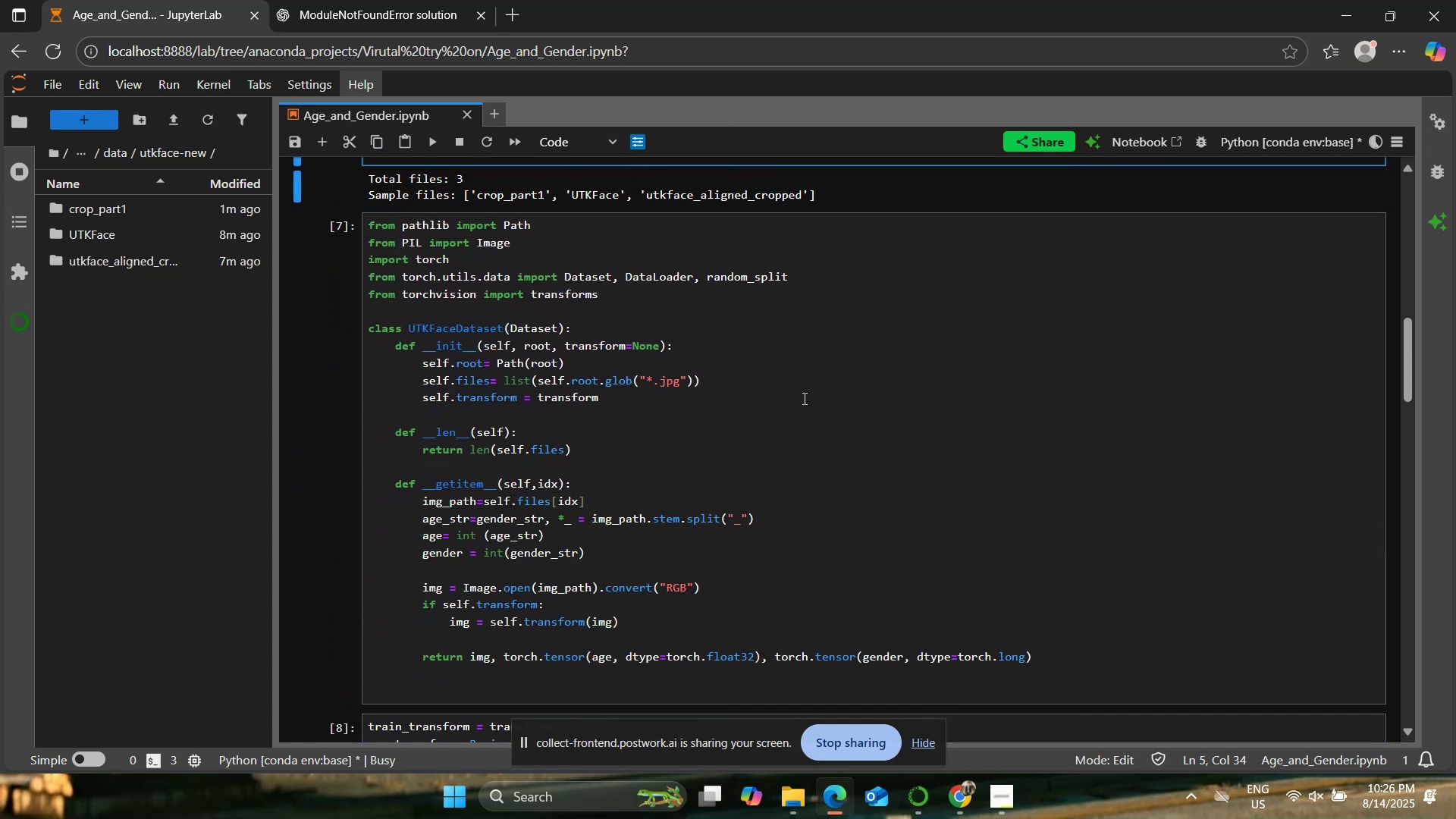 
left_click([803, 398])
 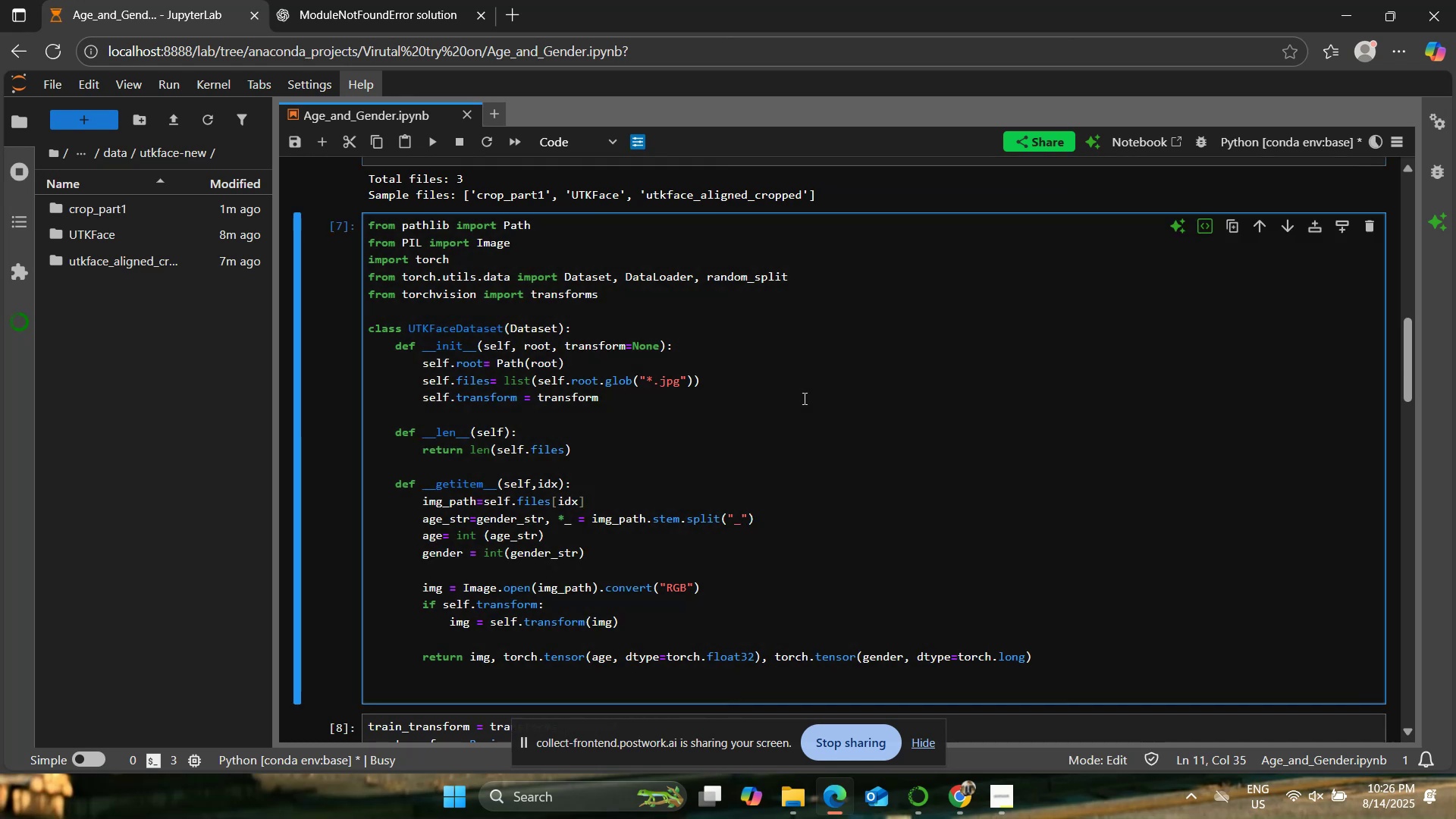 
scroll: coordinate [802, 398], scroll_direction: down, amount: 4.0
 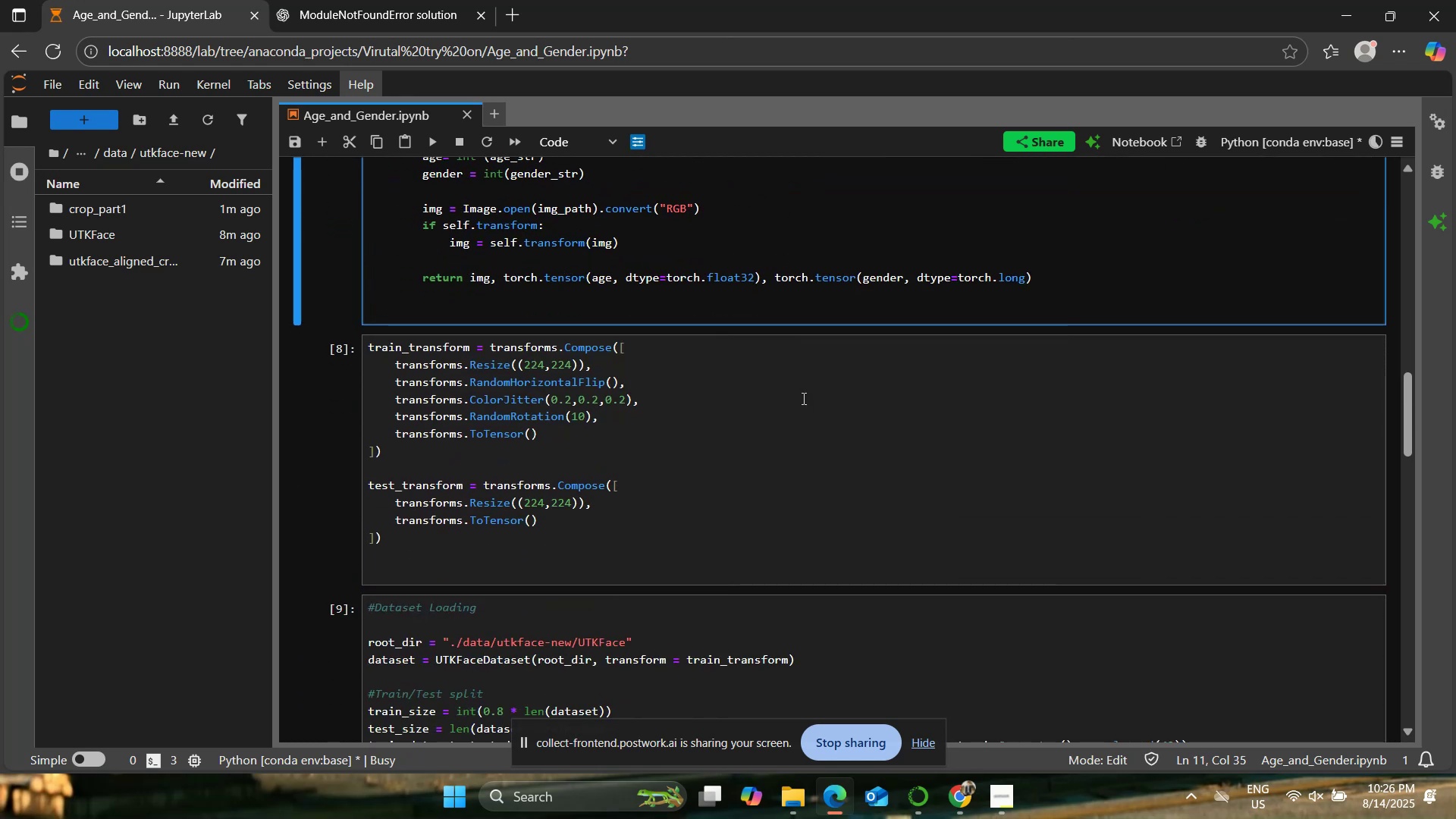 
left_click([802, 398])
 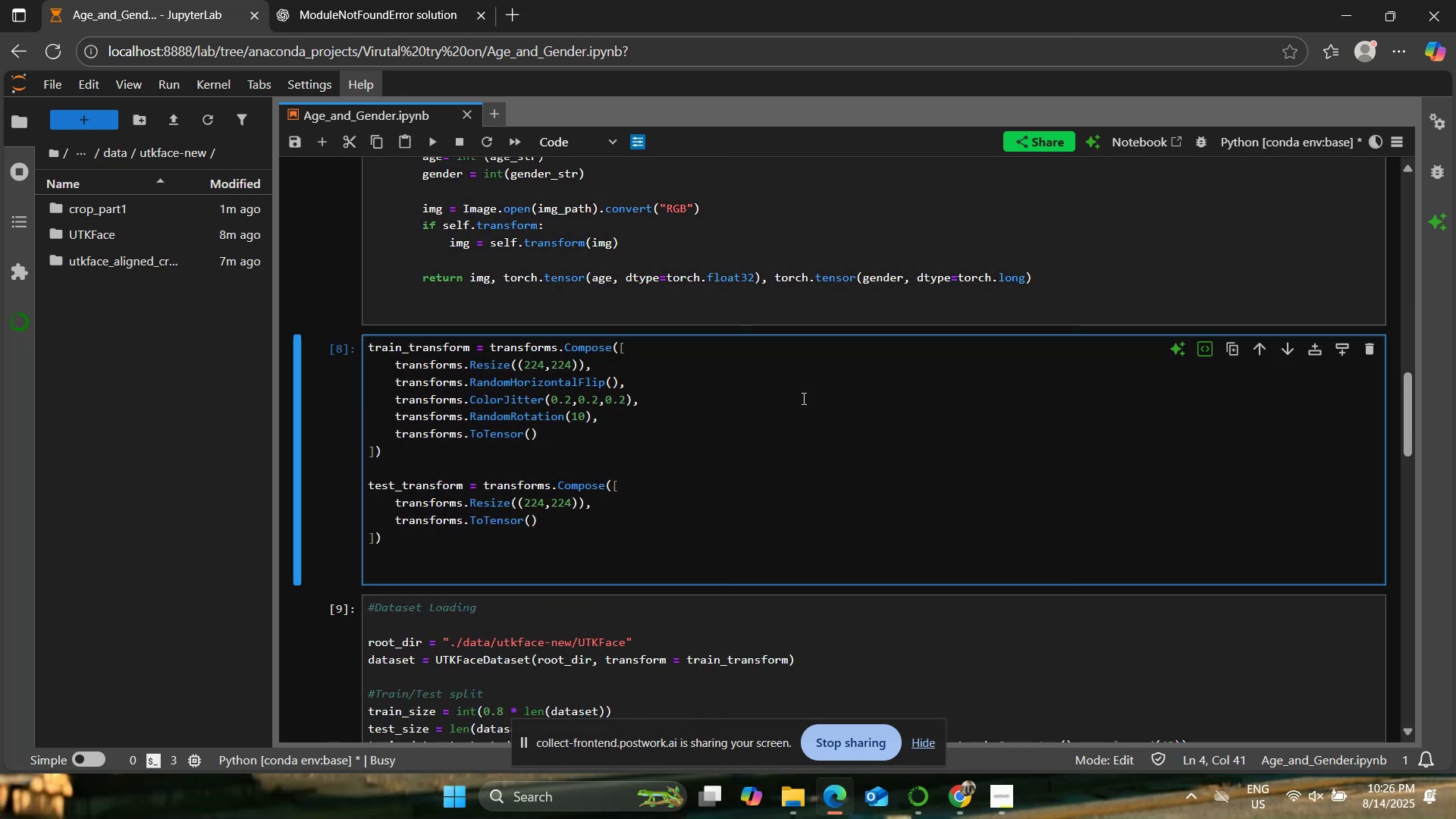 
scroll: coordinate [802, 398], scroll_direction: down, amount: 3.0
 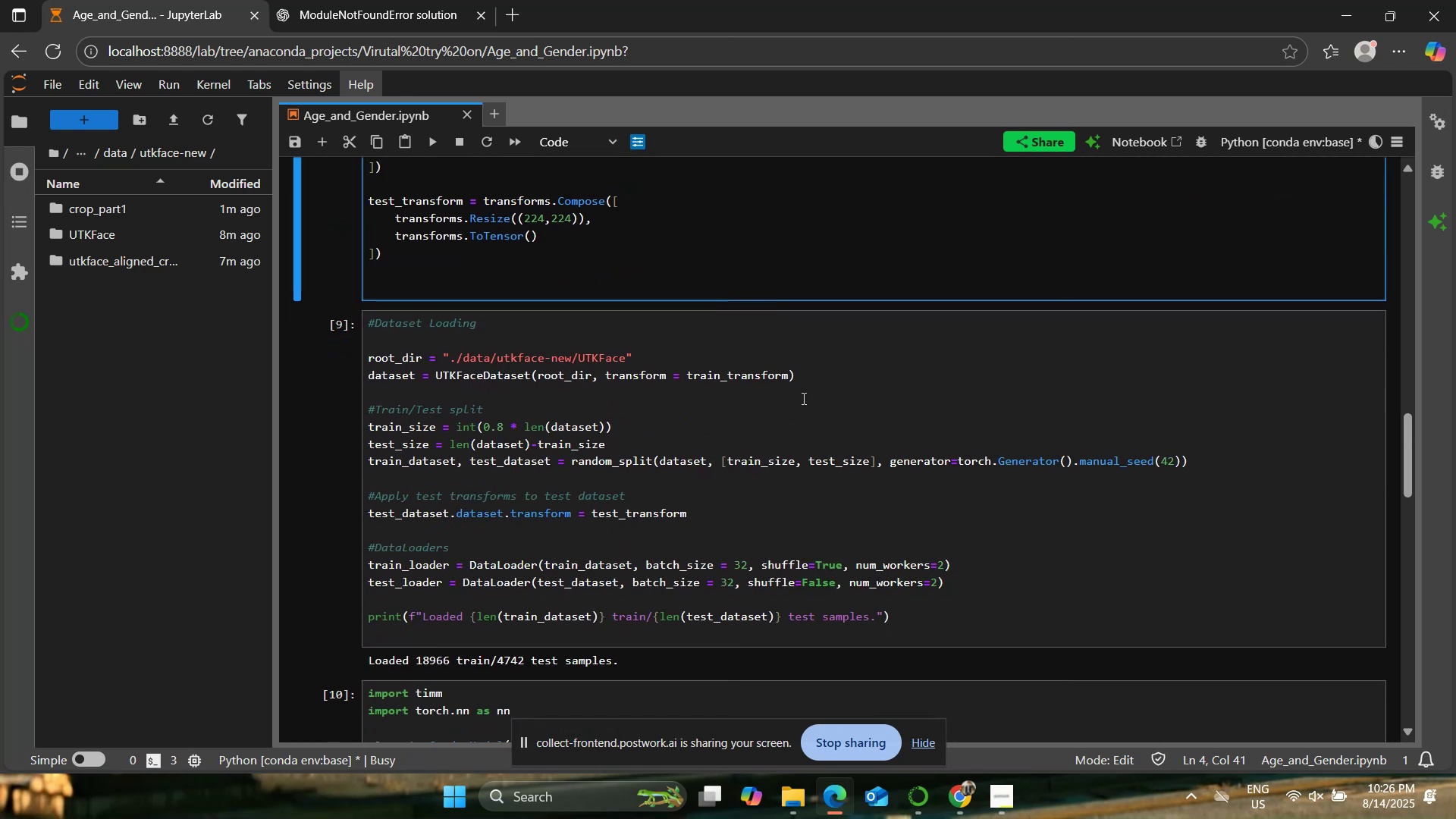 
left_click([802, 398])
 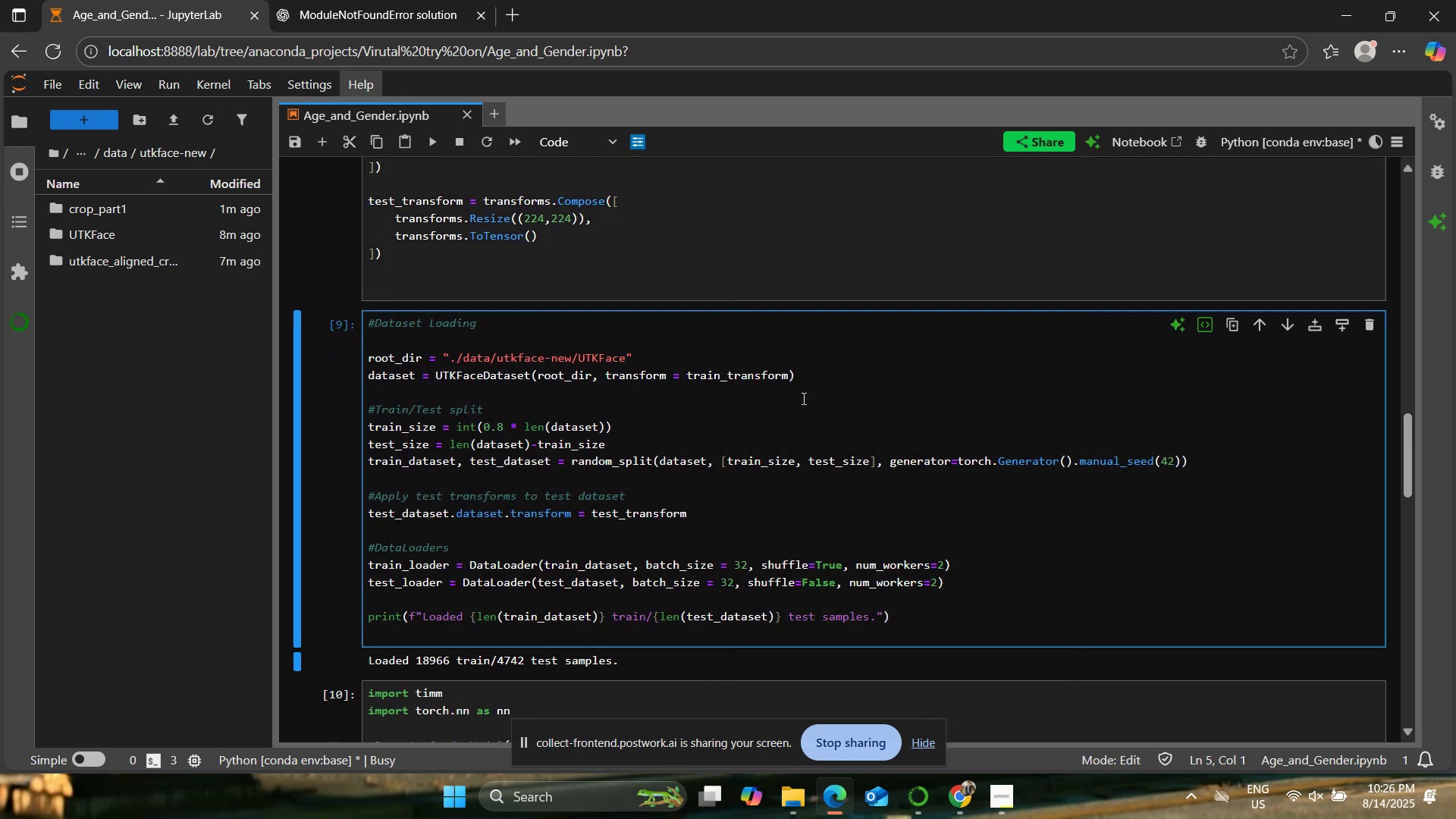 
left_click([934, 561])
 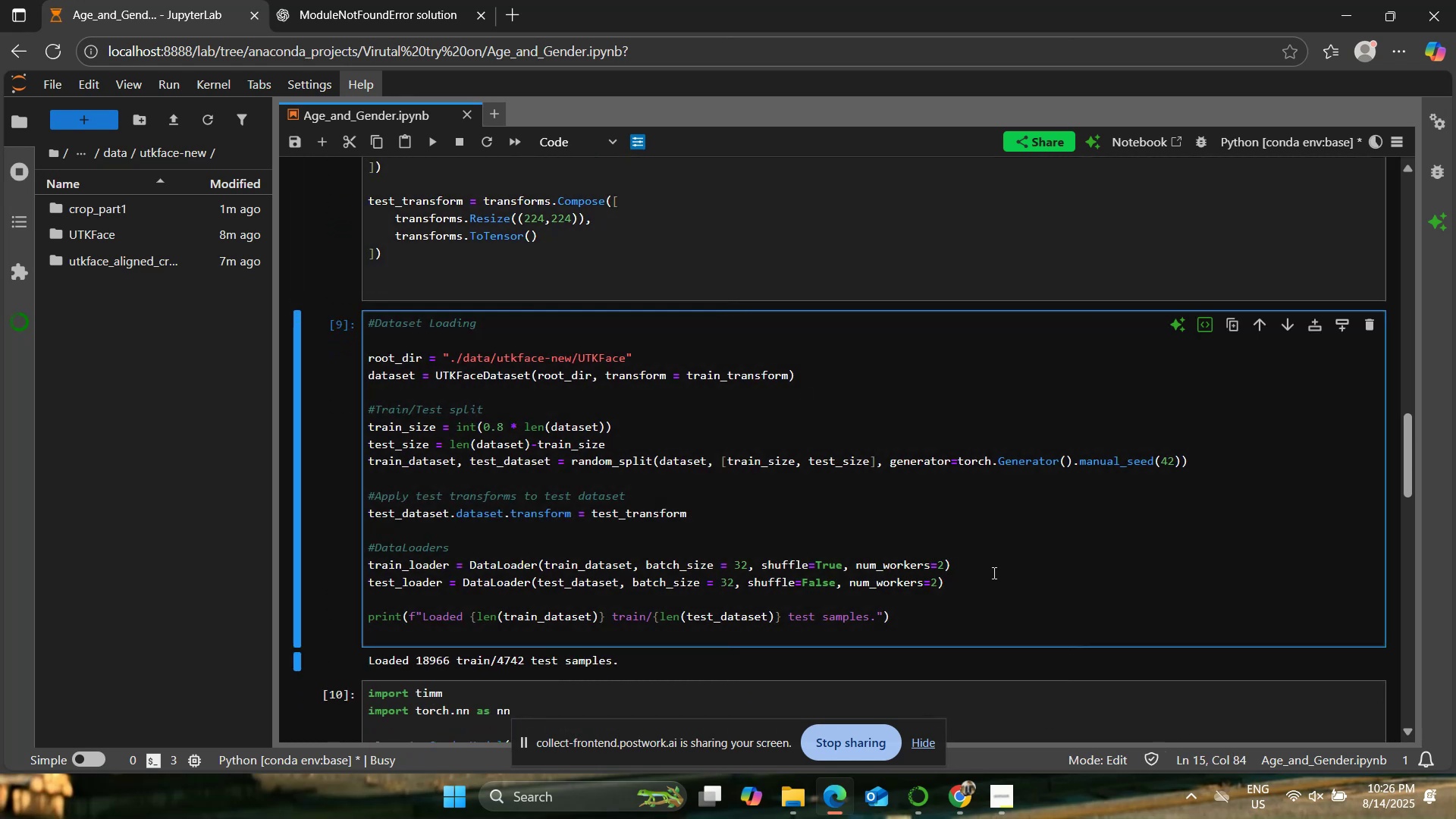 
key(ArrowRight)
 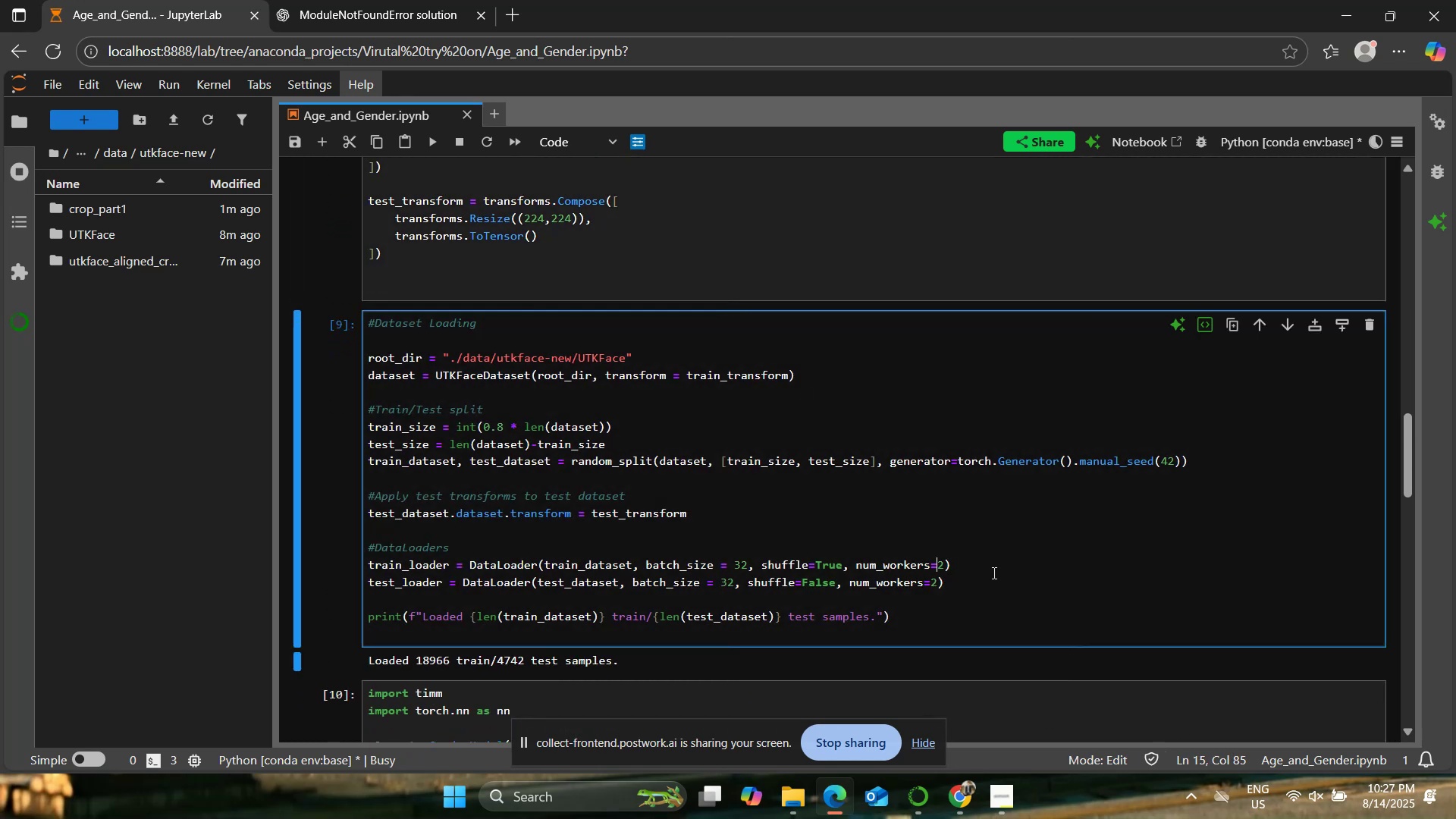 
key(ArrowRight)
 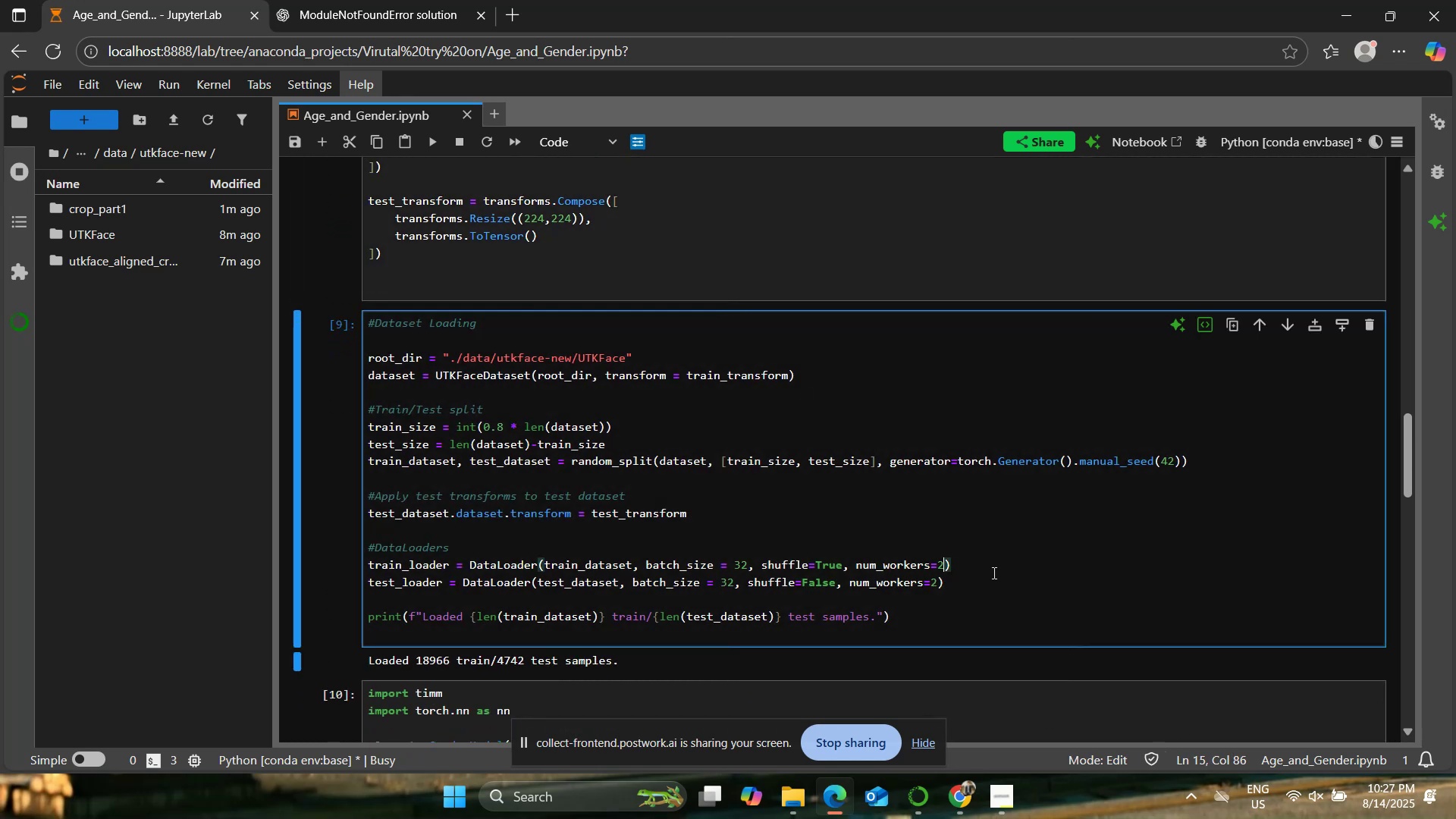 
key(Backspace)
 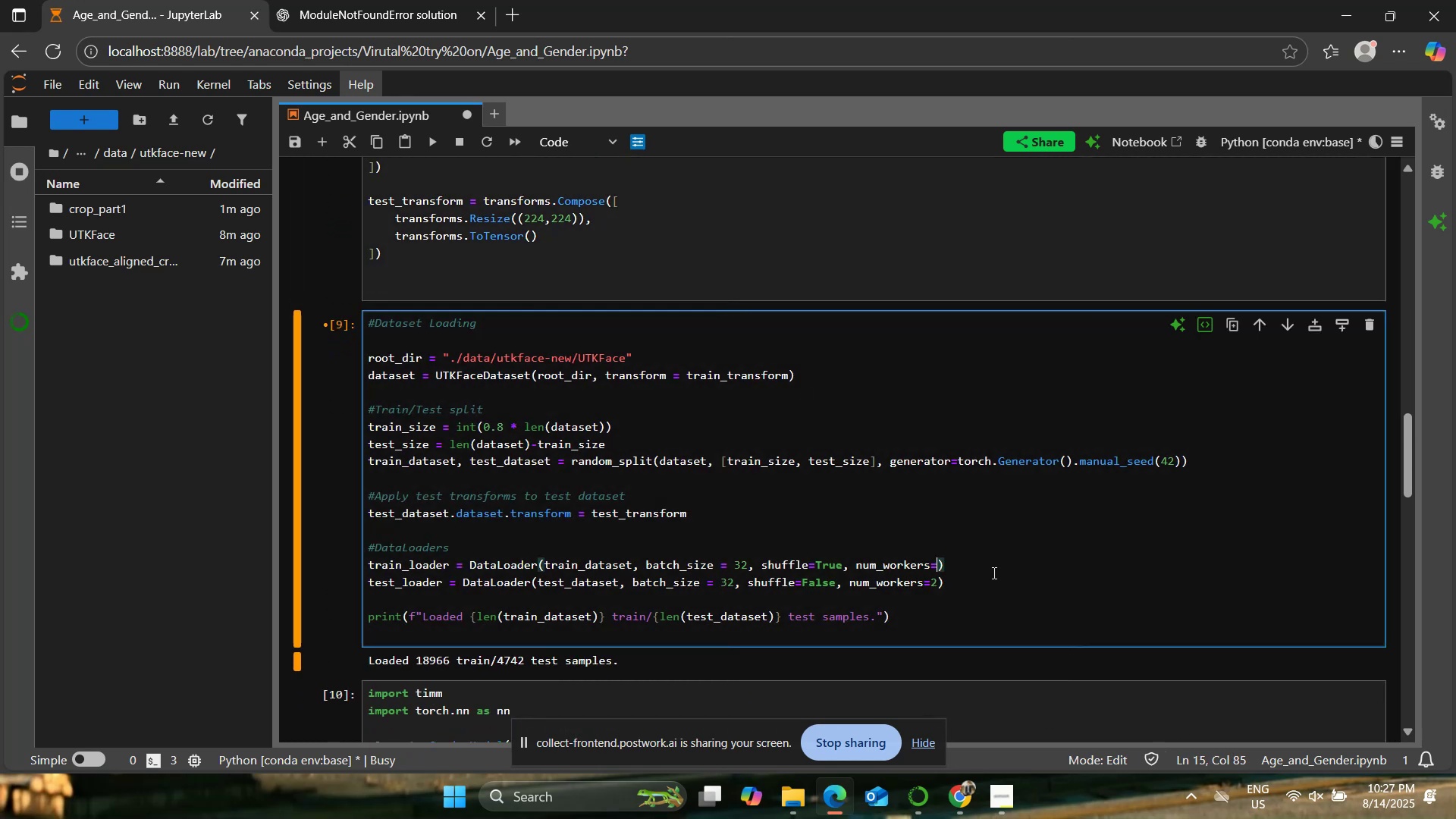 
key(0)
 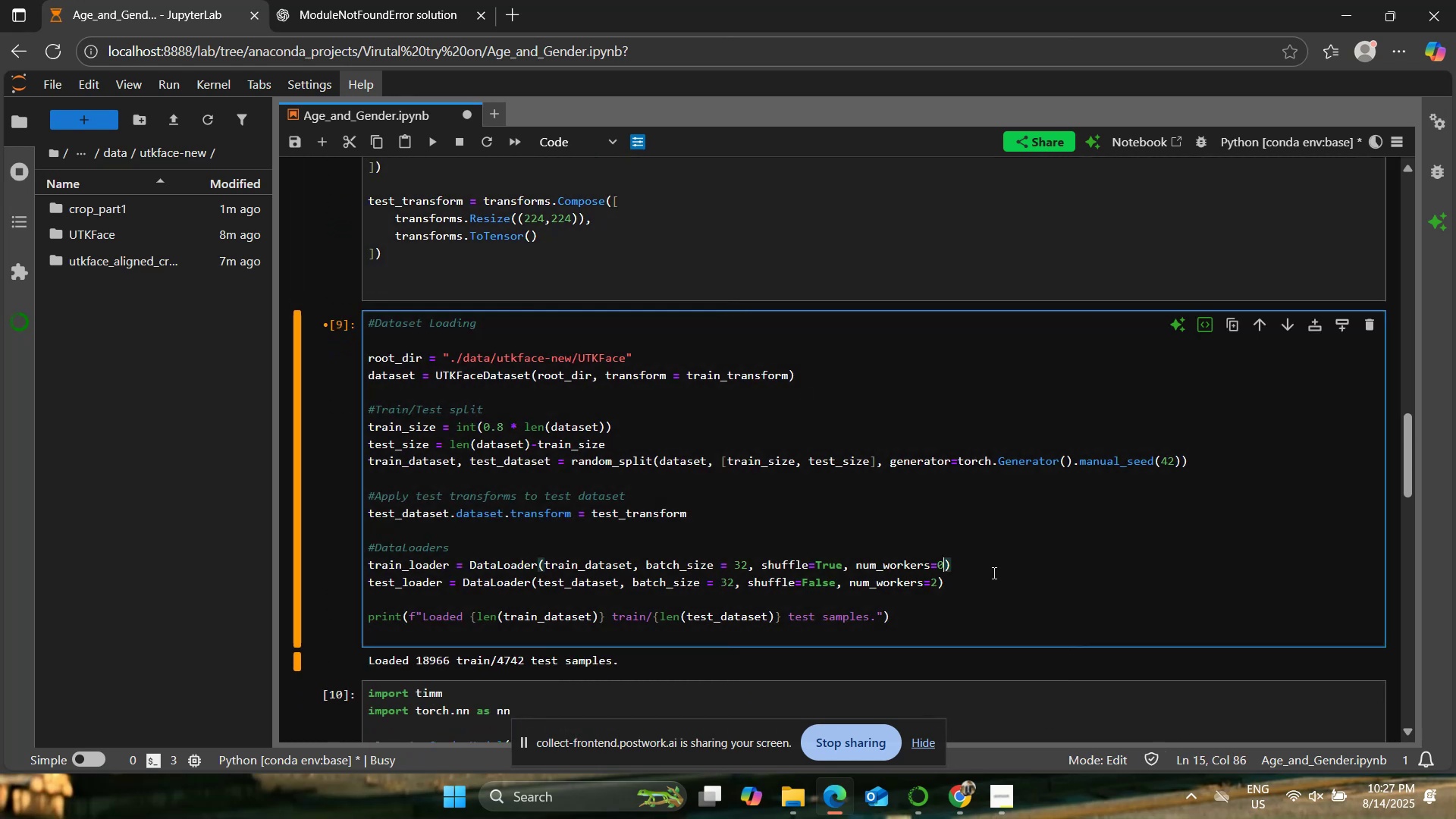 
key(ArrowDown)
 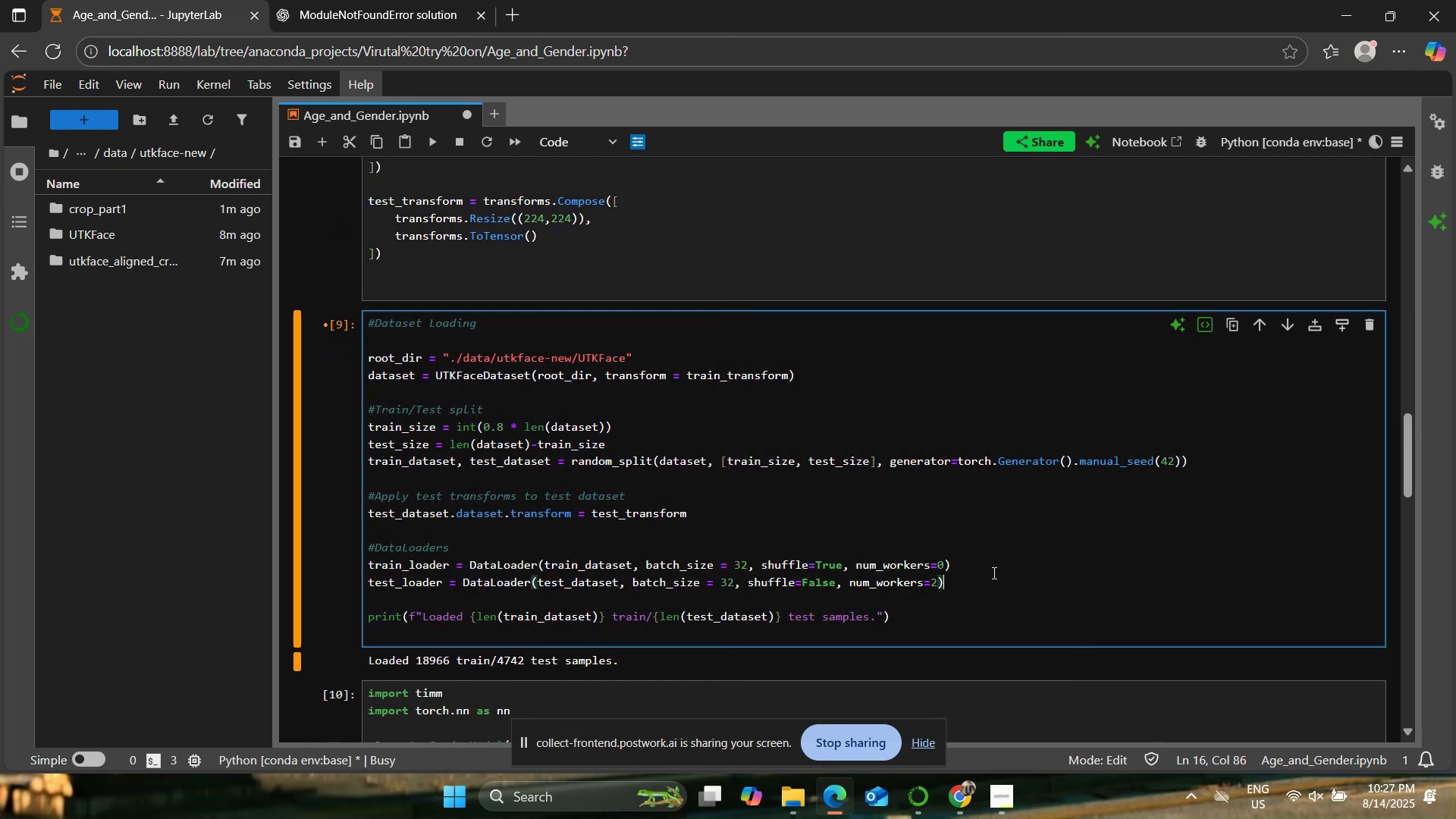 
key(ArrowLeft)
 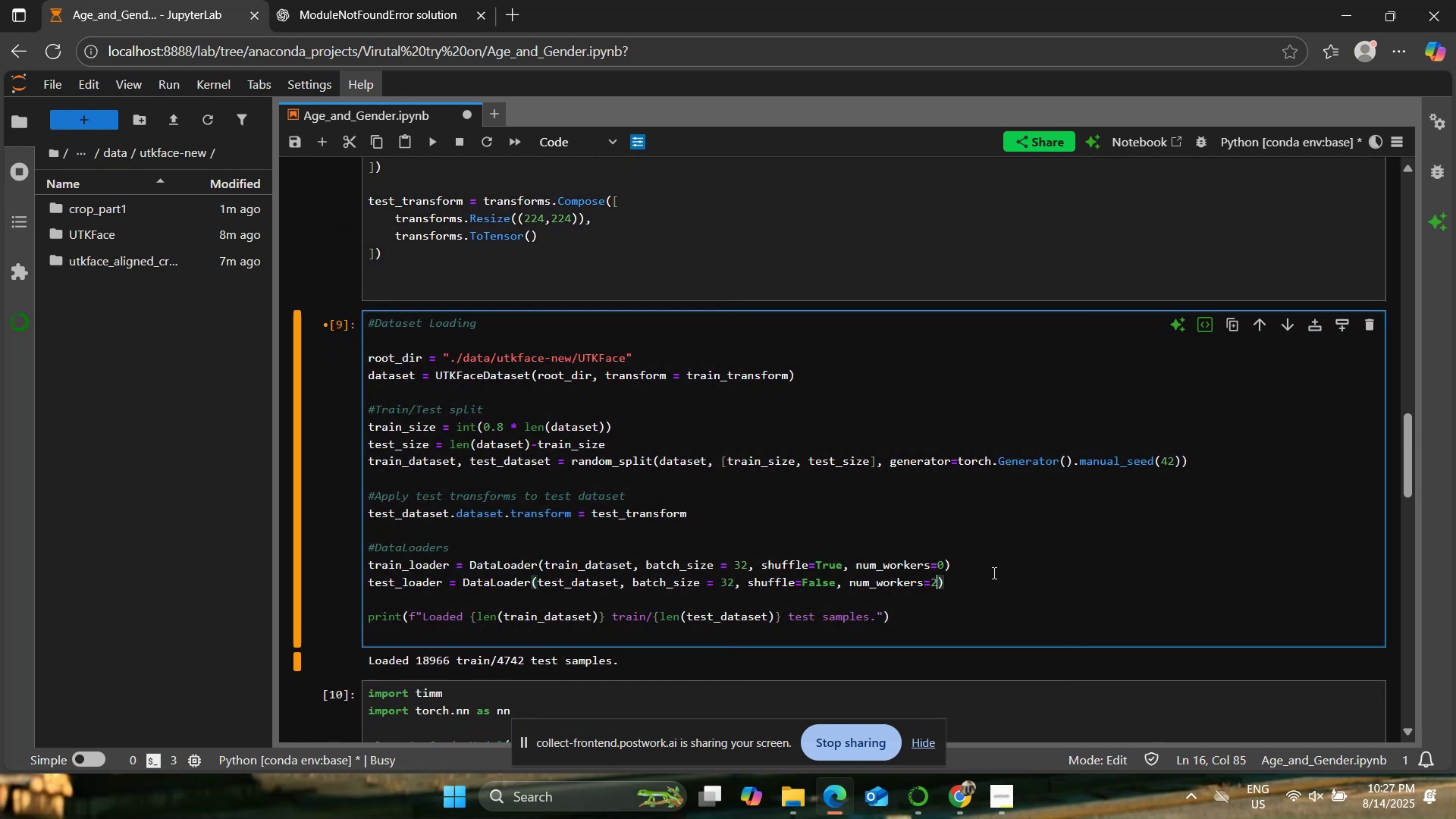 
key(Backspace)
 